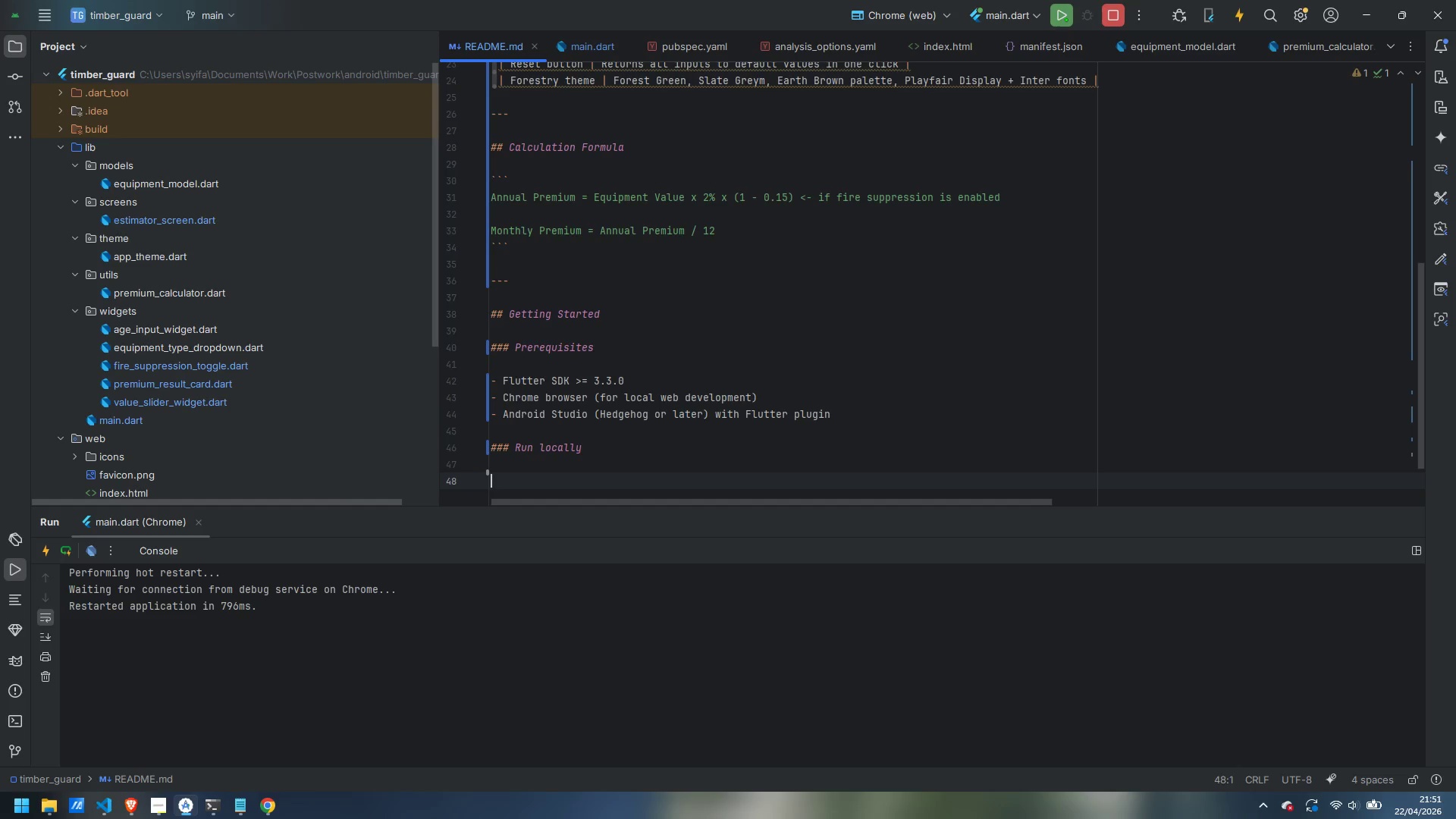 
type(```bash)
 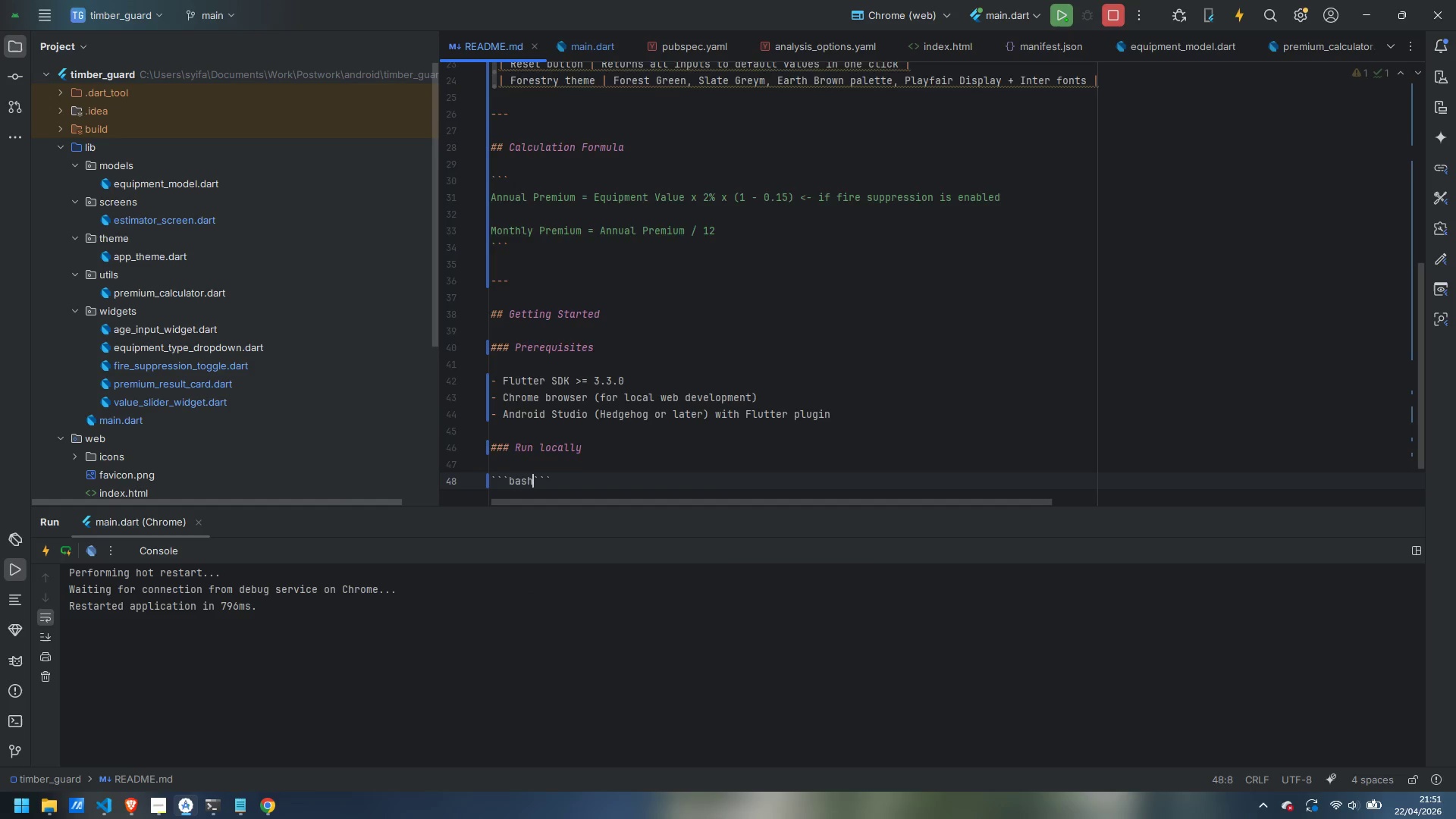 
key(Enter)
 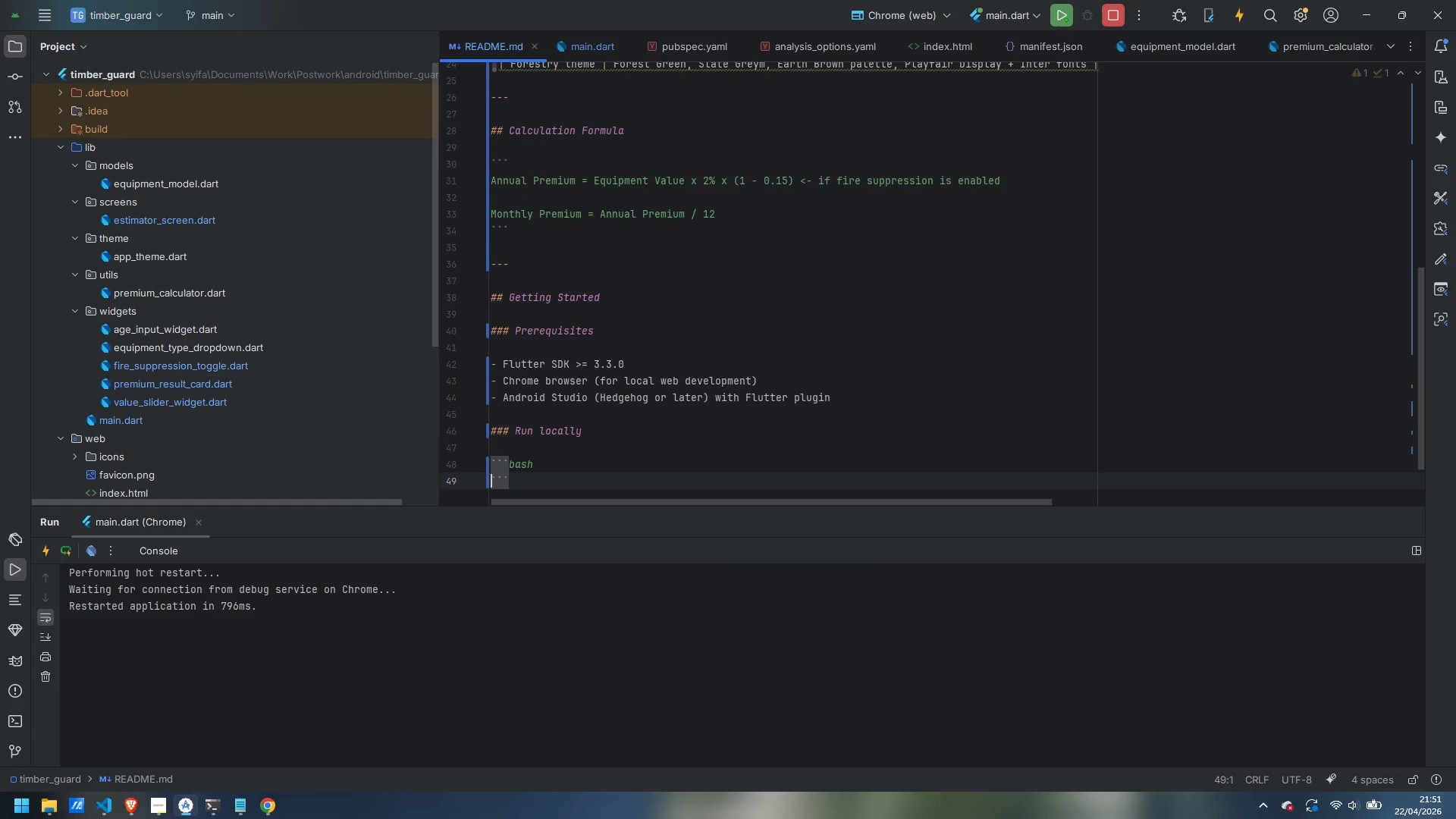 
key(Enter)
 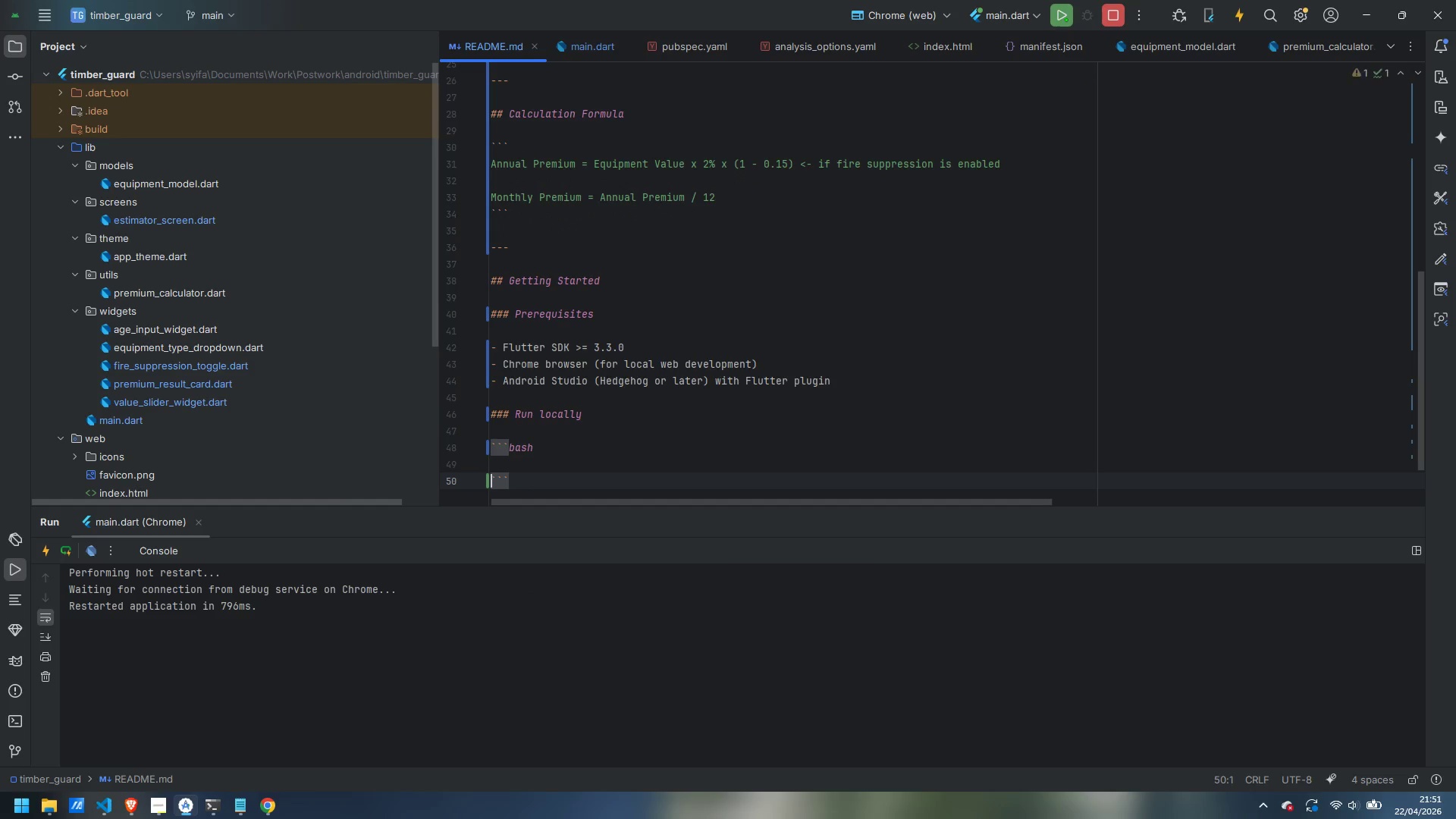 
key(ArrowUp)
 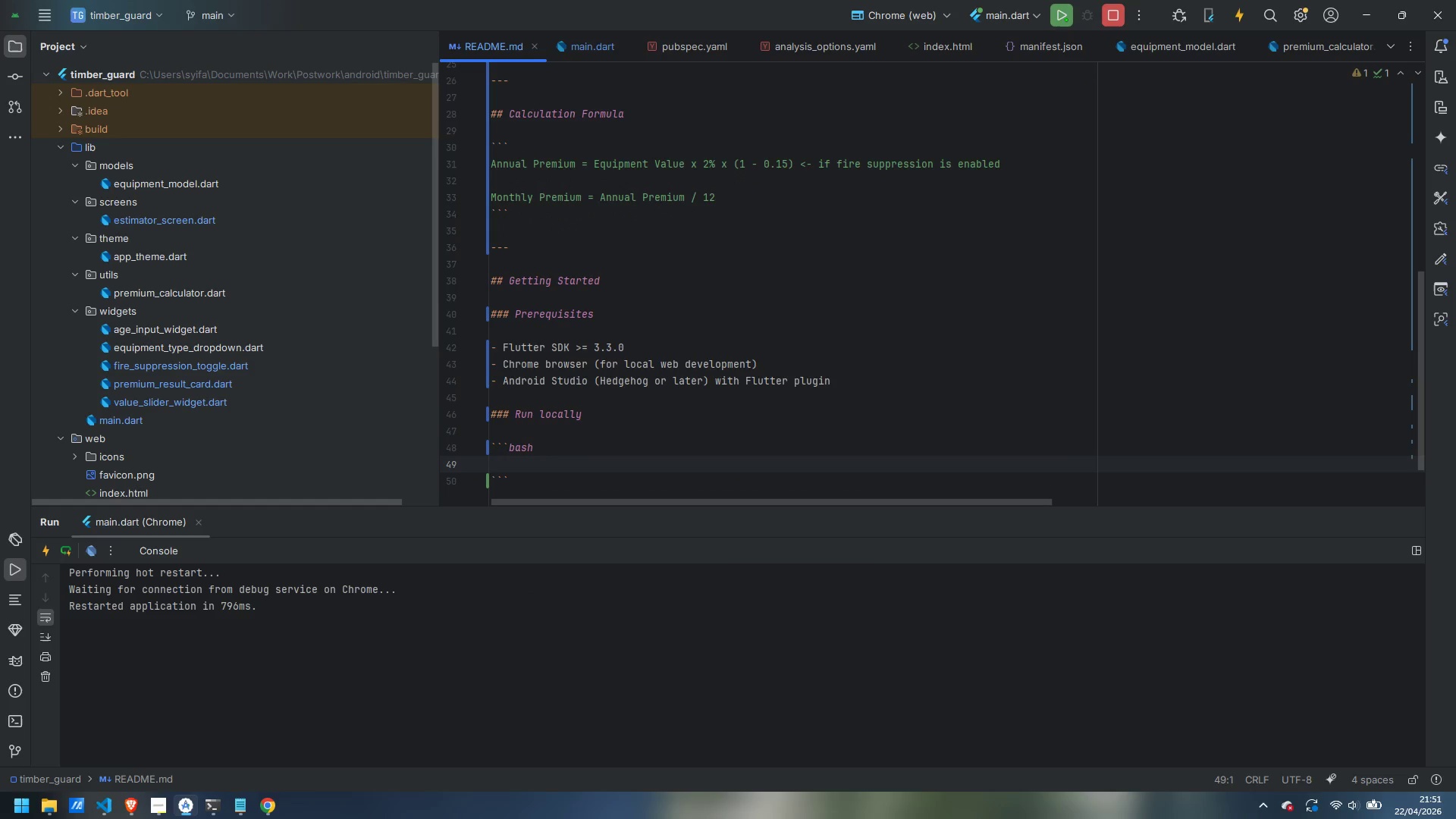 
type(#1)
 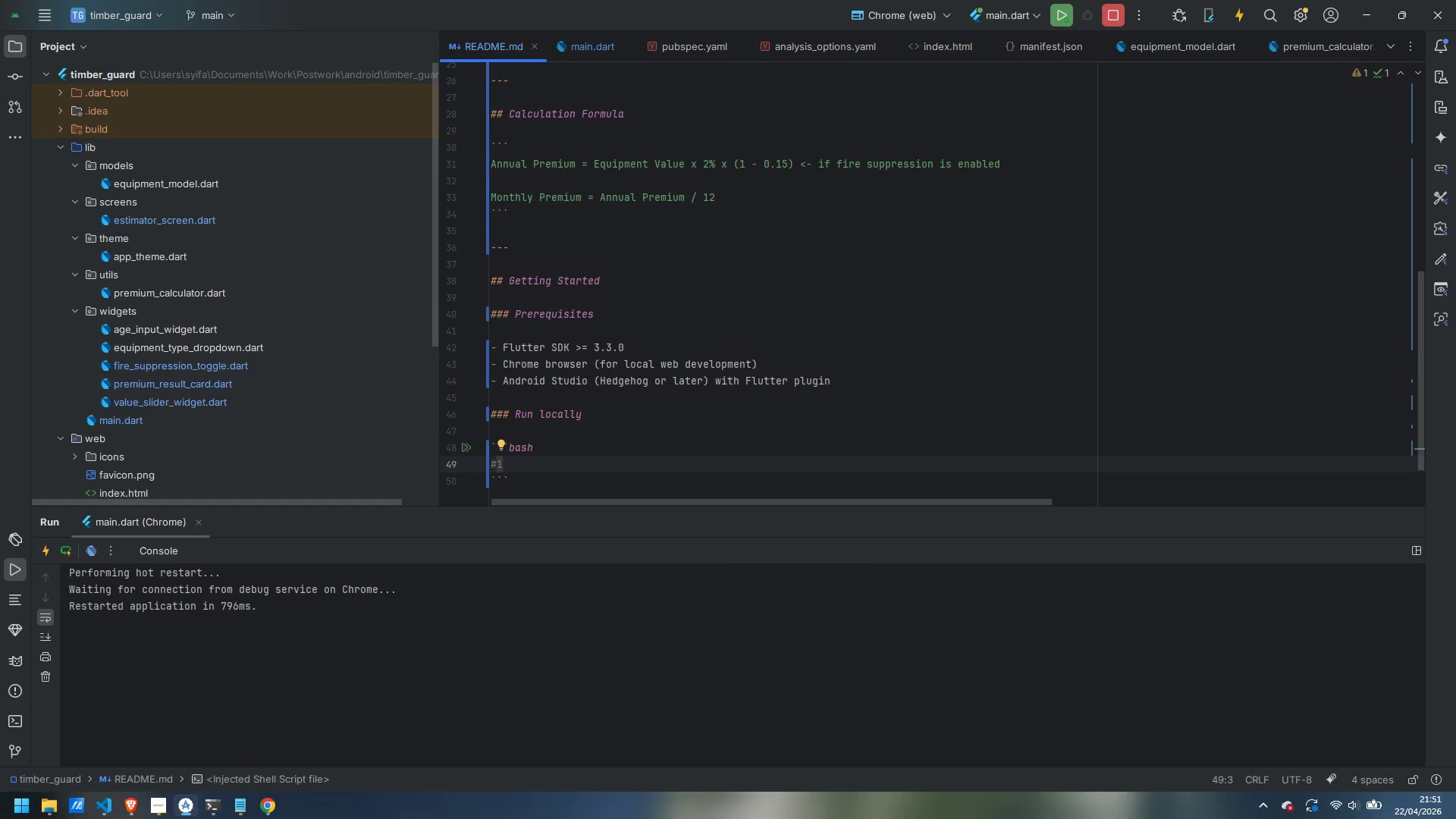 
key(ArrowLeft)
 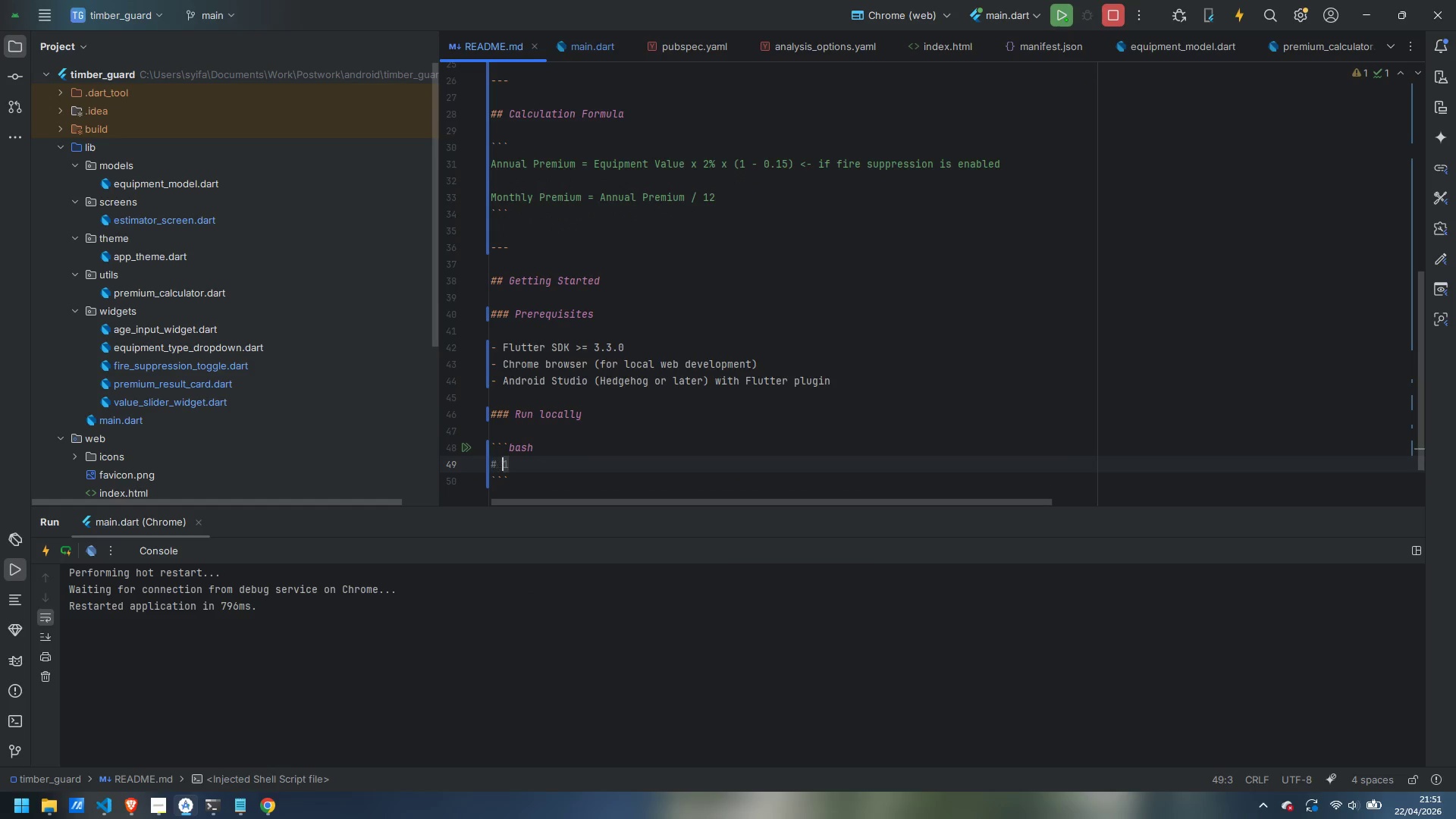 
key(Space)
 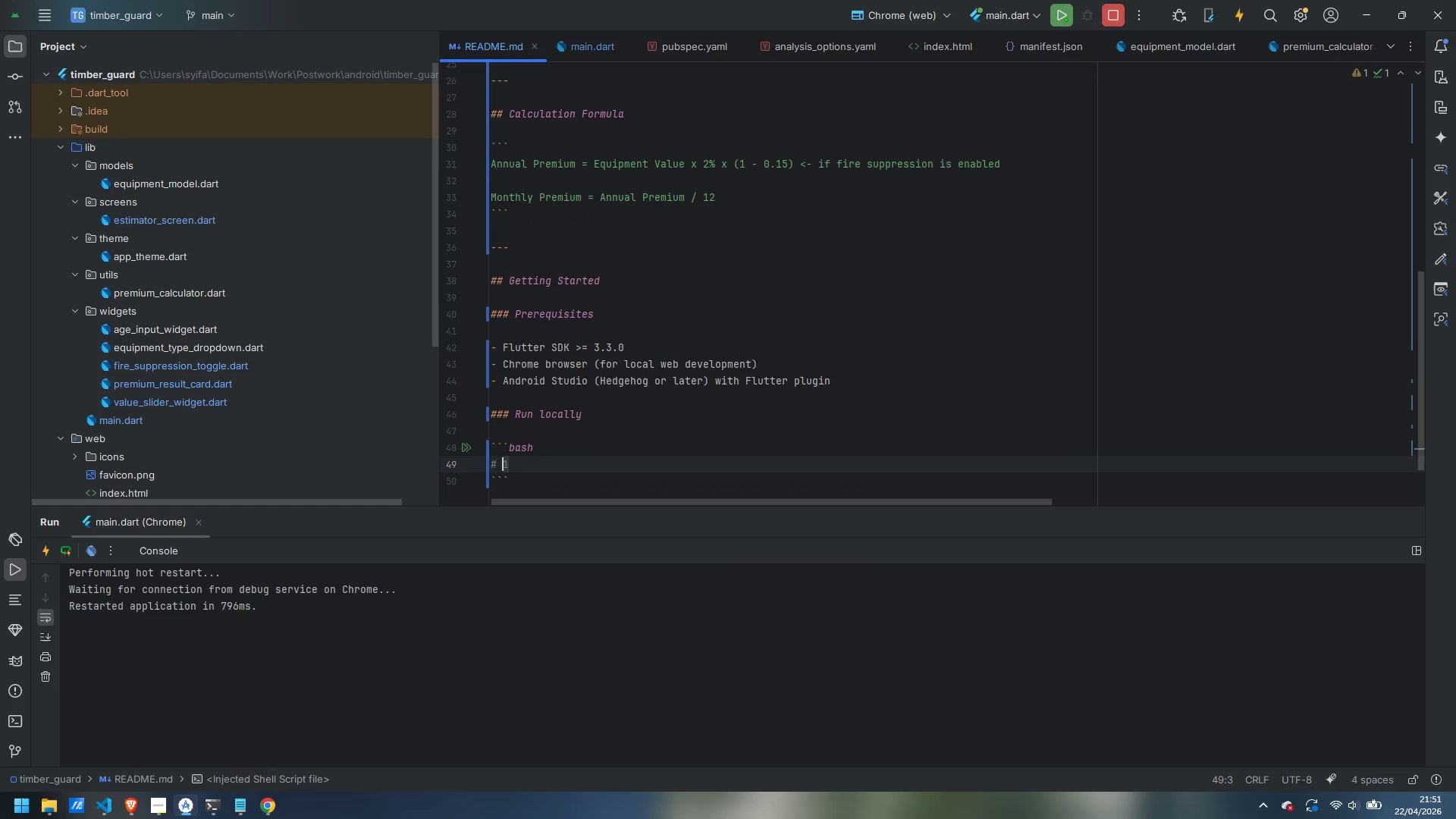 
key(ArrowRight)
 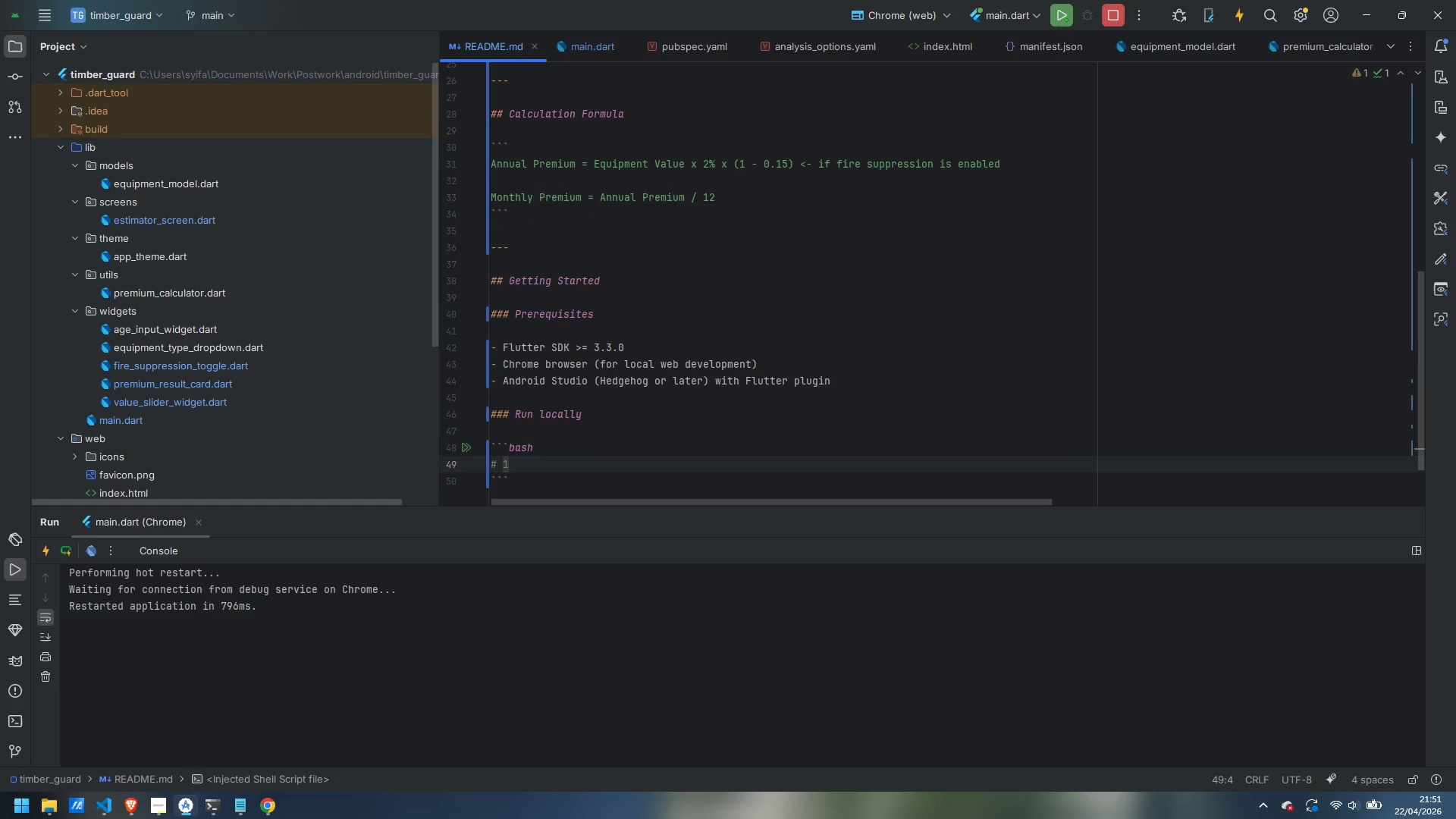 
type(. Install dependencies)
 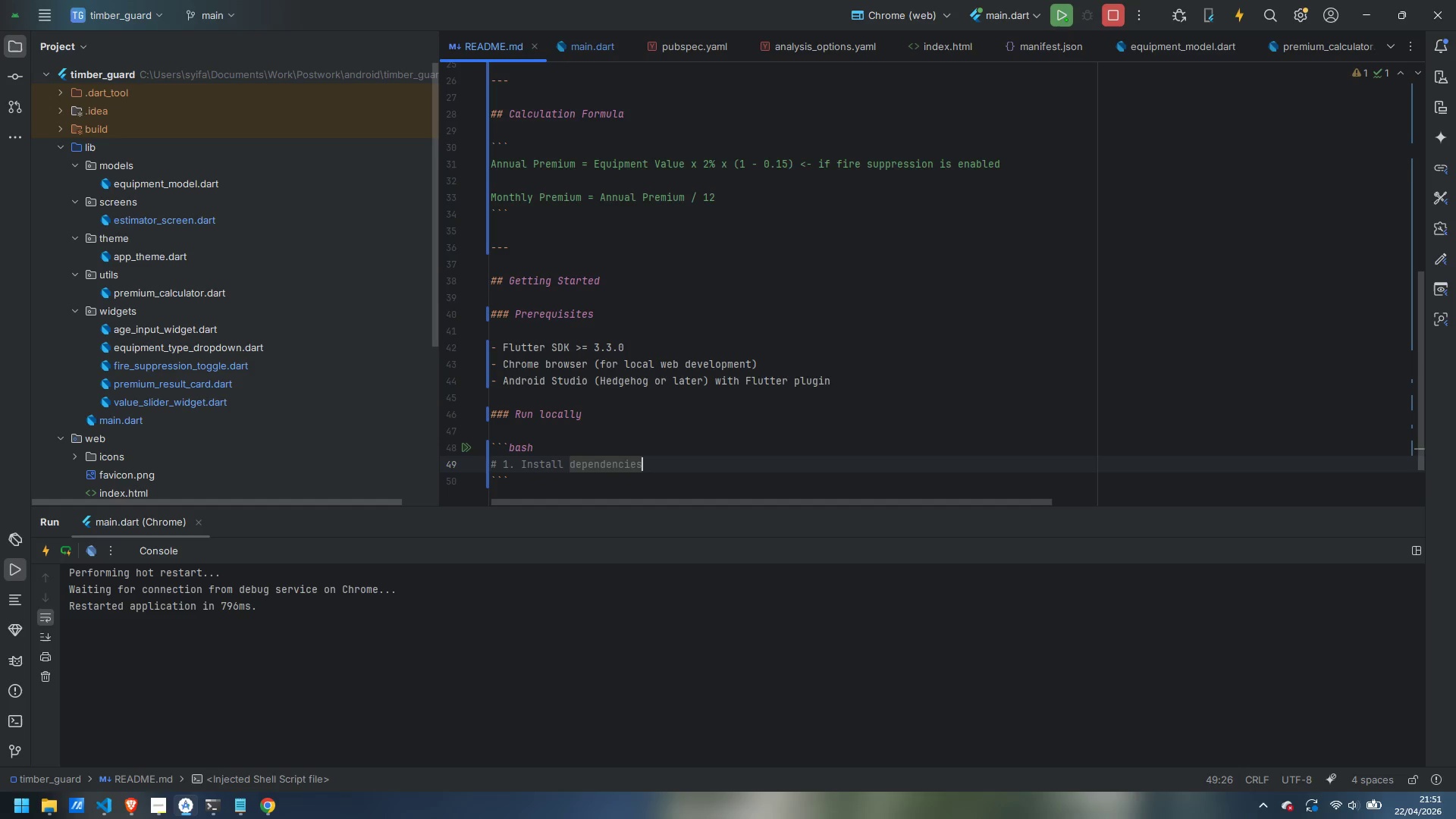 
key(Enter)
 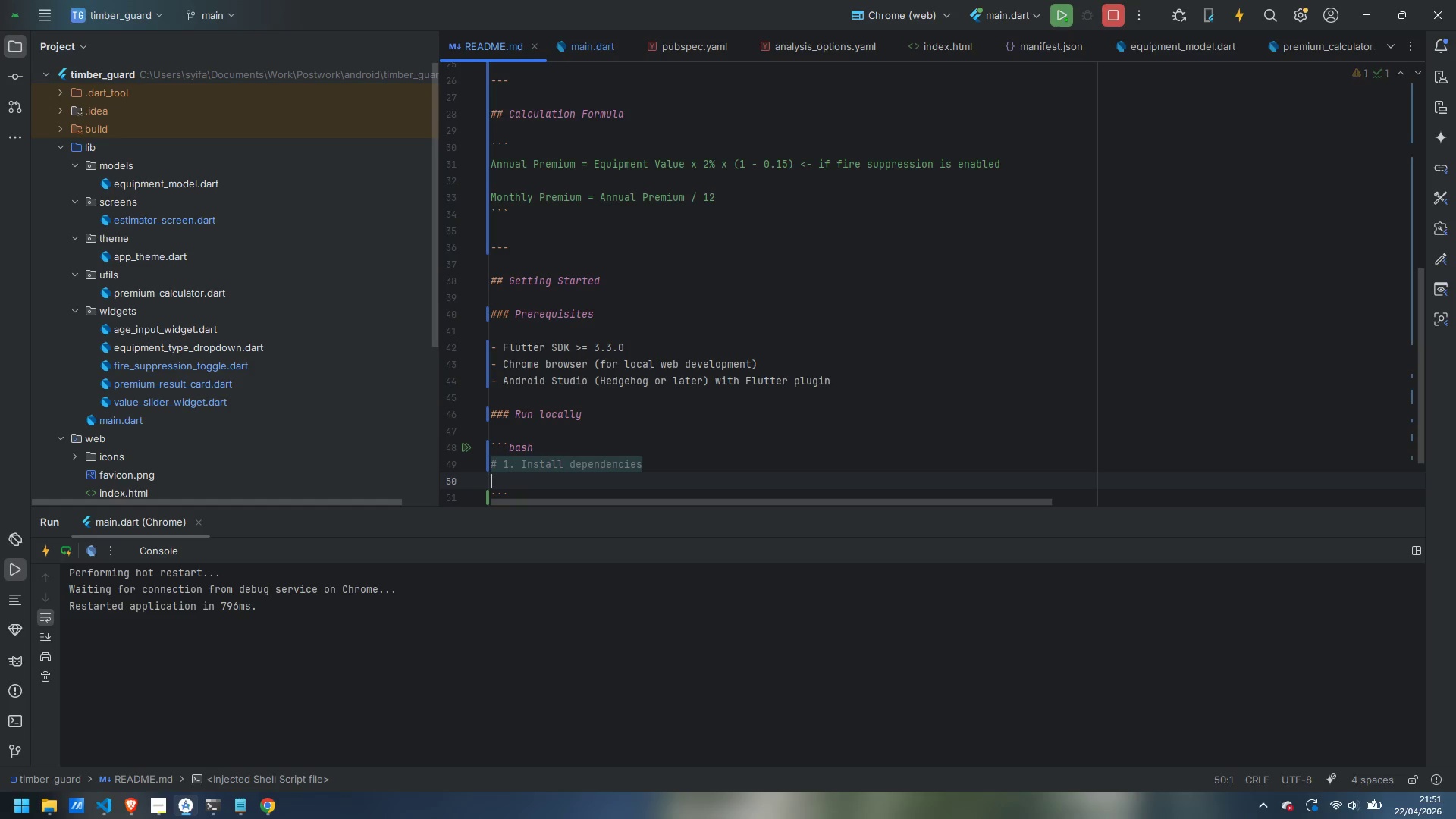 
type(fluuter)
key(Backspace)
key(Backspace)
key(Backspace)
key(Backspace)
type(tter pub get)
key(Escape)
 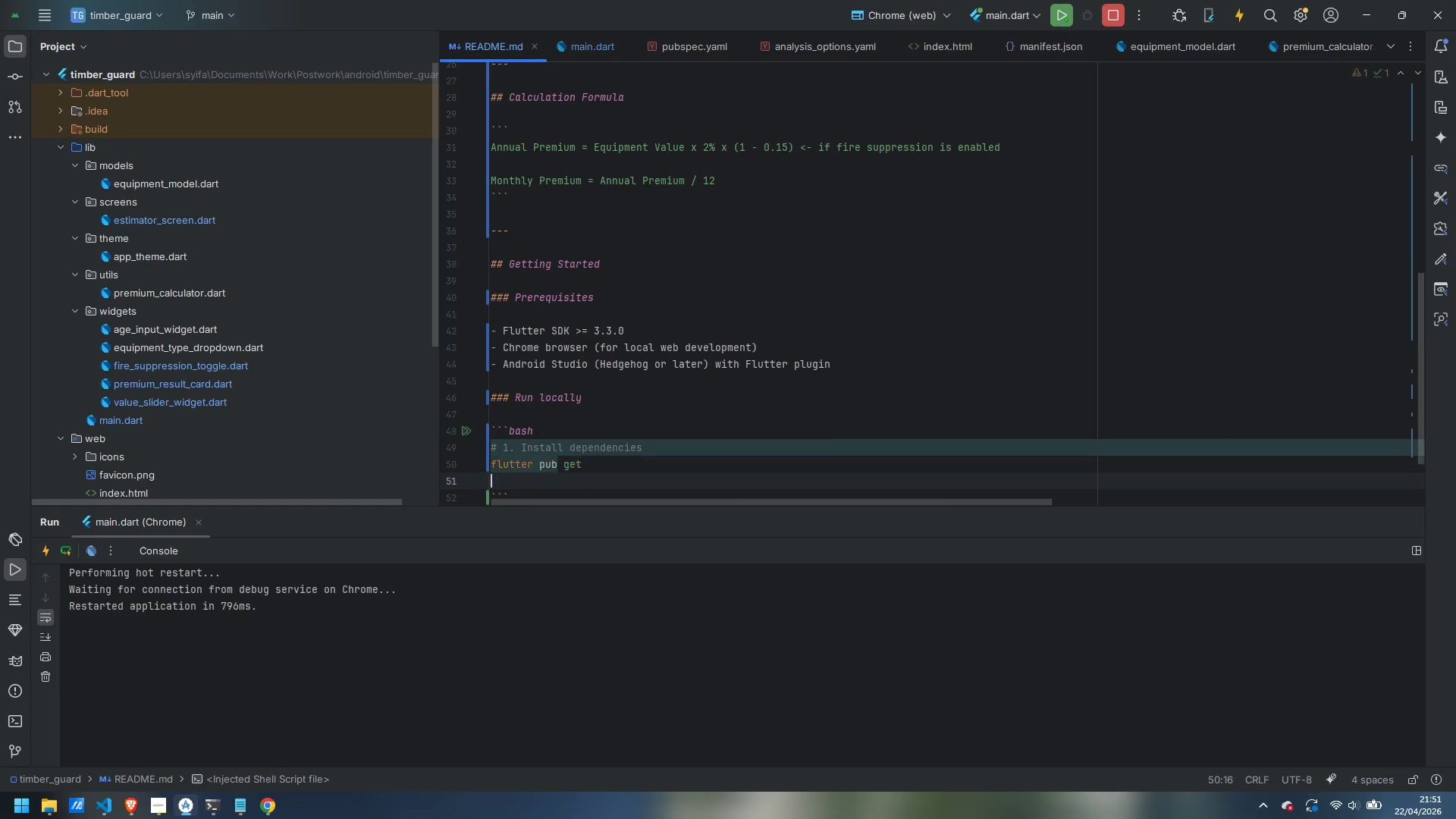 
key(Enter)
 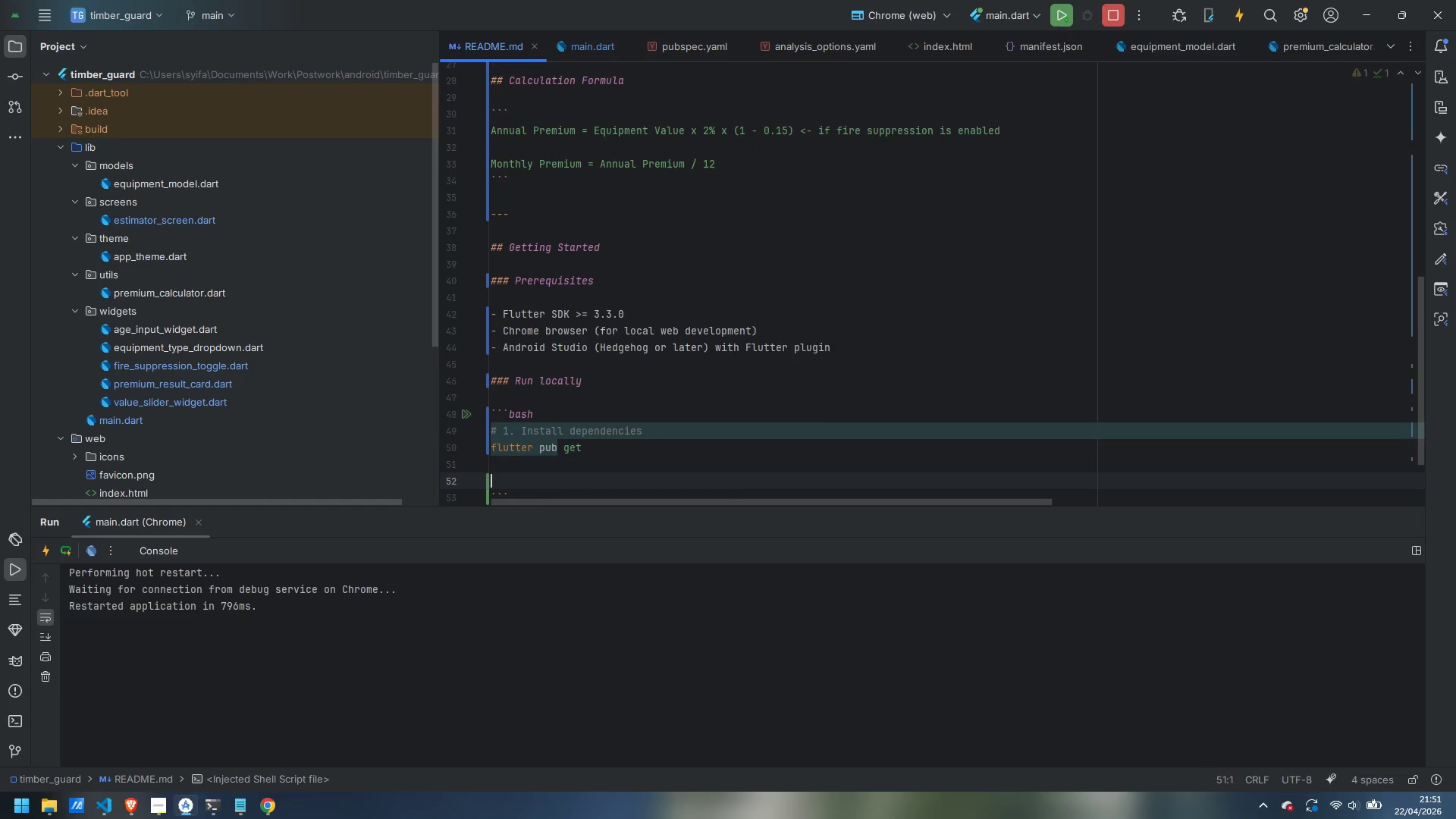 
key(Enter)
 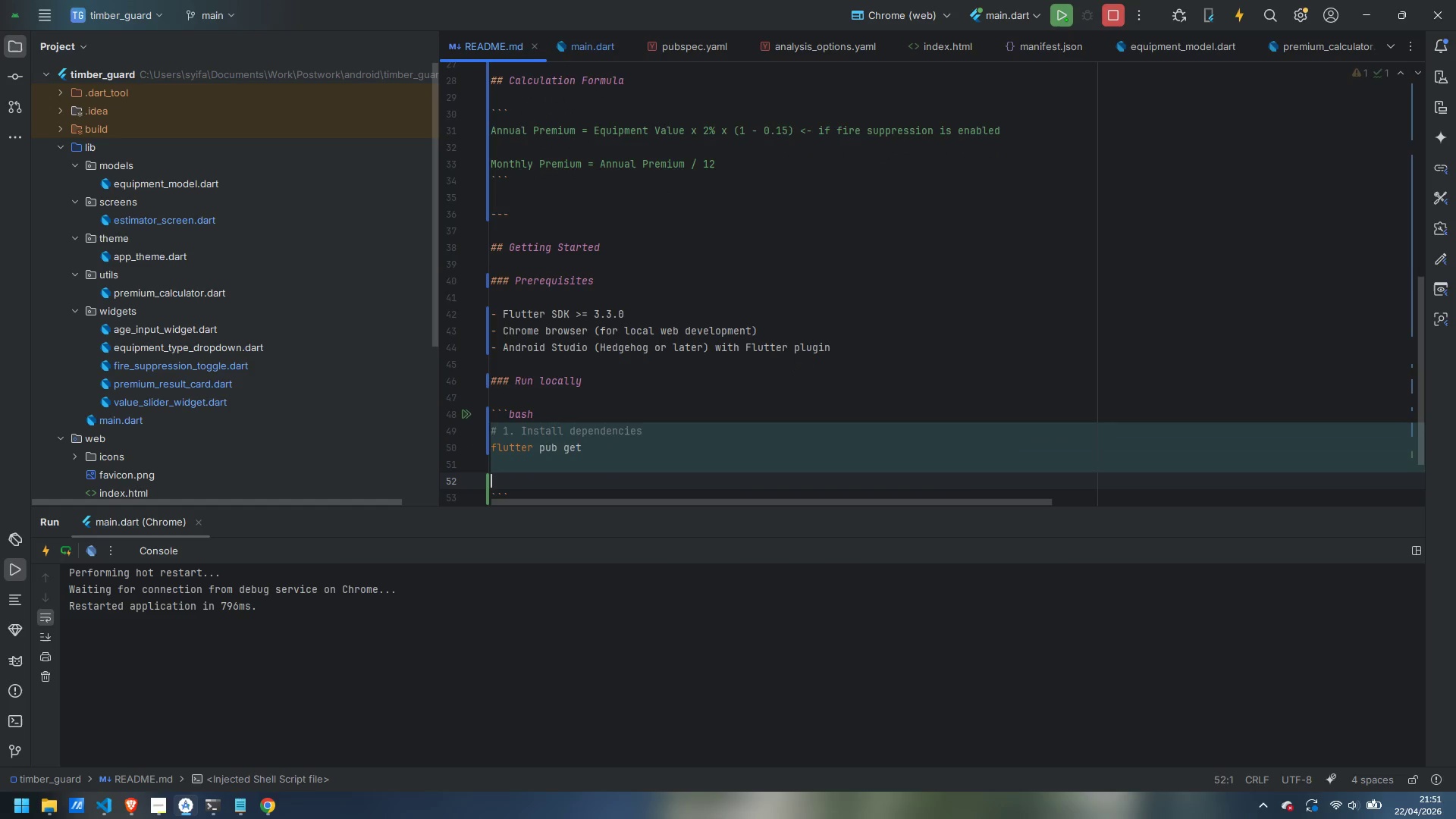 
type(# 2/)
key(Backspace)
type(. Run oin)
key(Backspace)
key(Backspace)
type(n Chrome)
 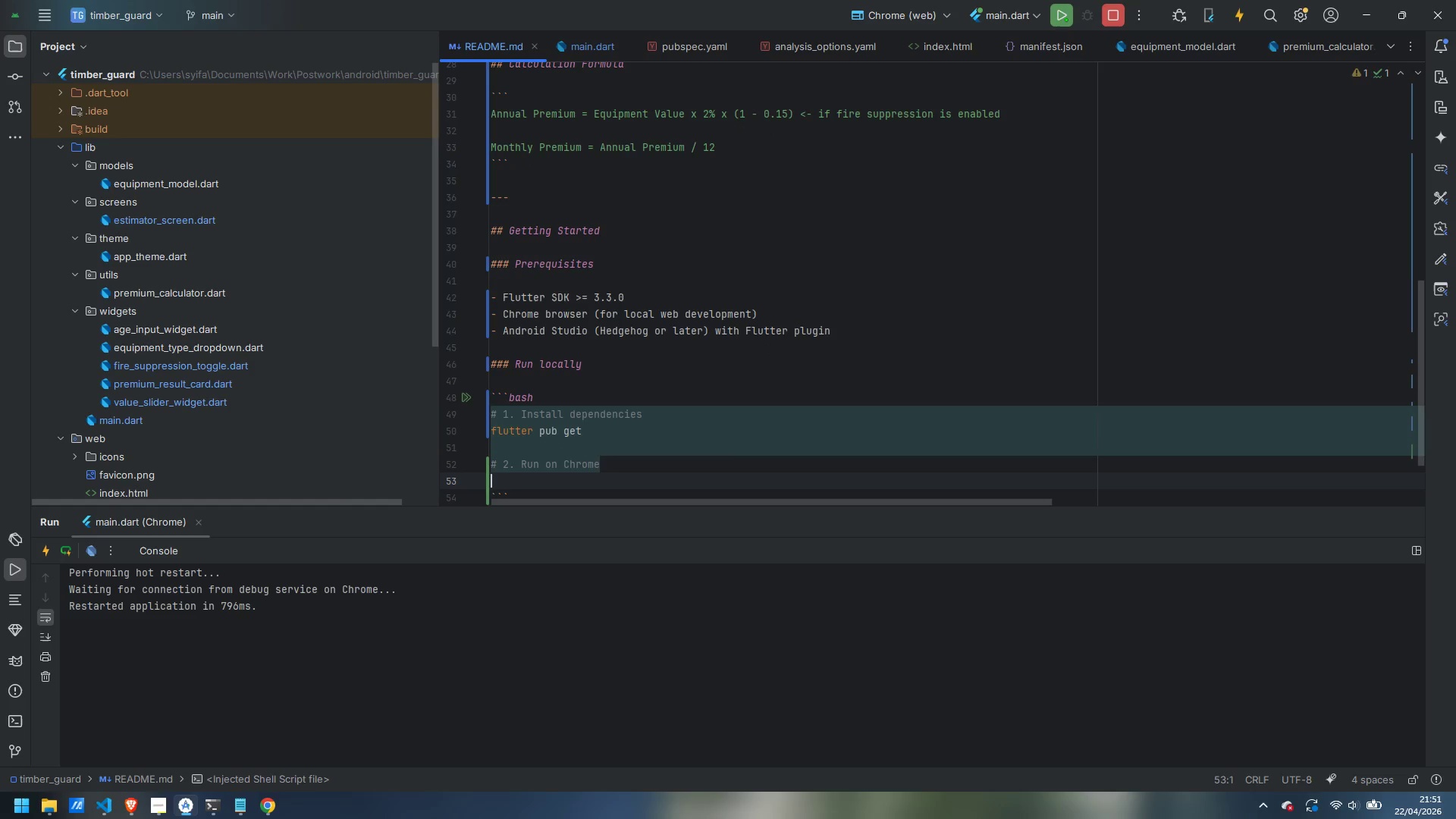 
 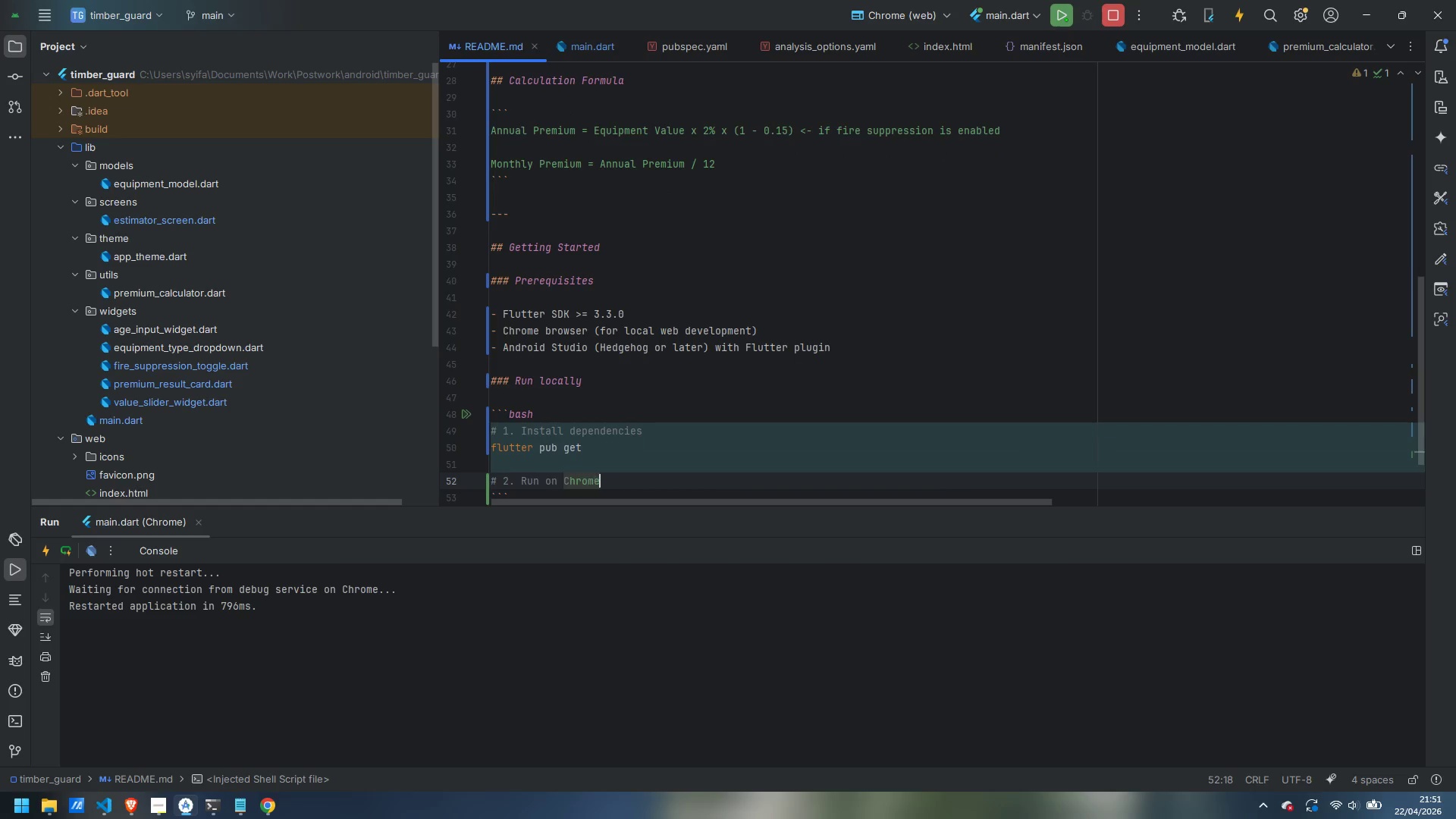 
key(Enter)
 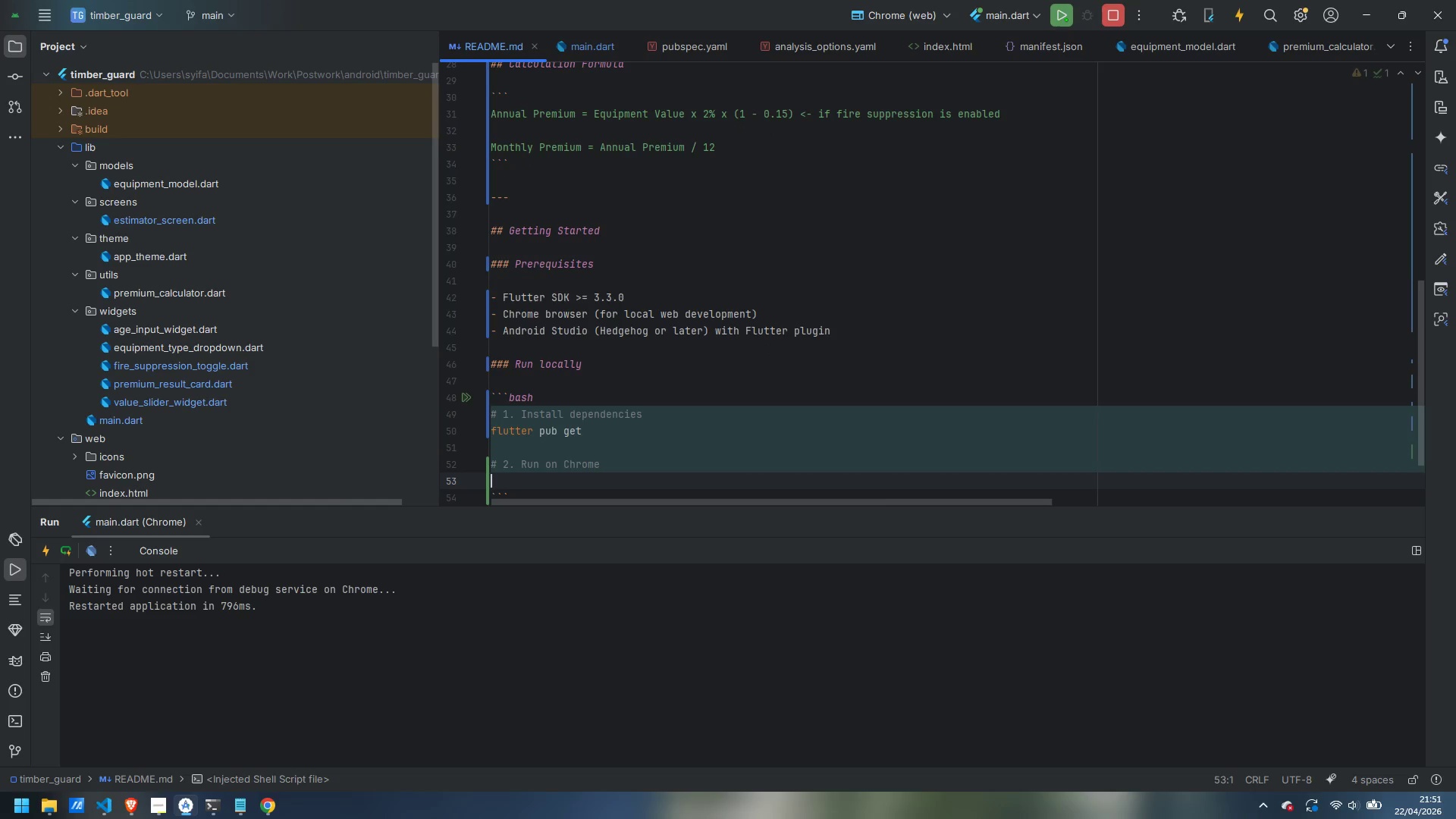 
type(flutter run -d chrome)
 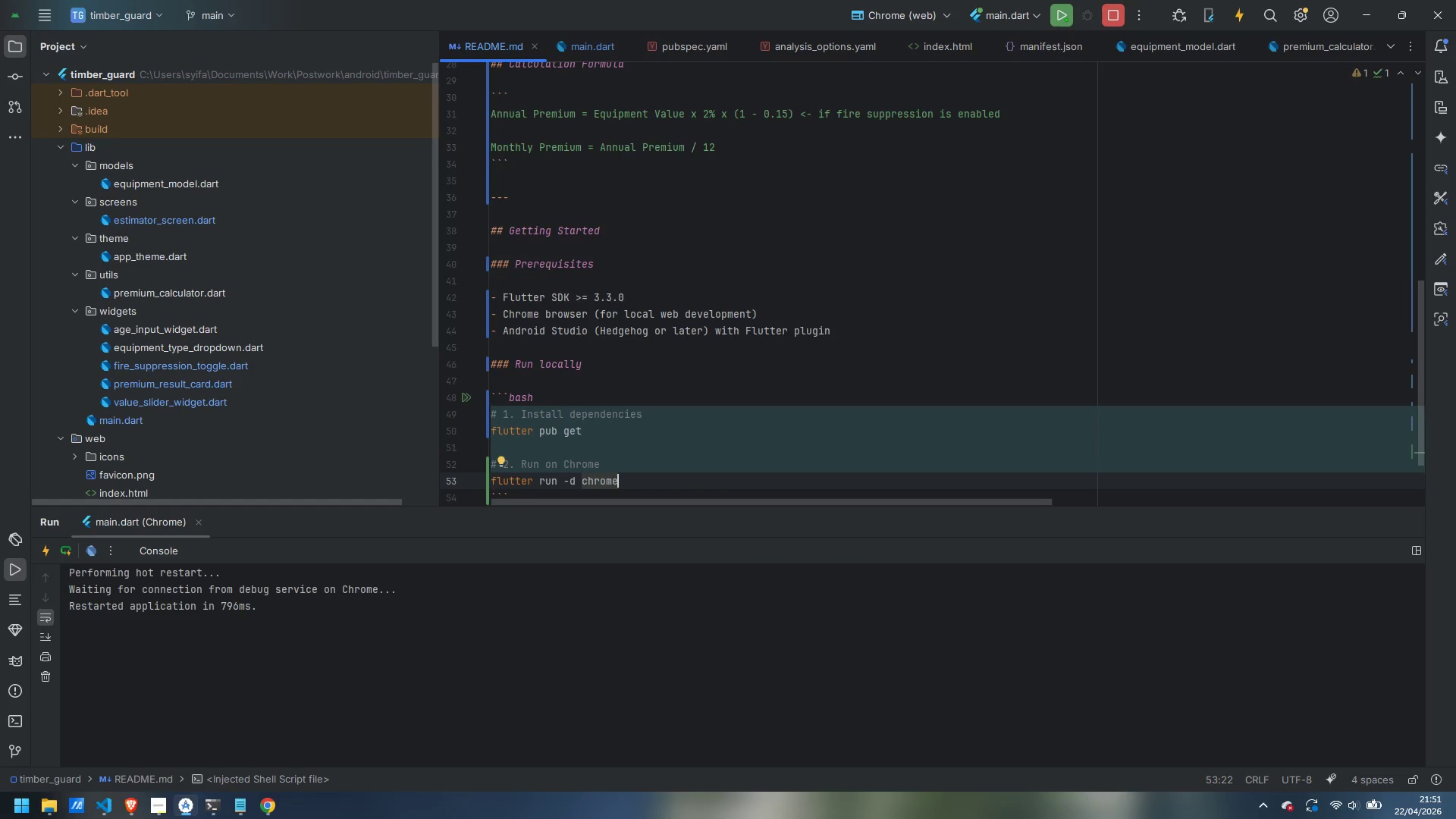 
key(Enter)
 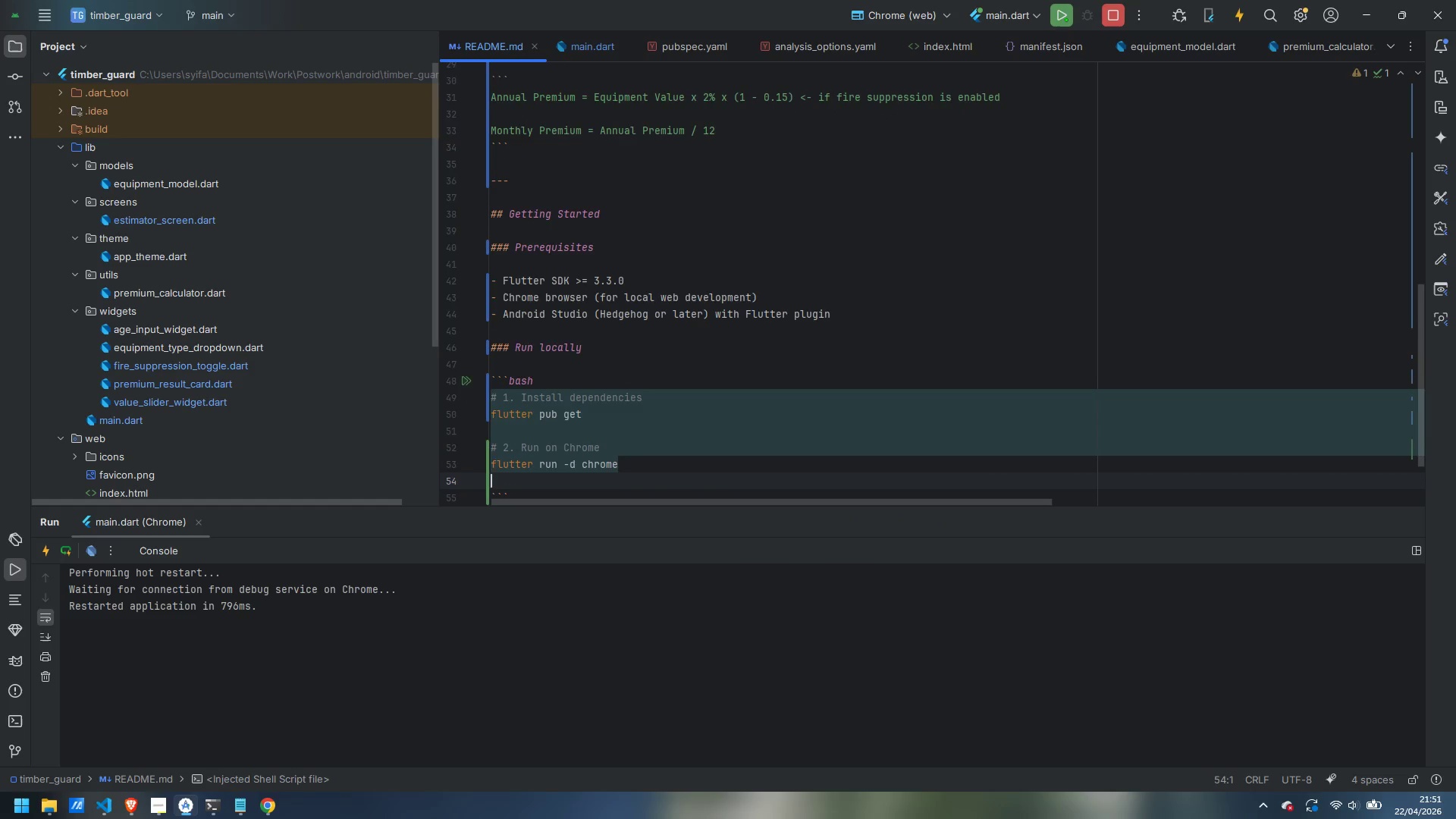 
key(Enter)
 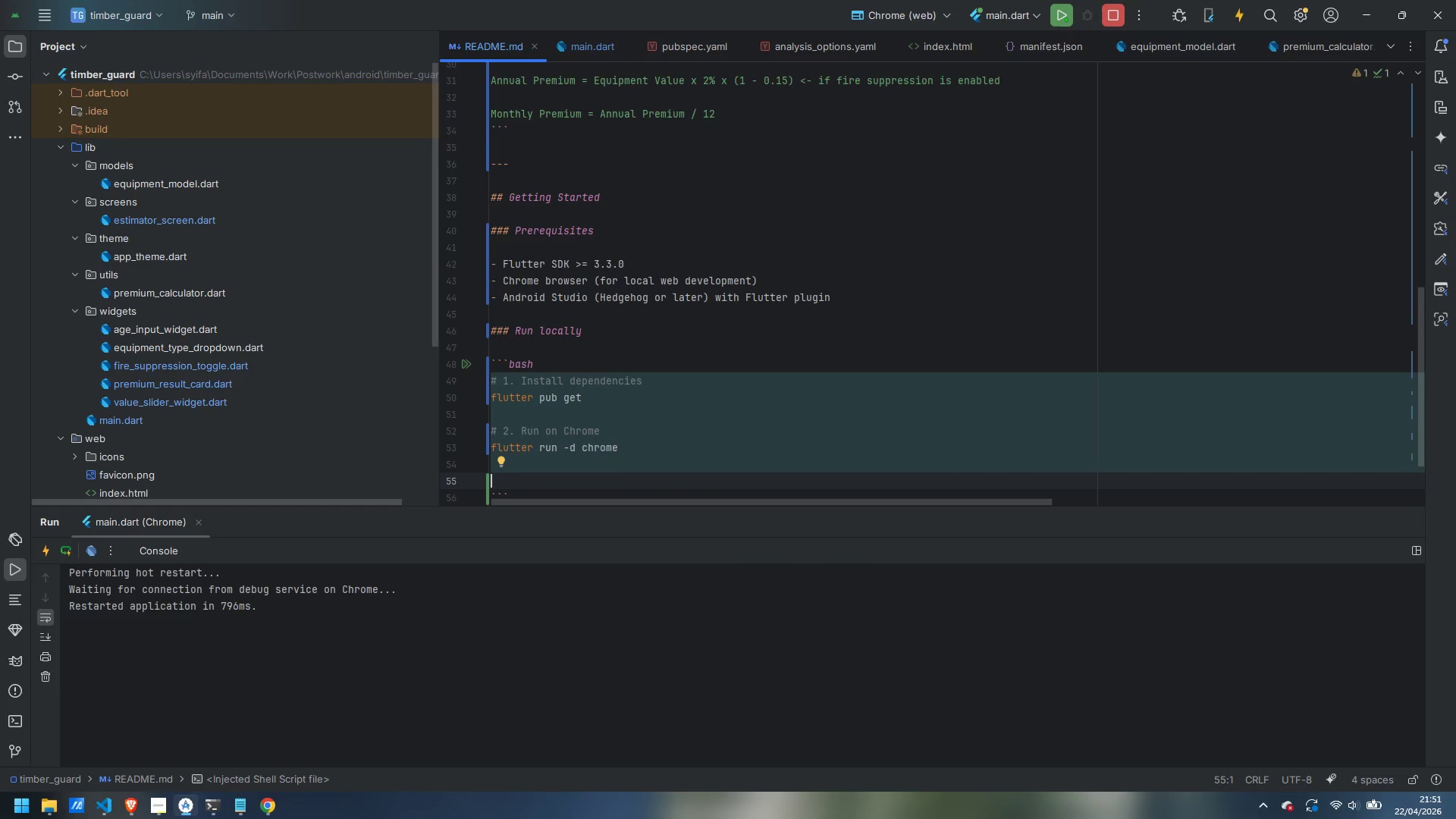 
key(Control+Backspace)
 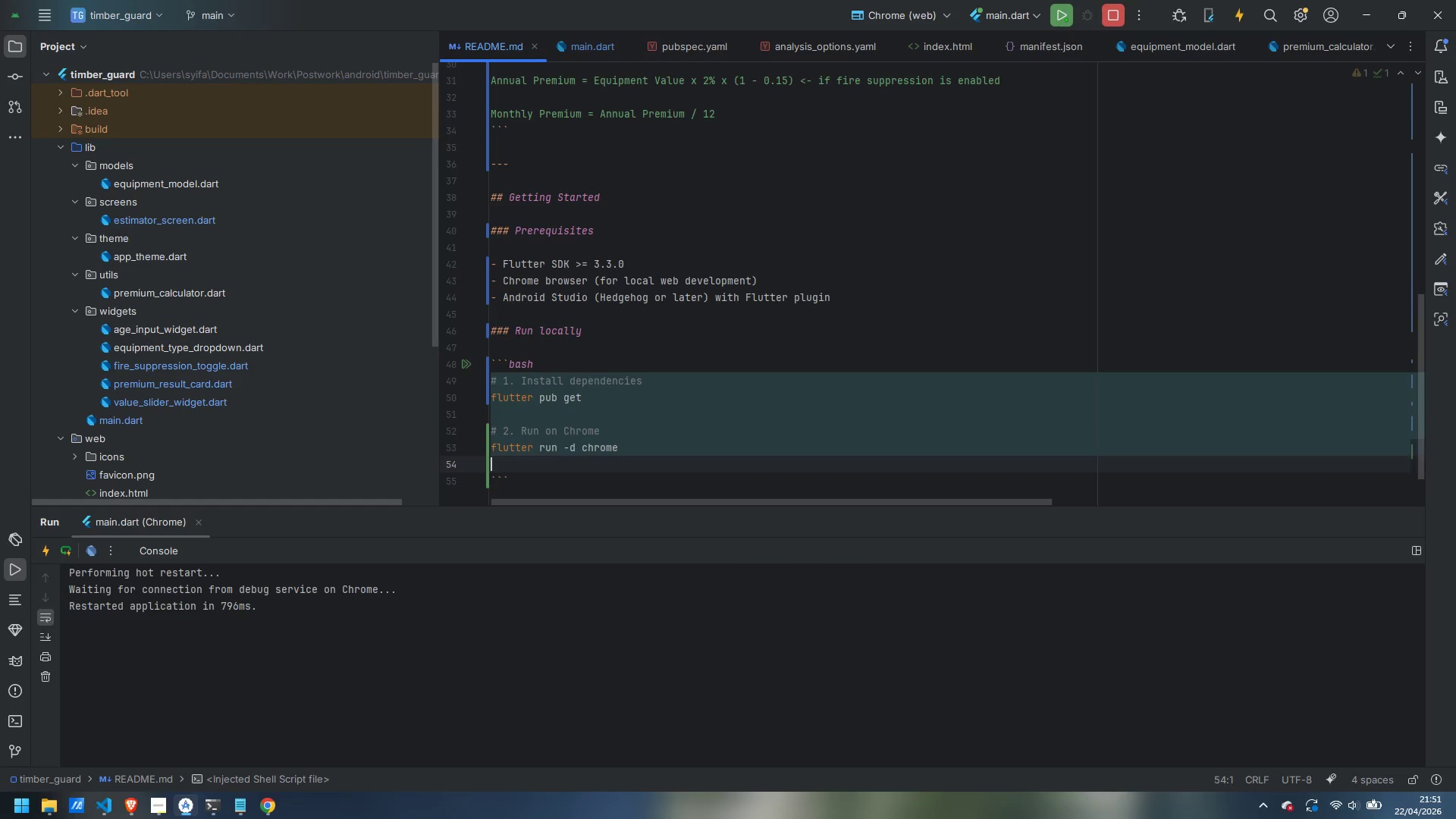 
key(Backspace)
 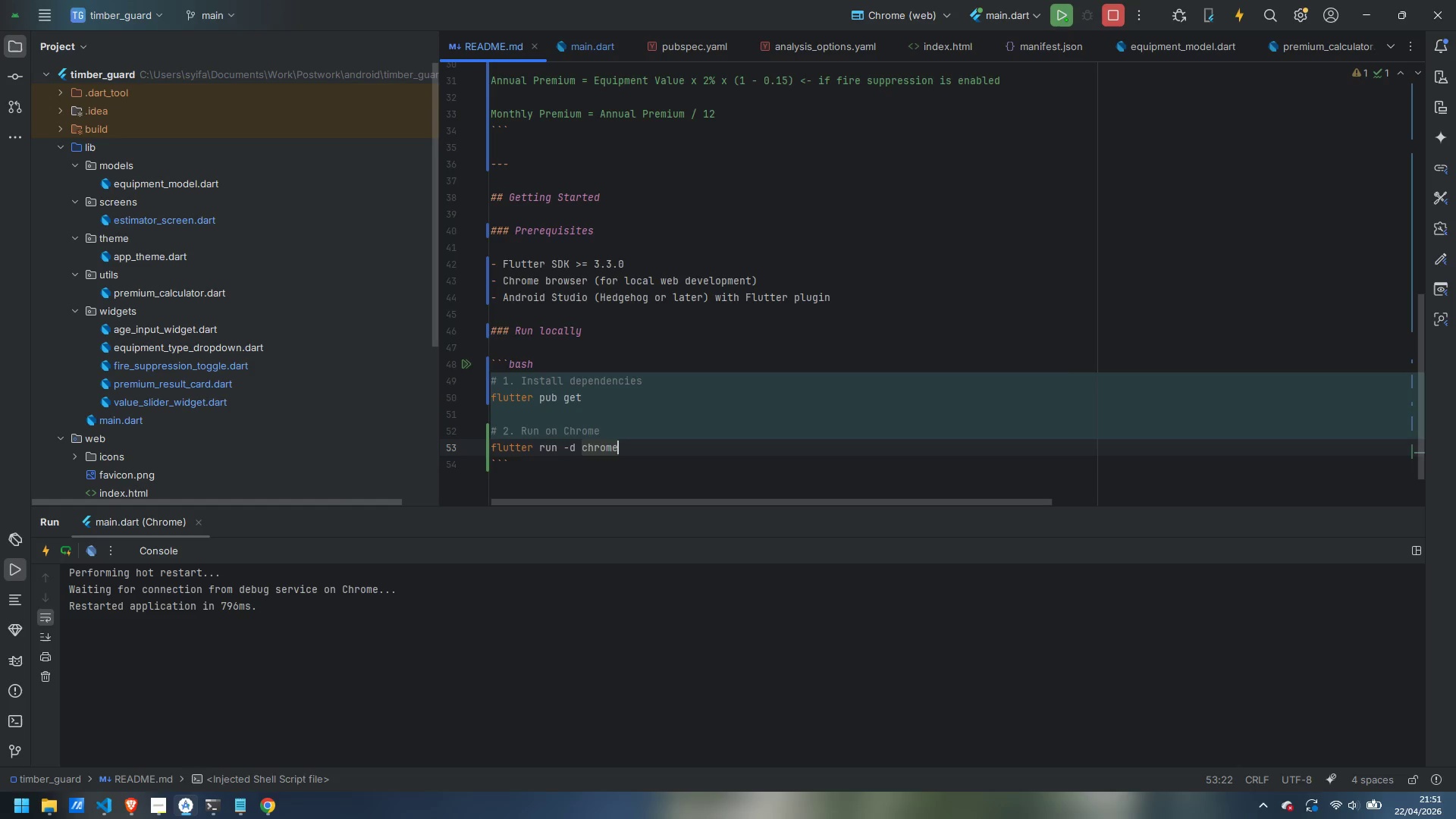 
key(ArrowDown)
 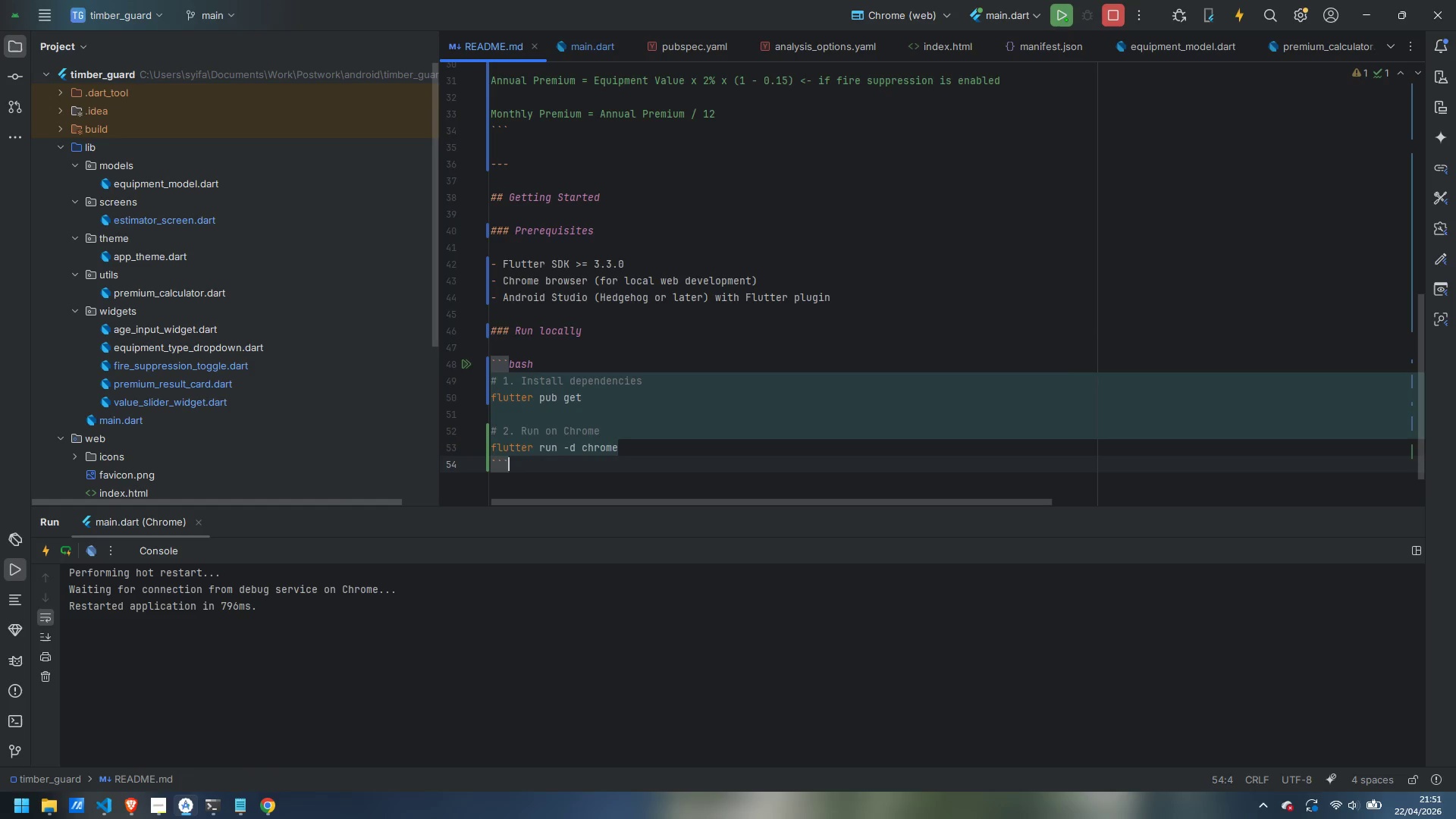 
key(Enter)
 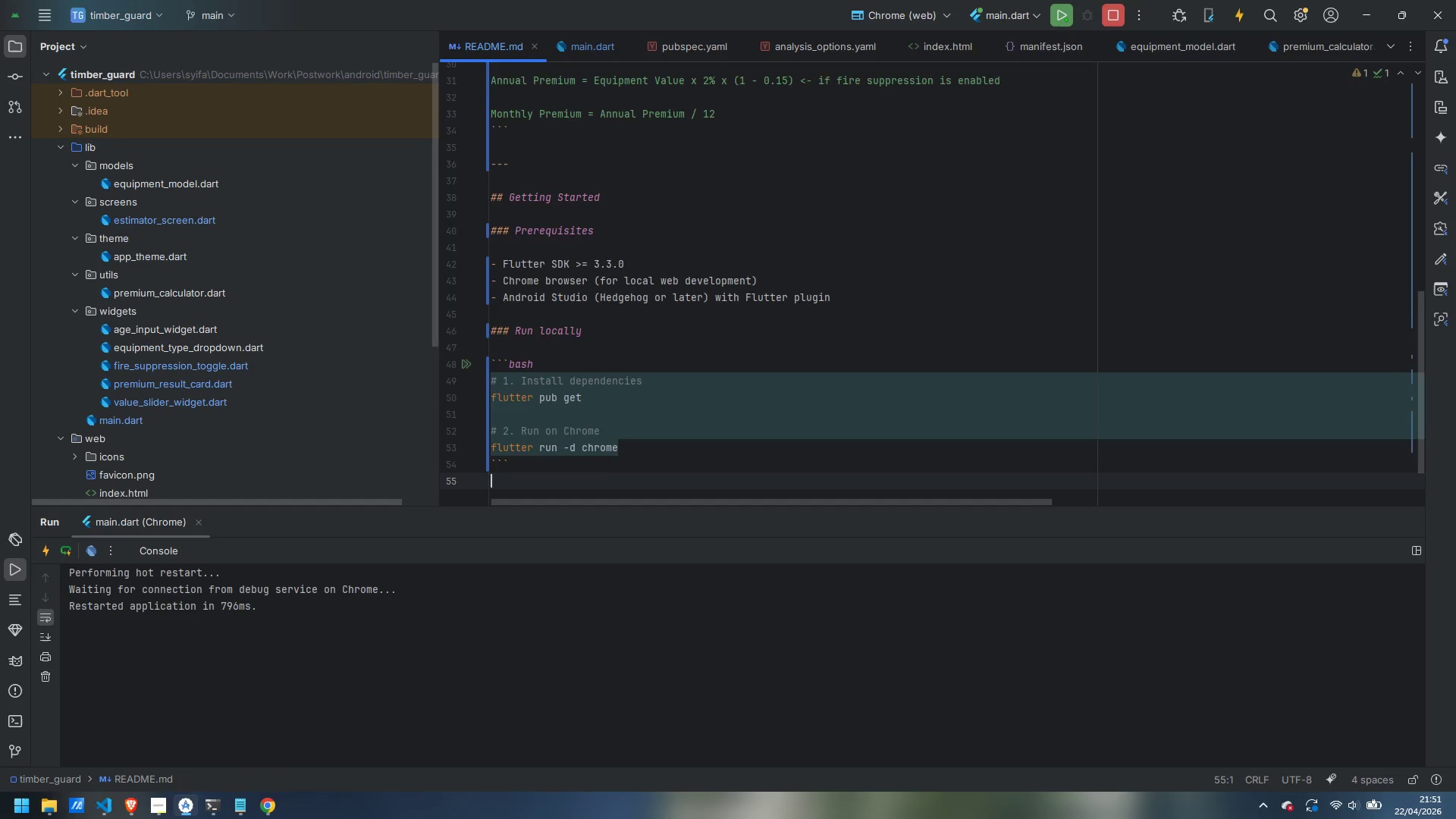 
key(Enter)
 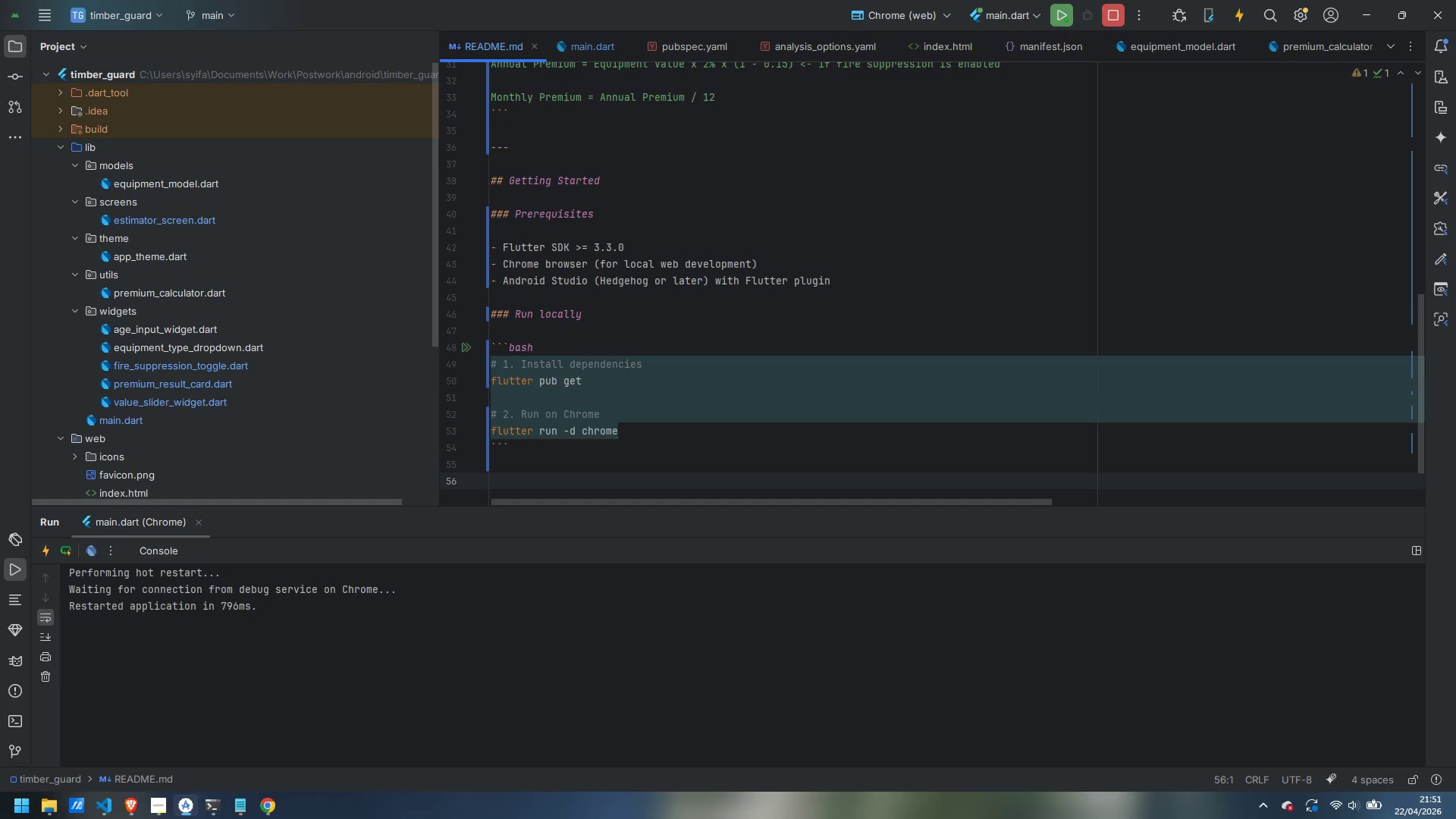 
type(### Build for production)
 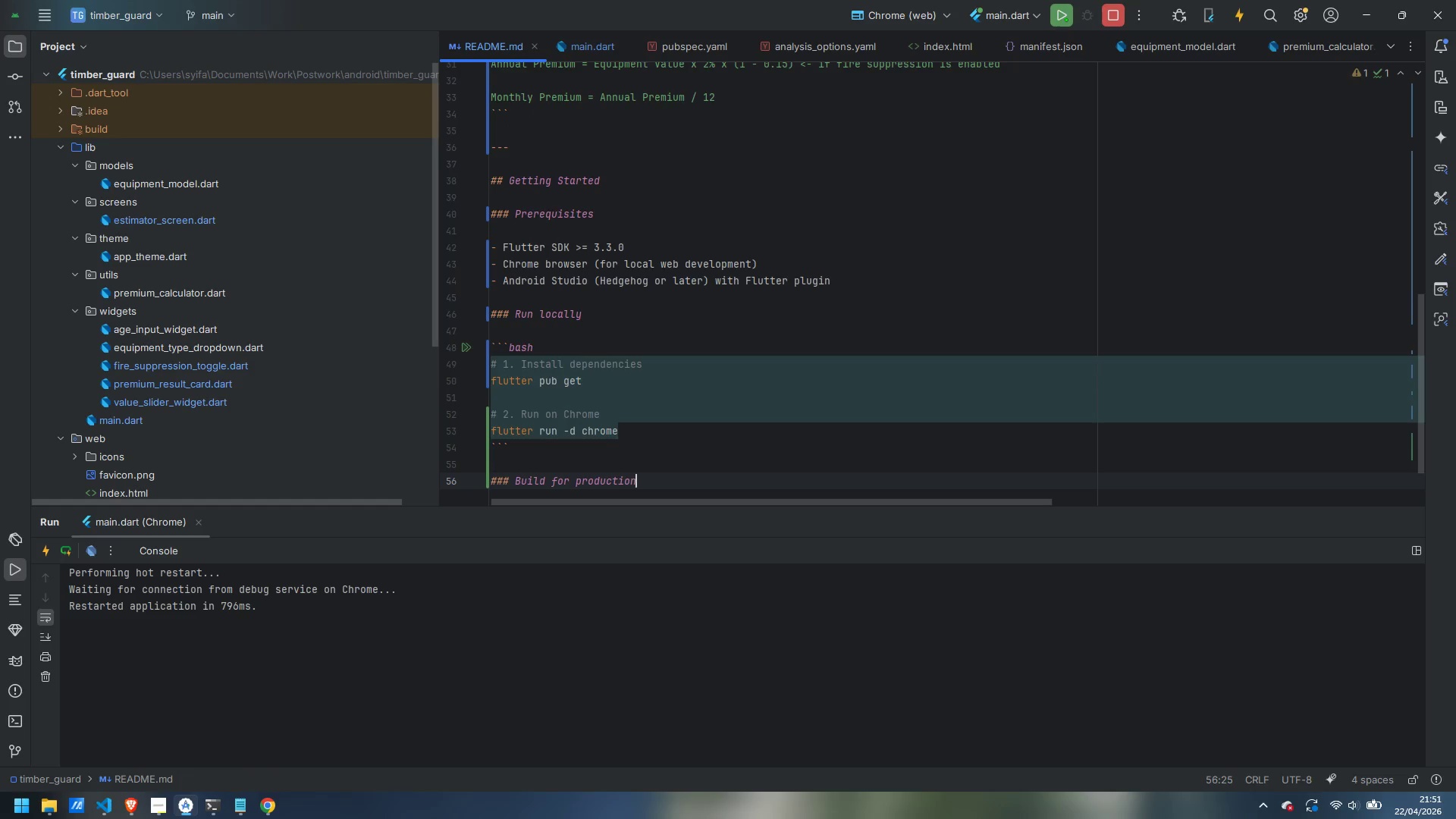 
key(Enter)
 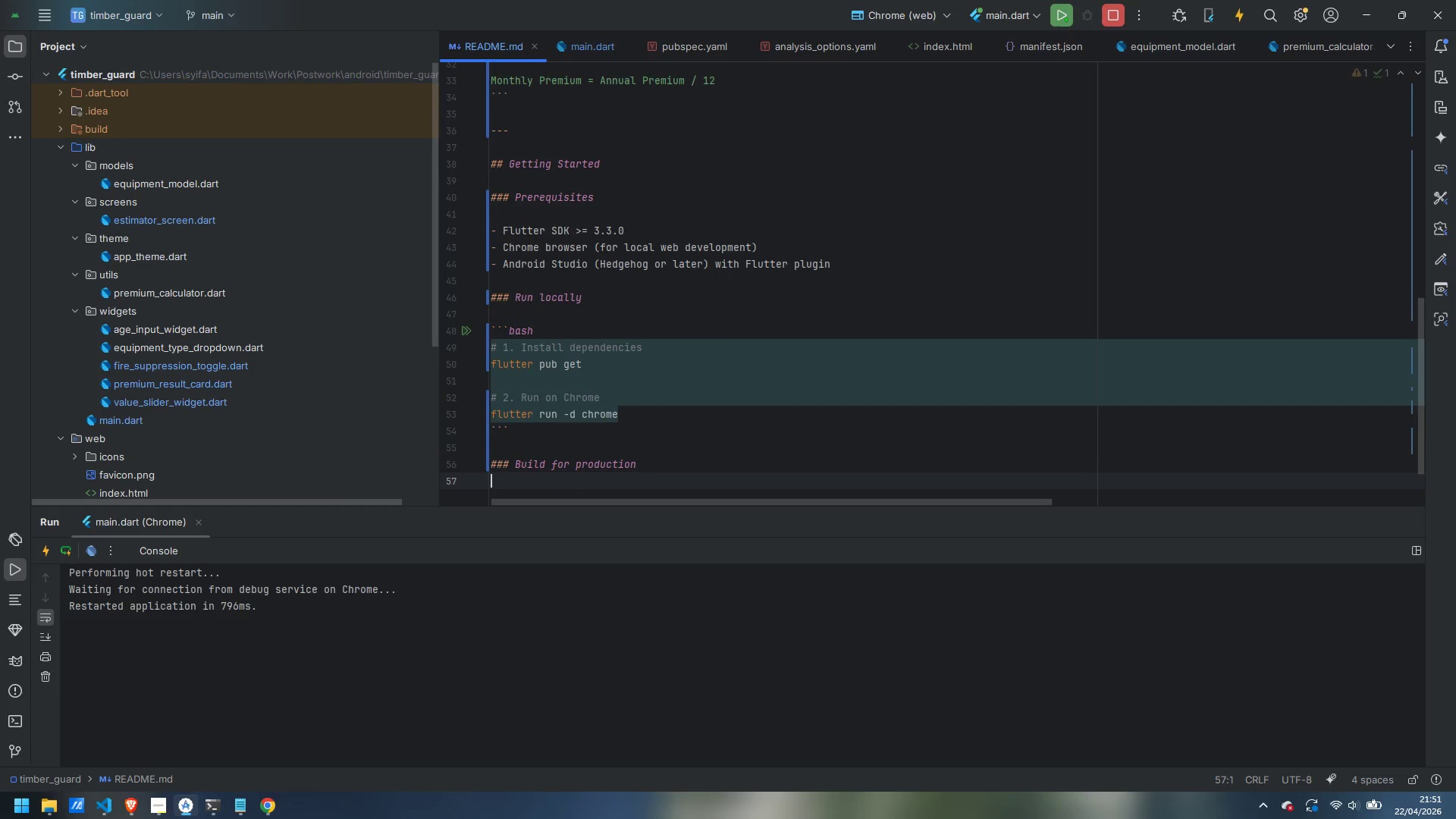 
key(Enter)
 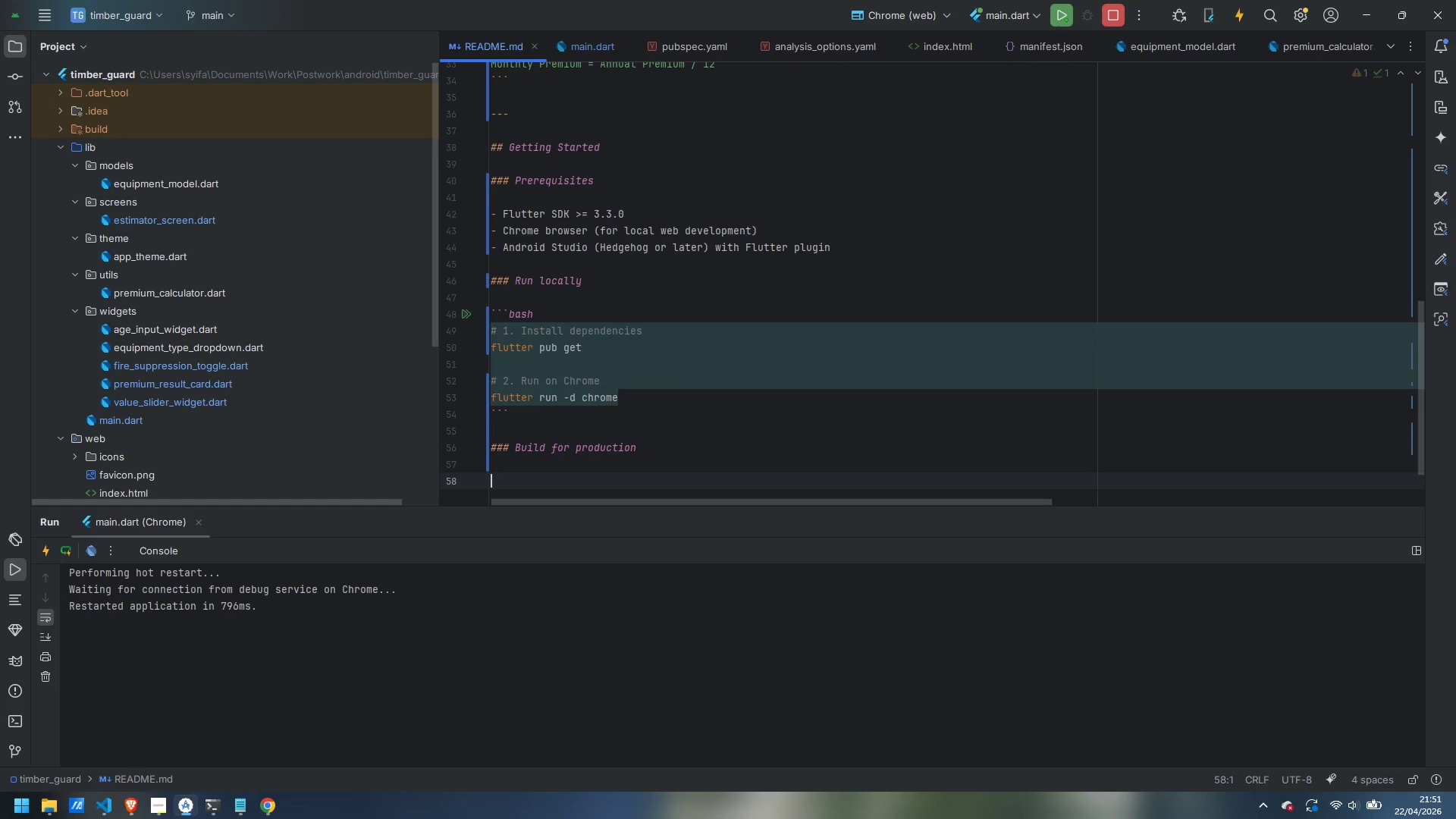 
type(```bash)
 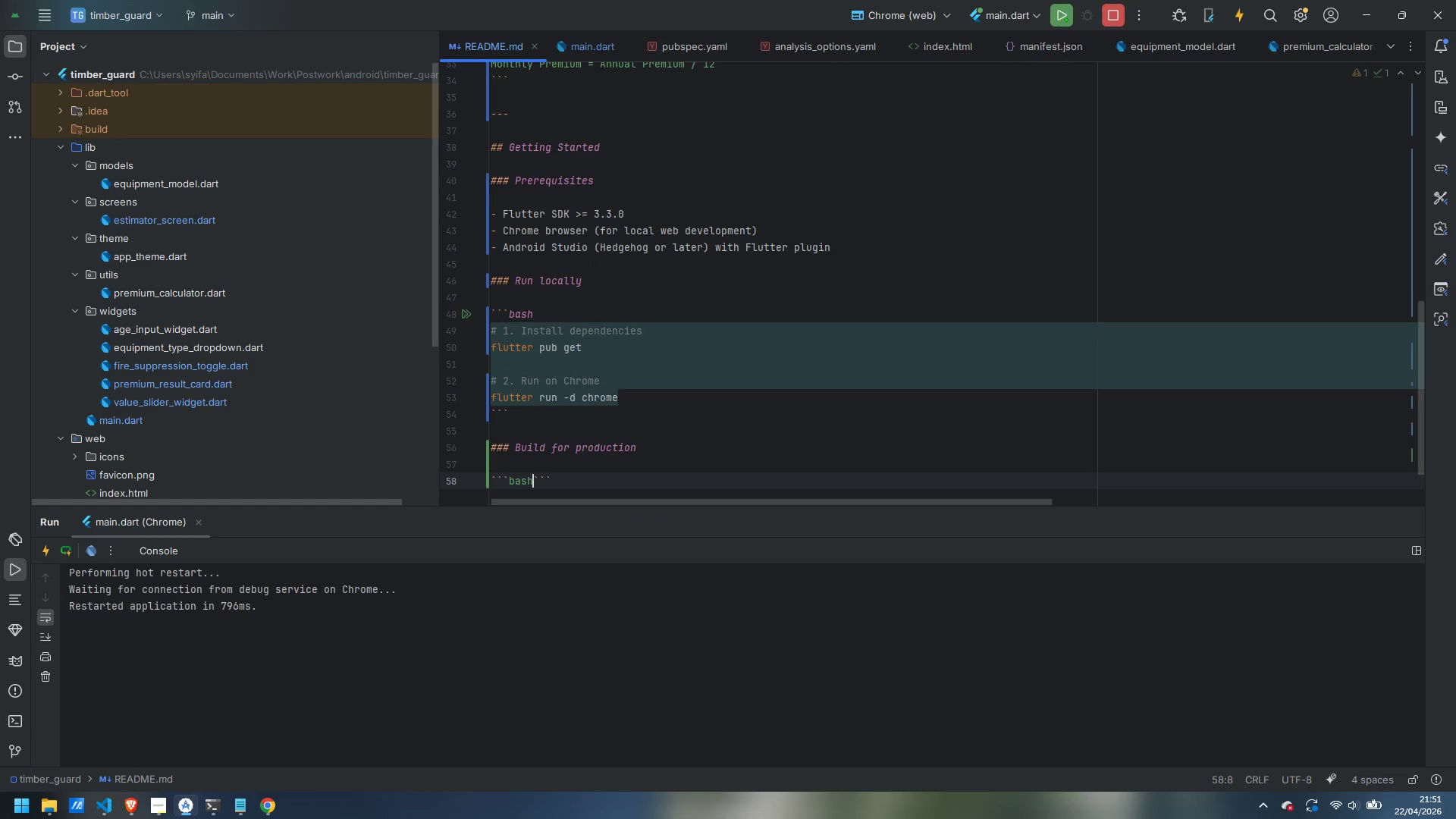 
key(Enter)
 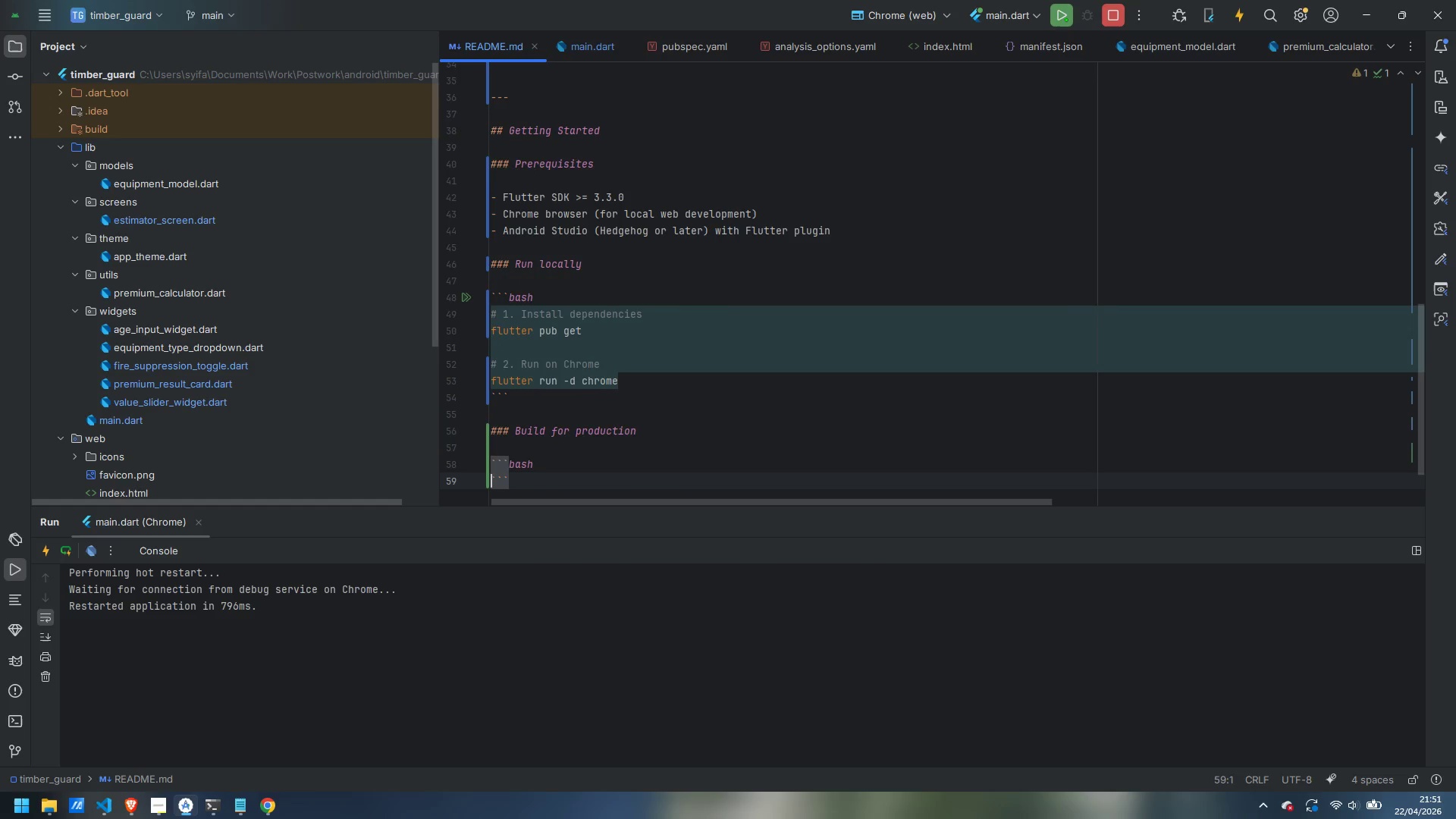 
key(Enter)
 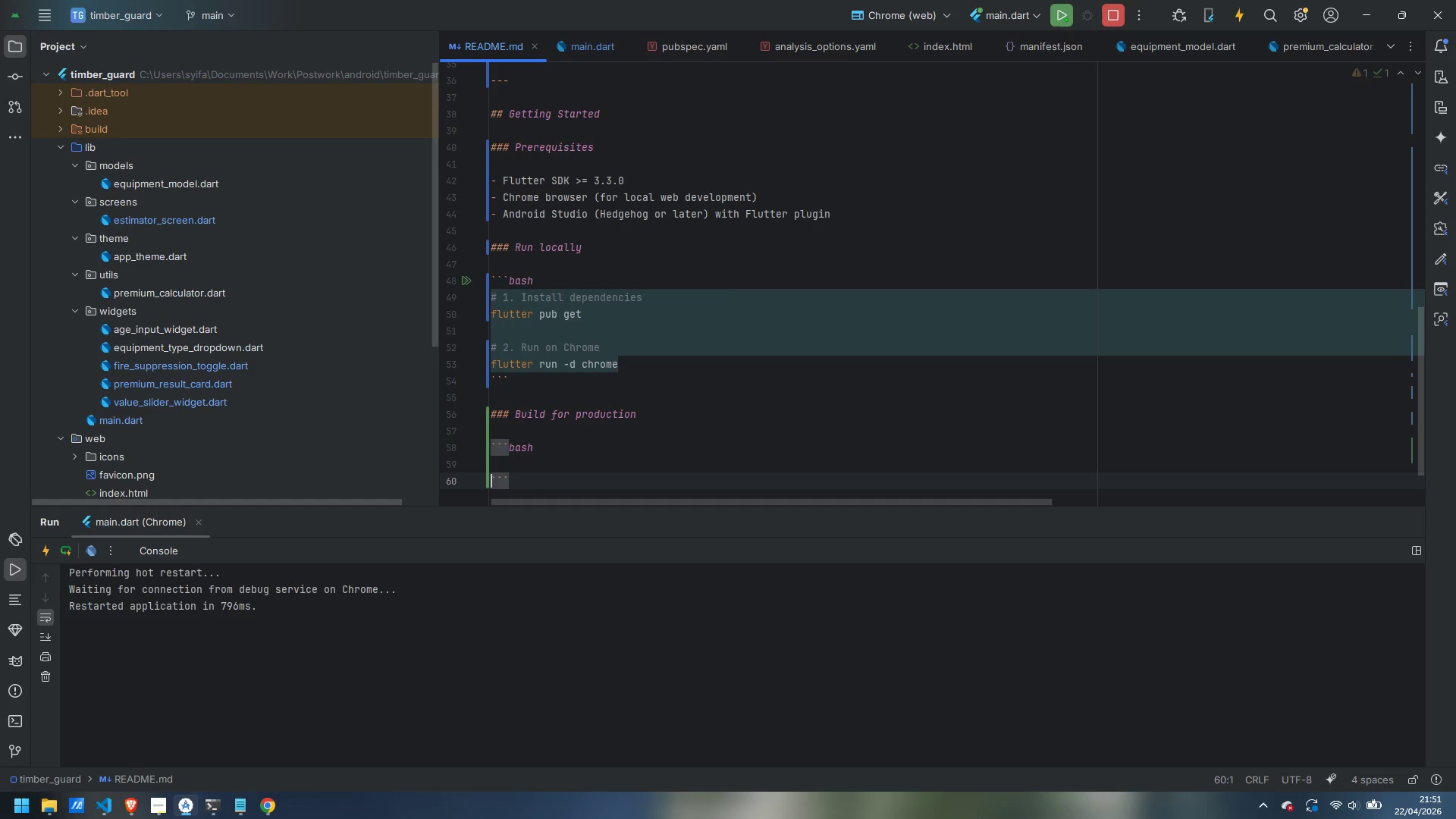 
key(ArrowUp)
 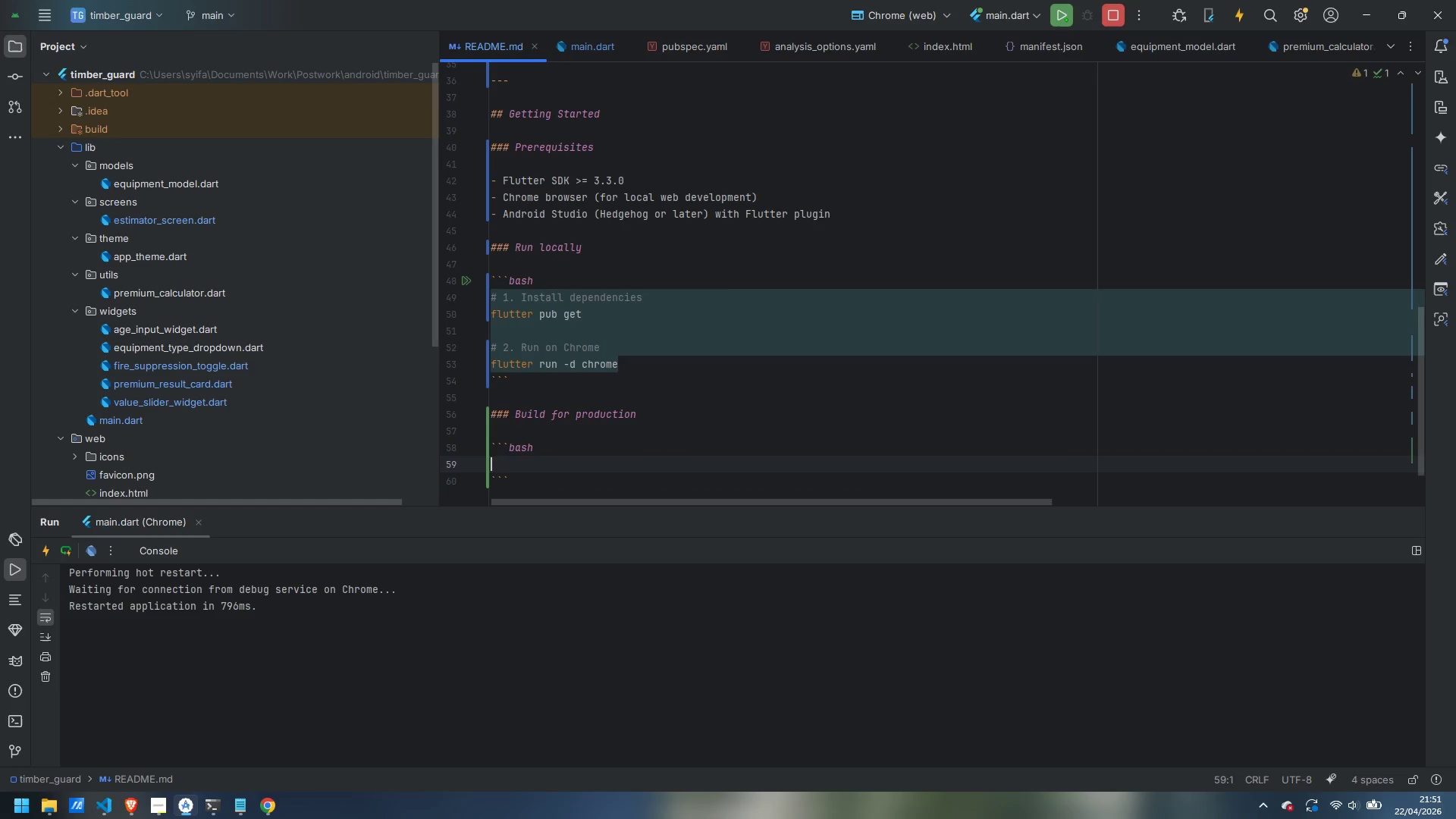 
type(flutu)
key(Backspace)
type(ter run -d )
 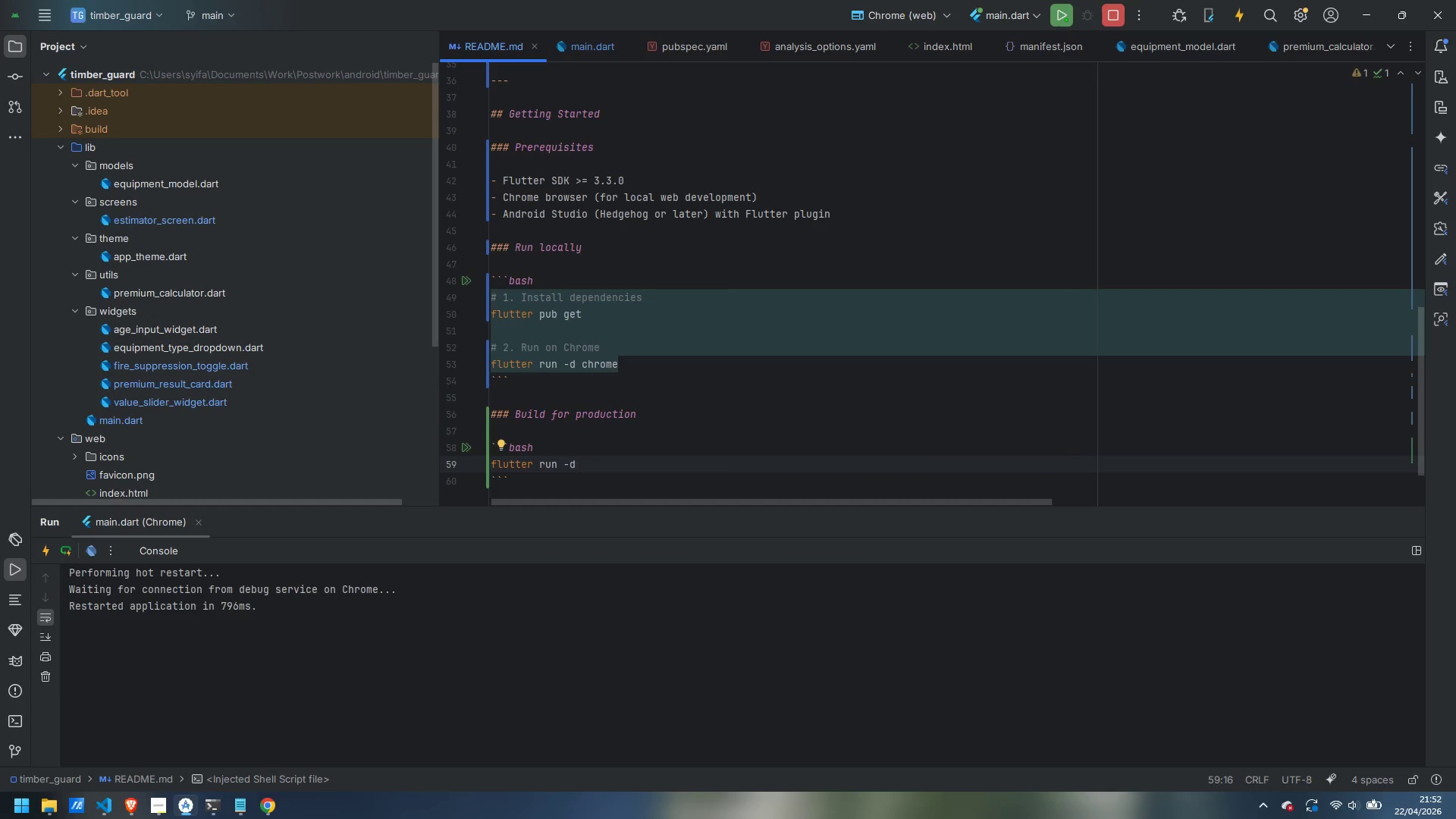 
key(Control+Backspace)
 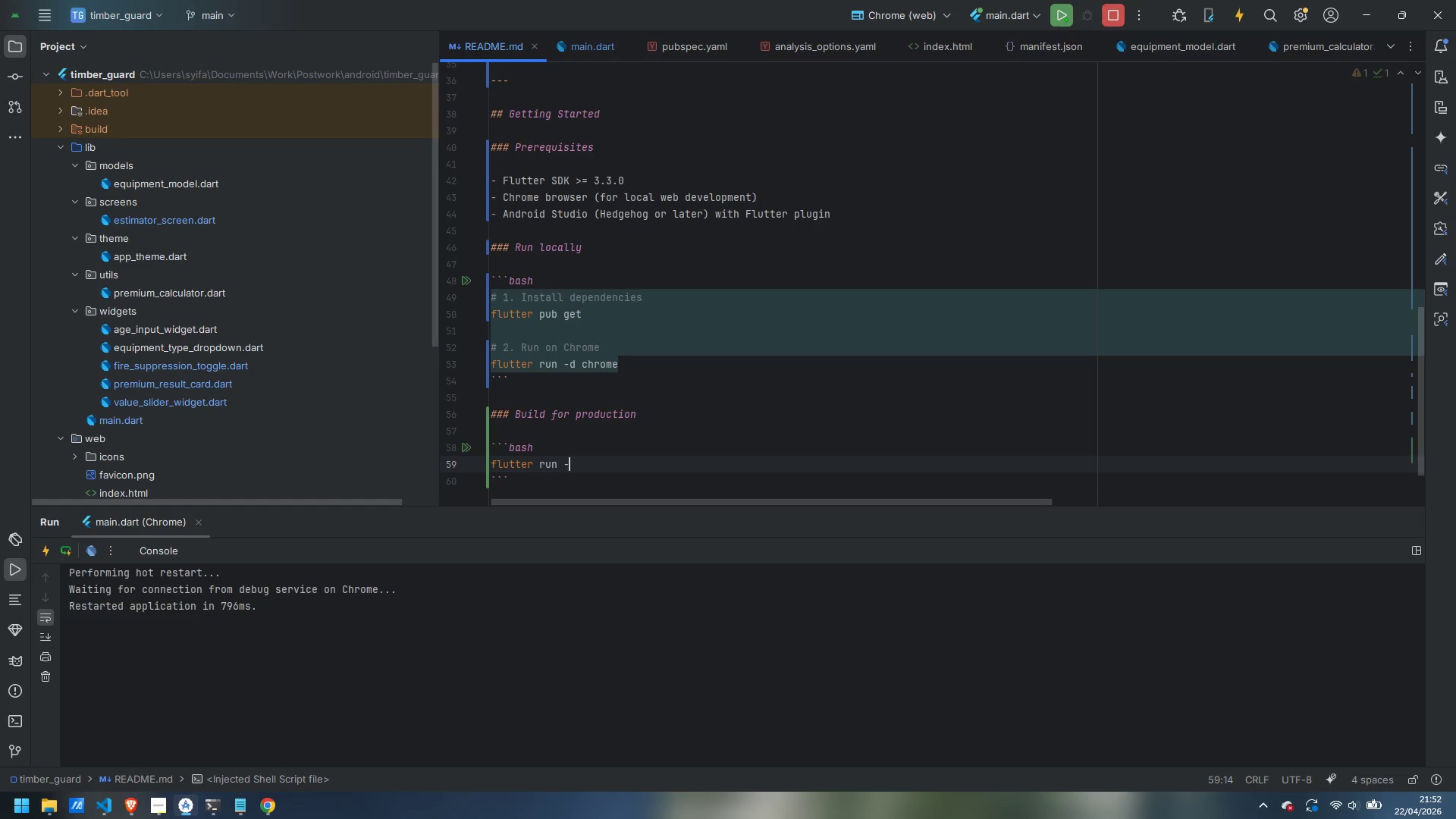 
key(Control+Backspace)
 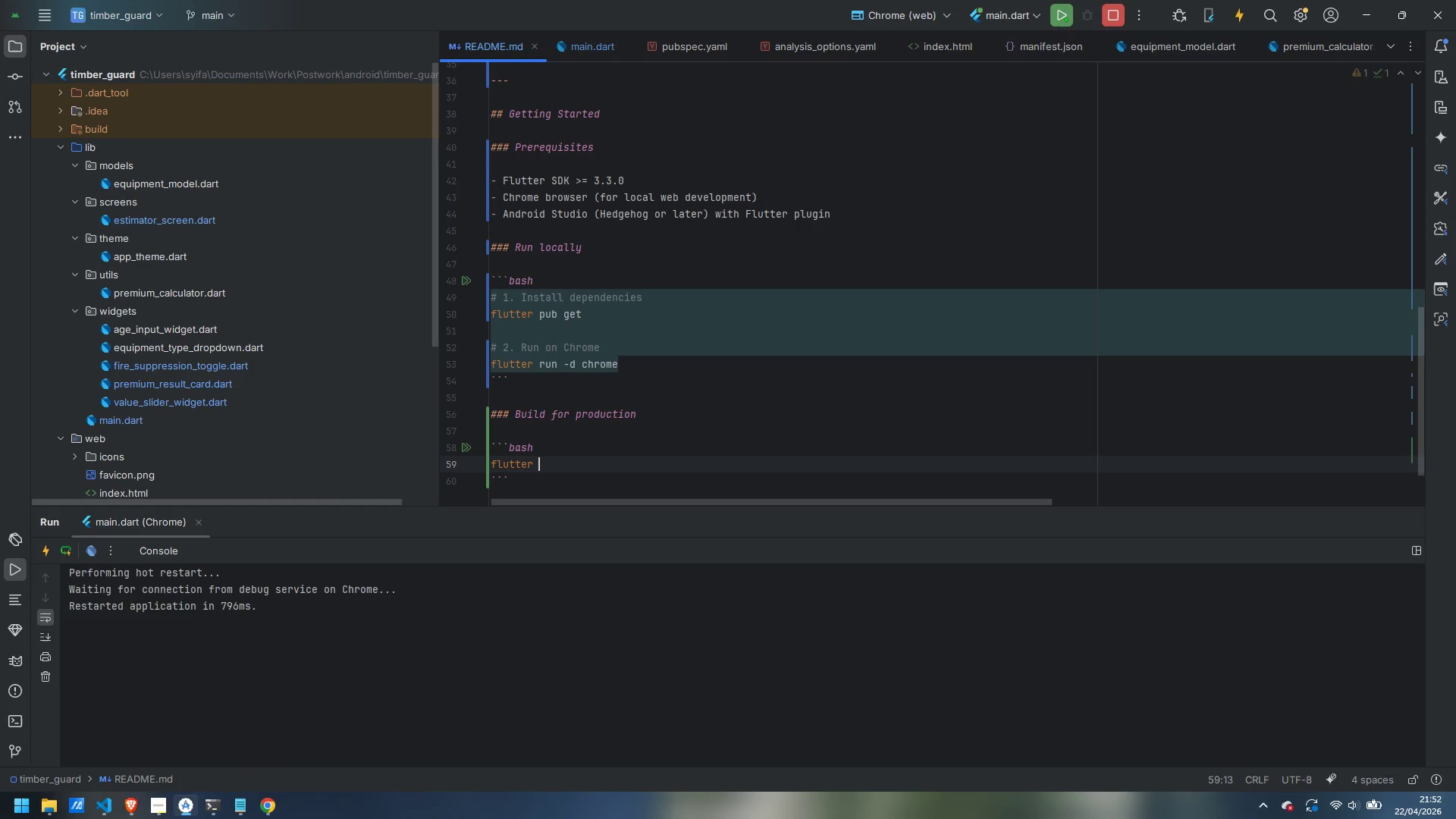 
key(Control+Backspace)
 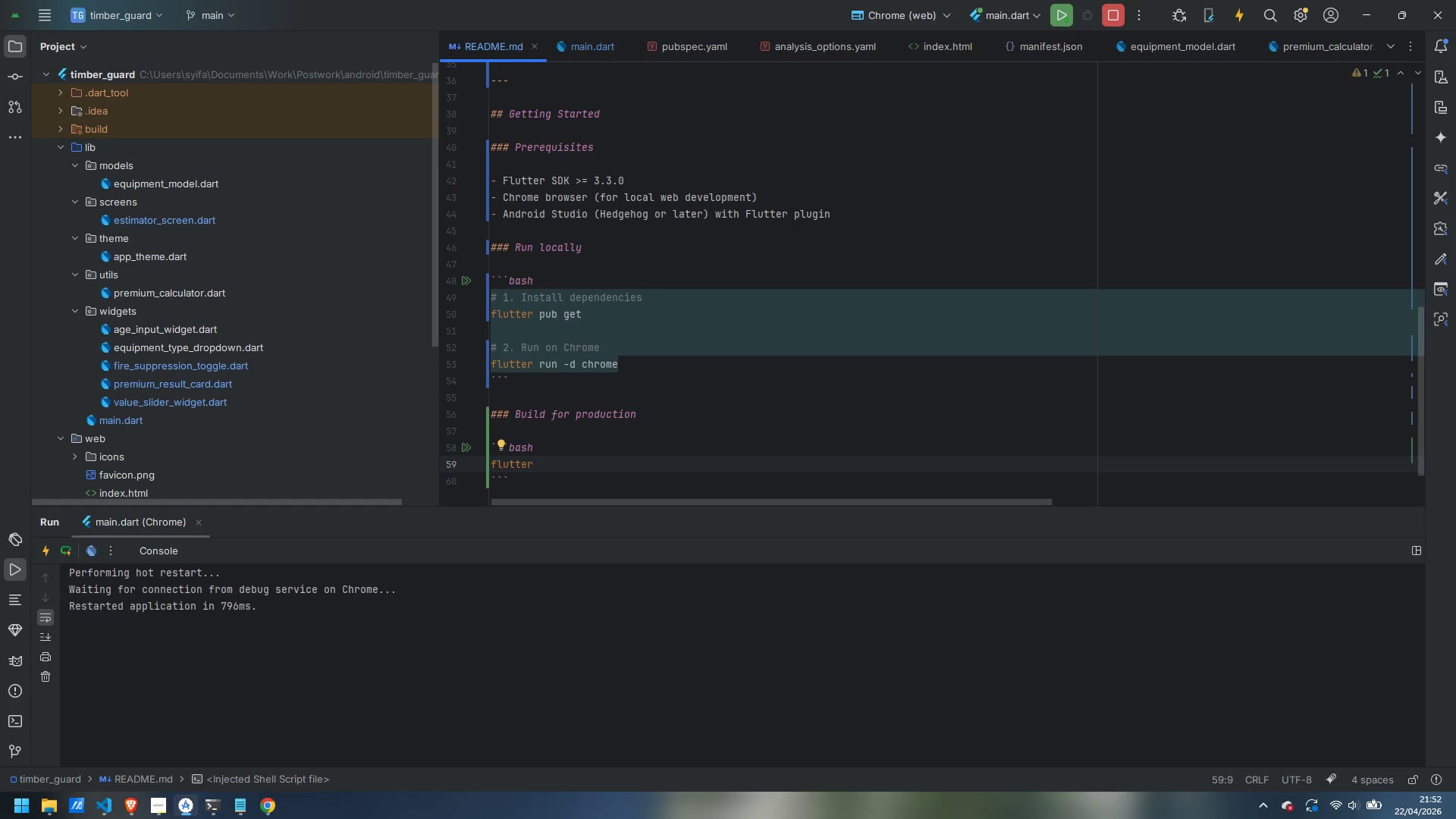 
type(build web --release --nase)
key(Backspace)
key(Backspace)
key(Backspace)
key(Backspace)
type(base-href "/)
 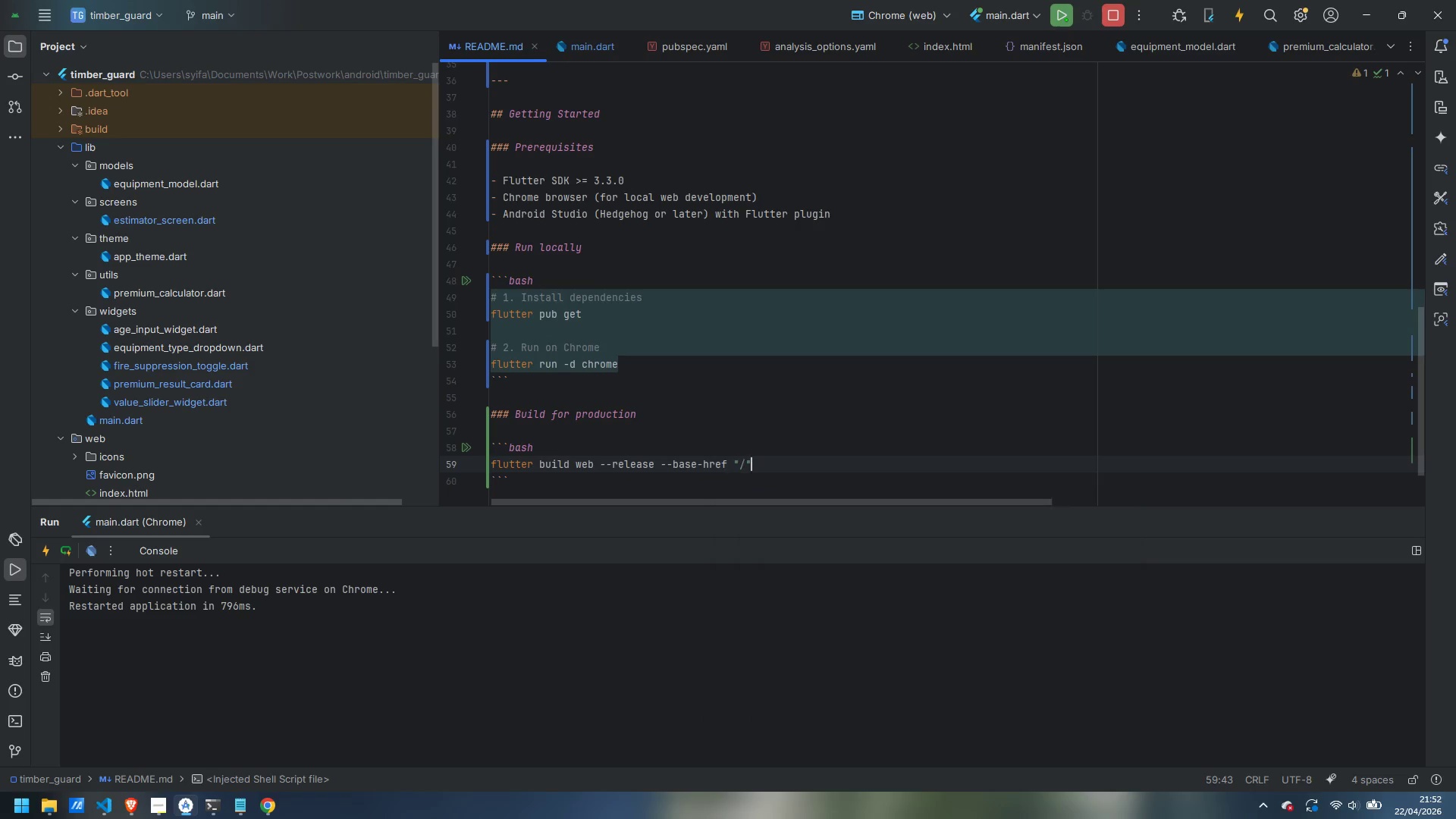 
 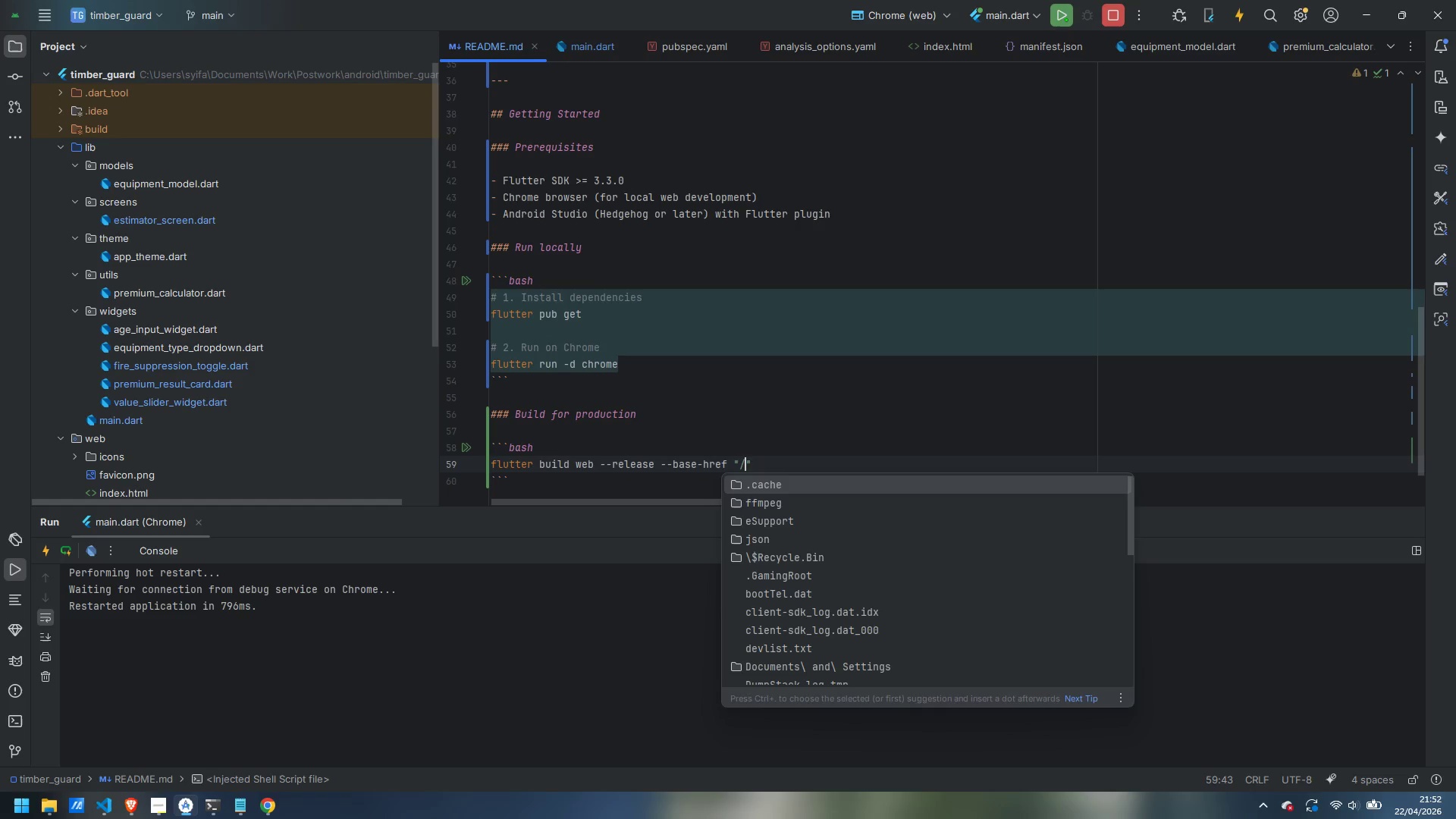 
key(ArrowRight)
 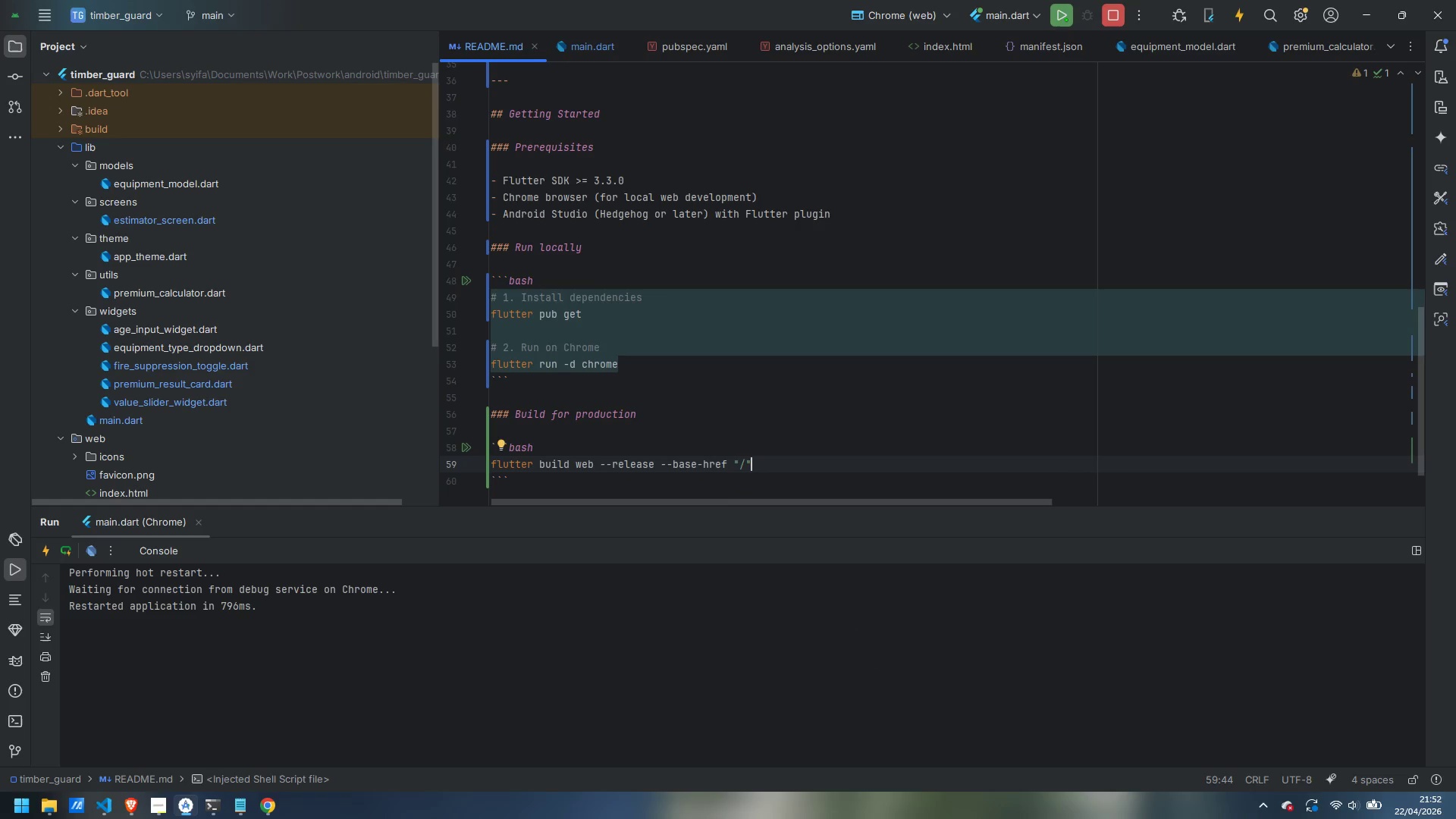 
key(ArrowDown)
 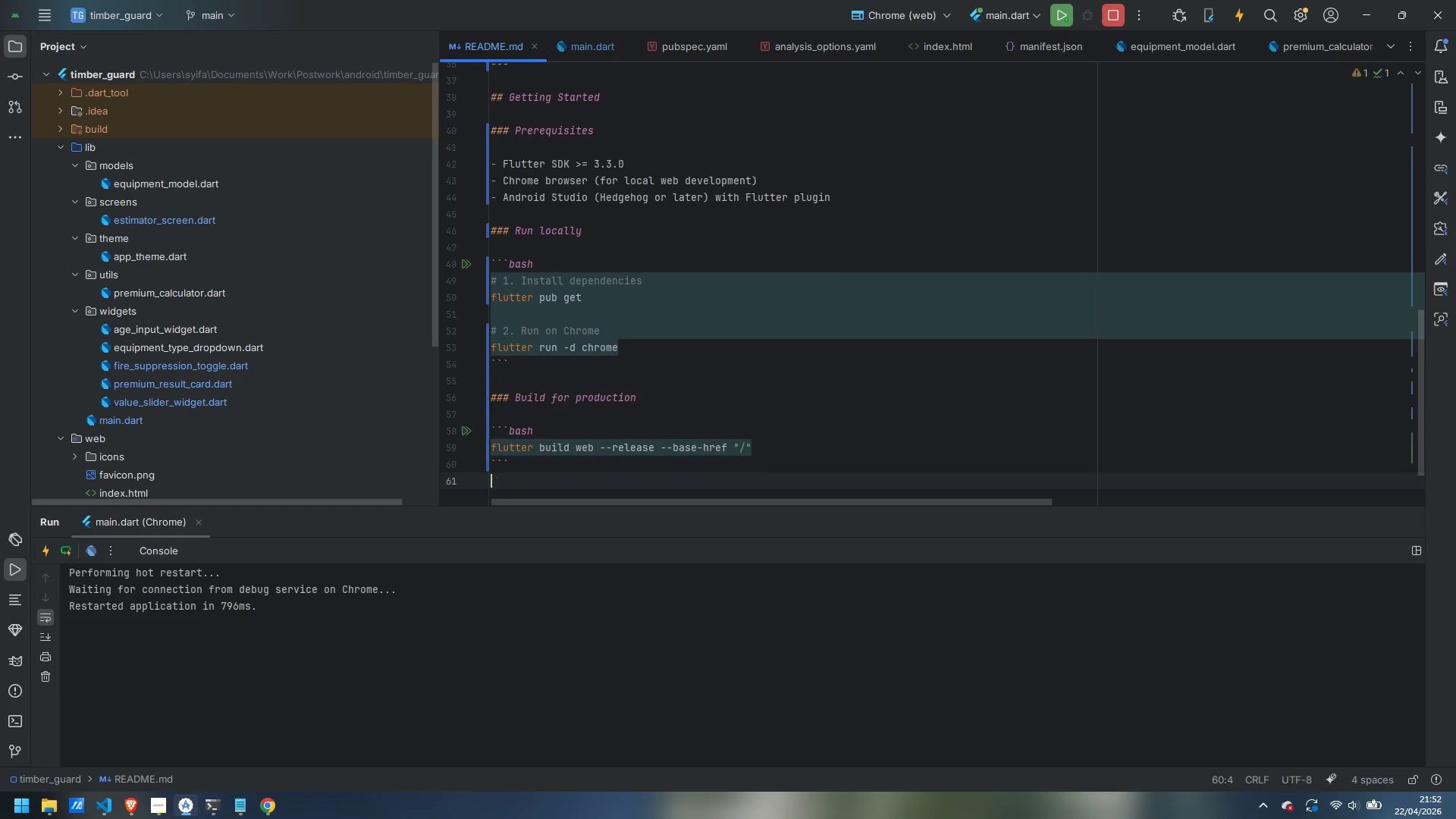 
key(Enter)
 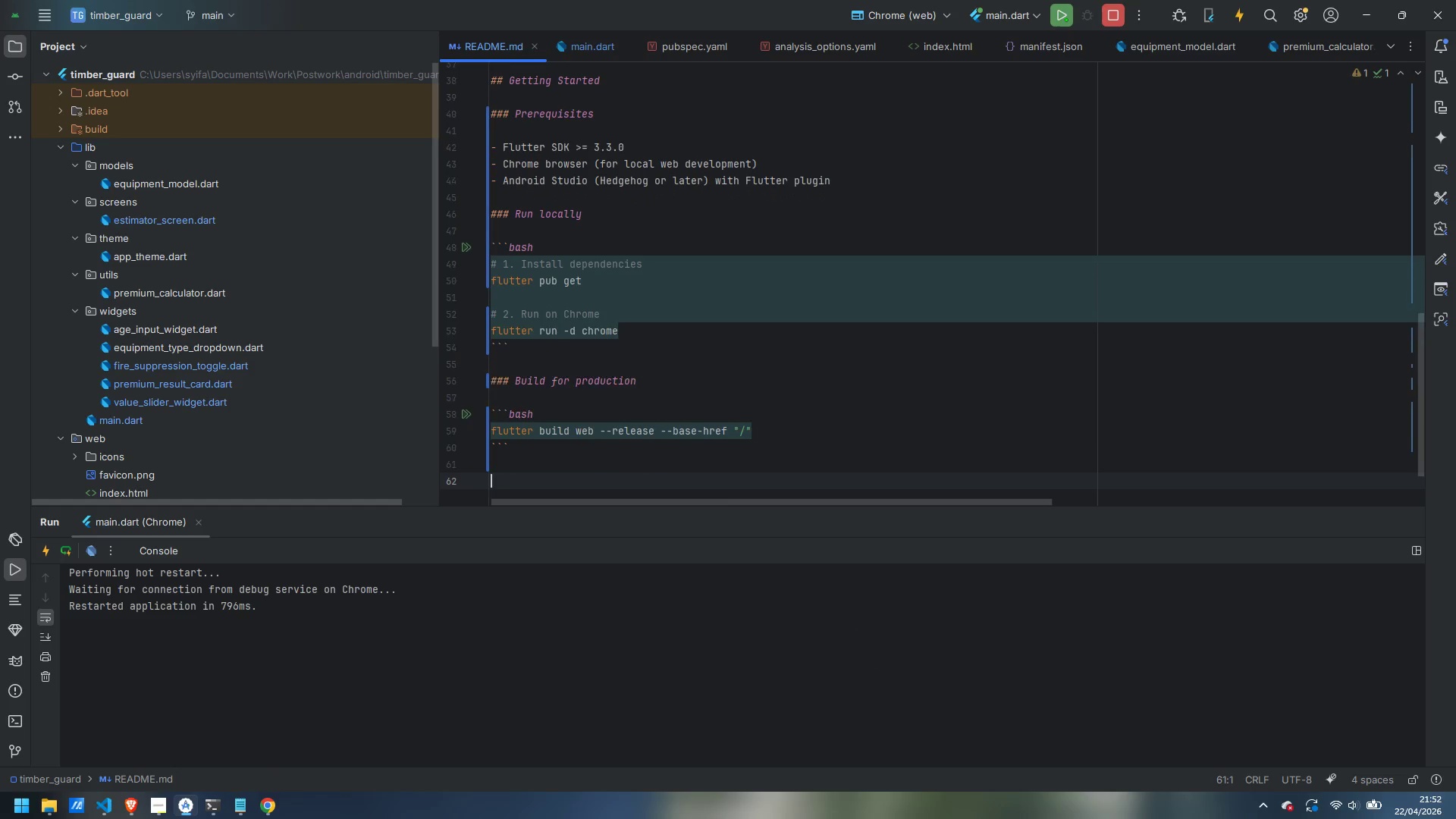 
key(Enter)
 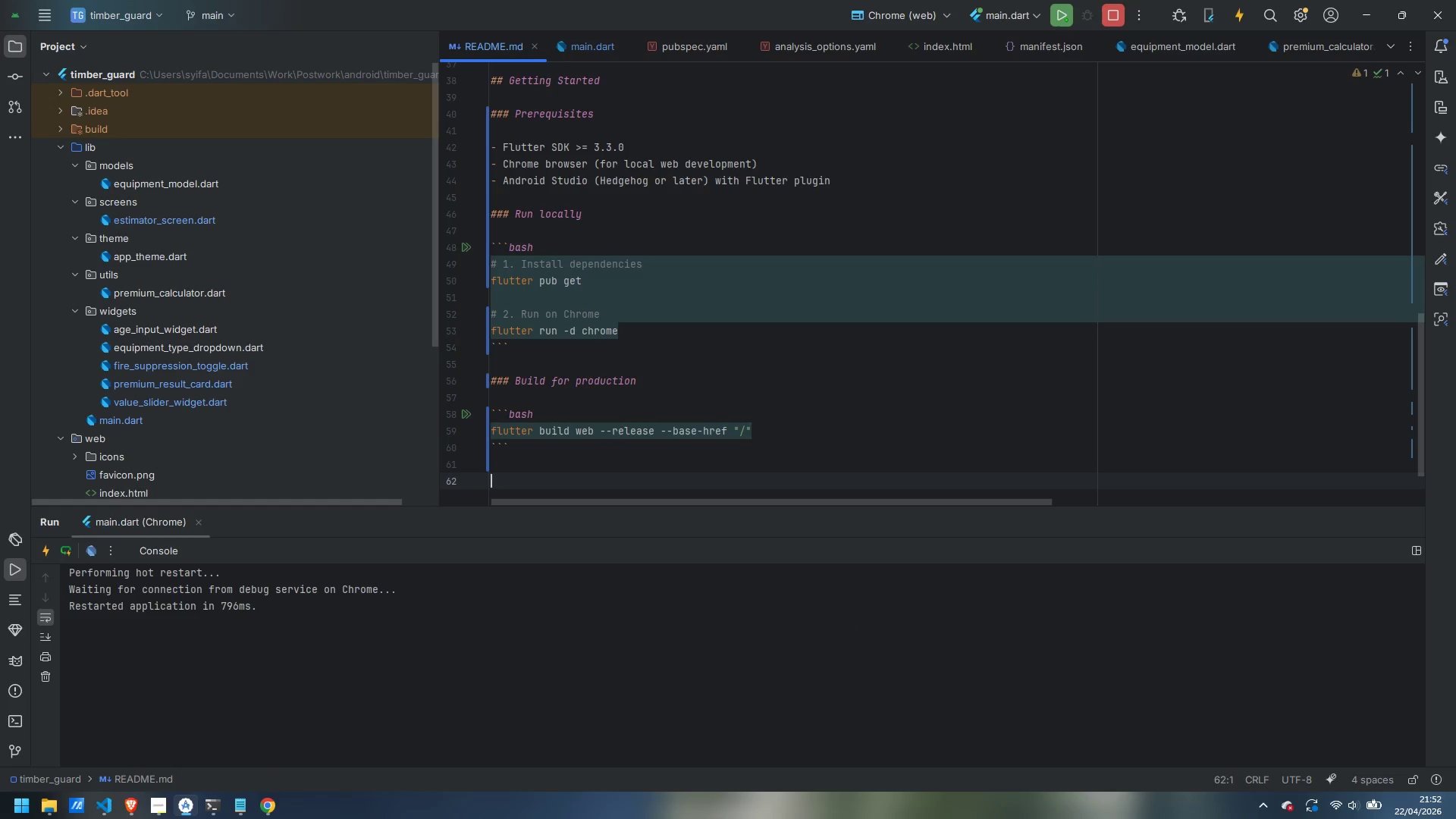 
type(Output is placed in `build/web)
 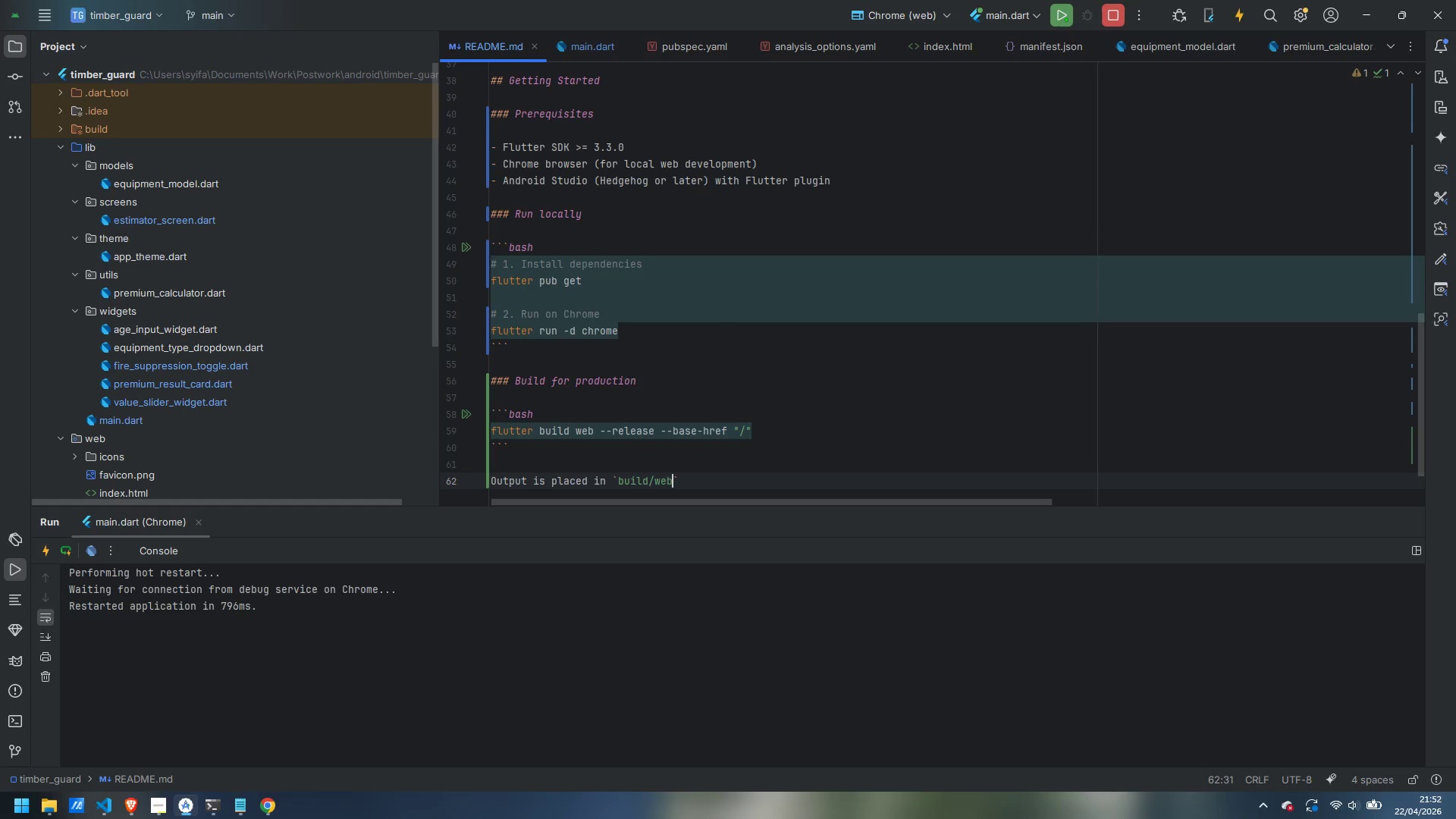 
key(ArrowRight)
 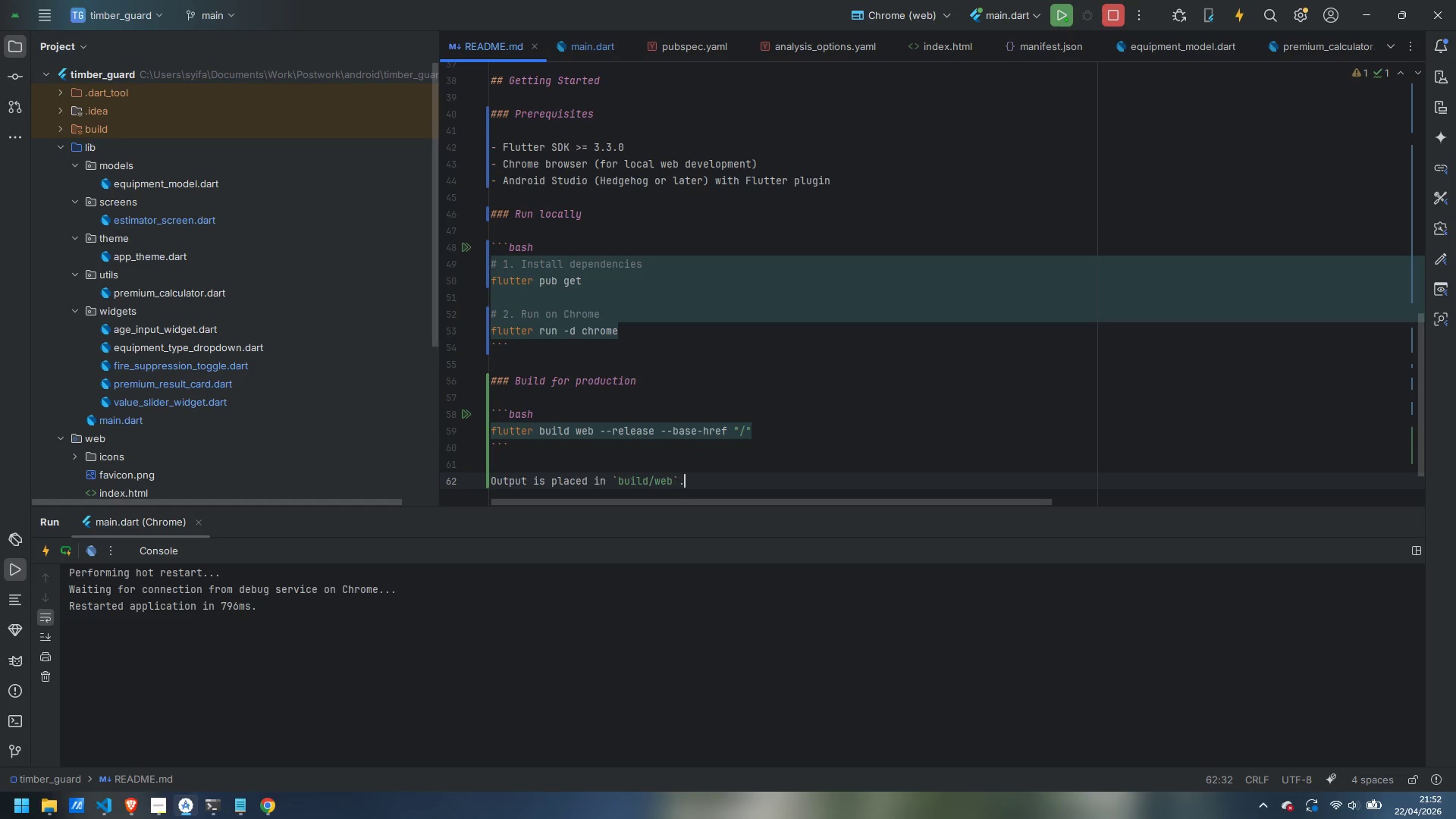 
key(Period)
 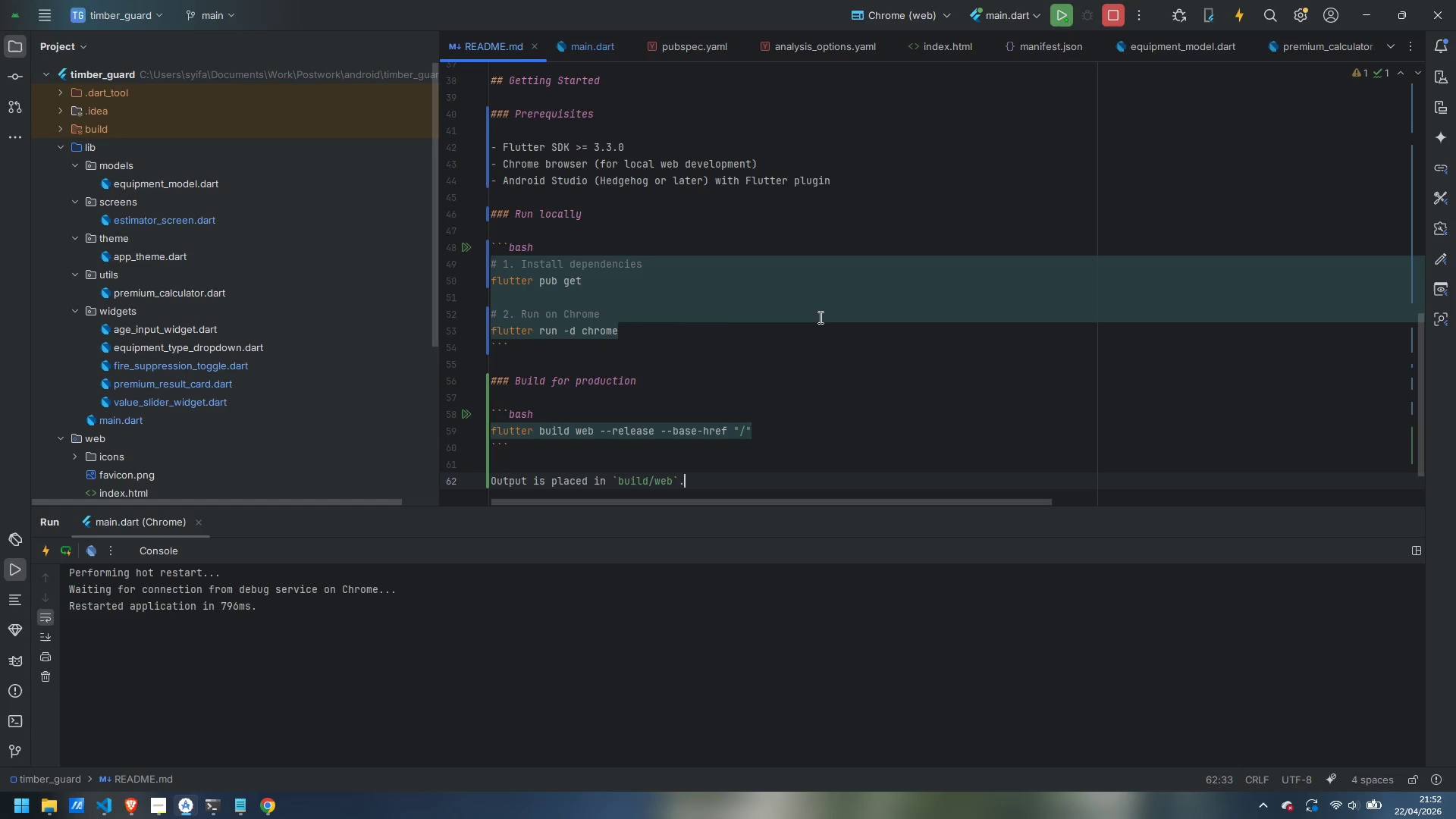 
wait(14.95)
 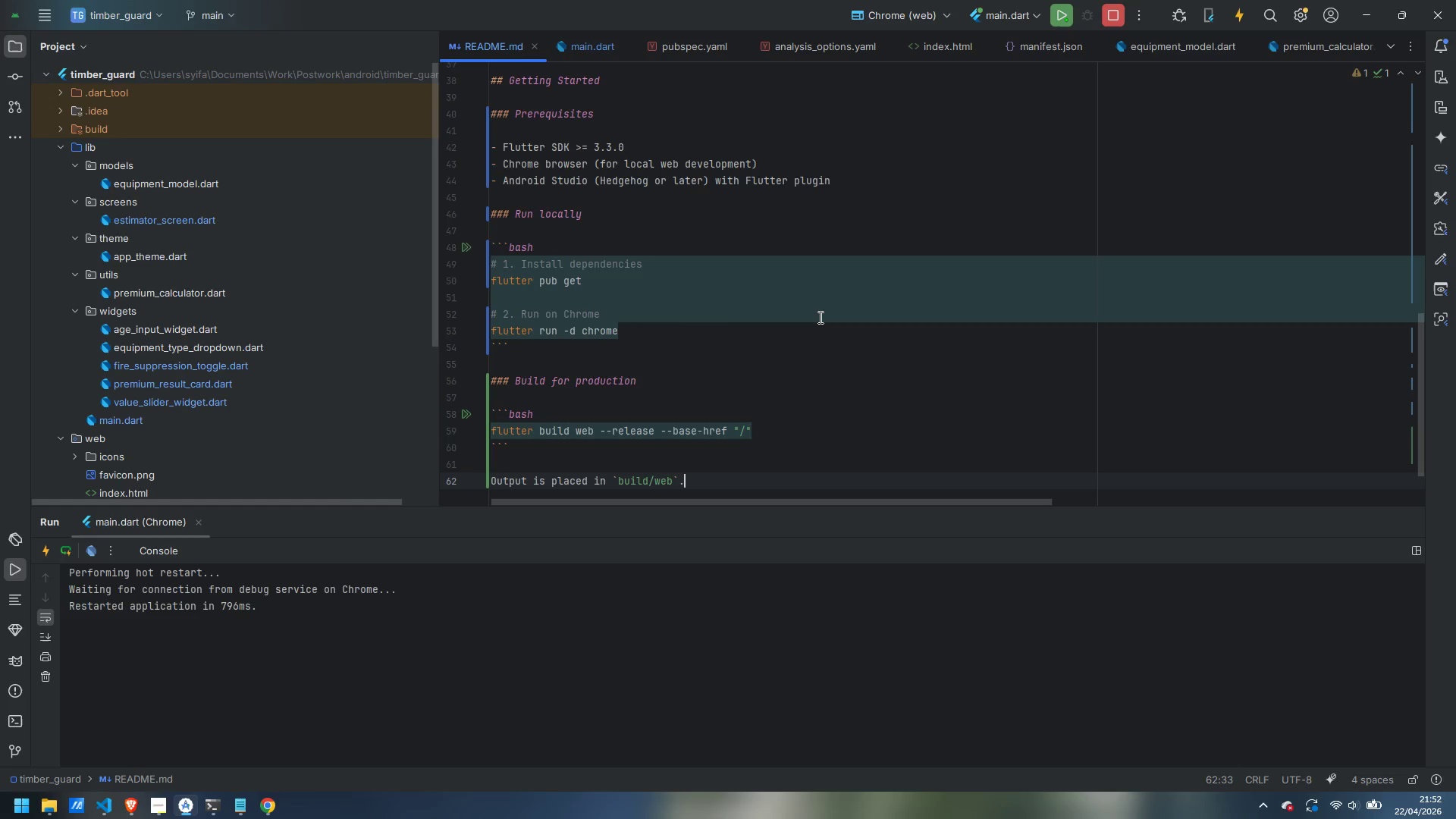 
scroll: coordinate [773, 337], scroll_direction: down, amount: 2.0
 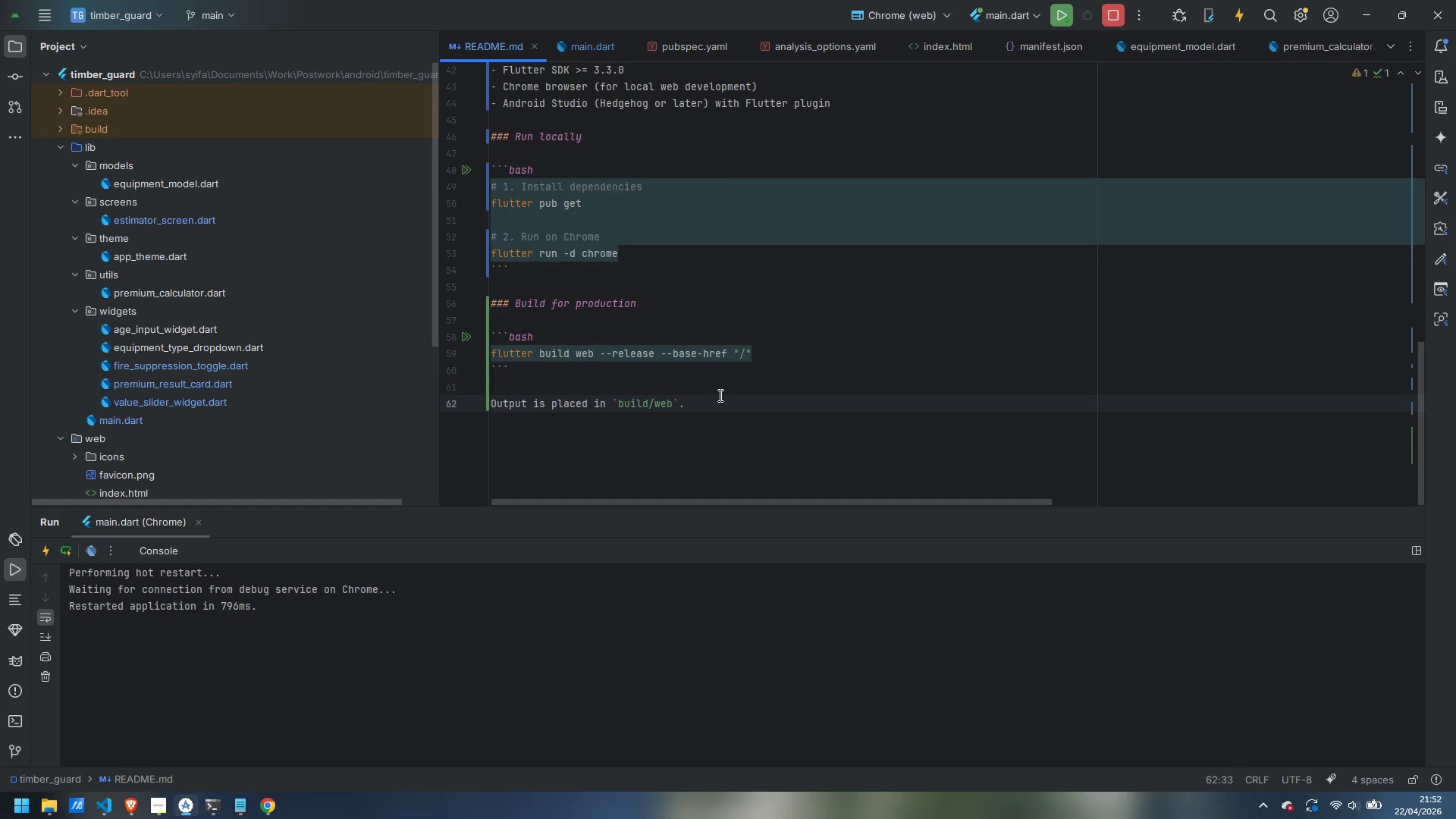 
key(Enter)
 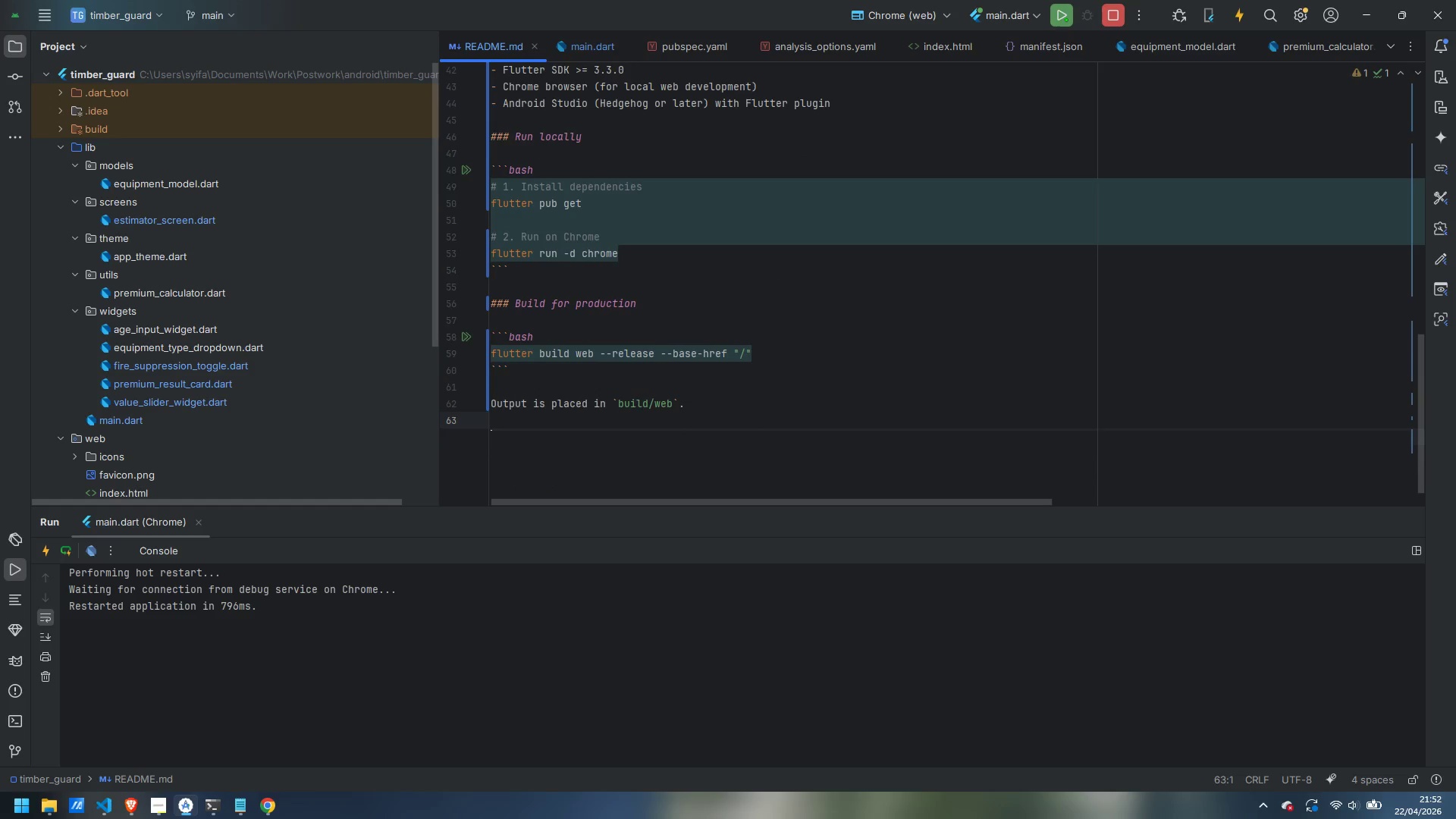 
key(Enter)
 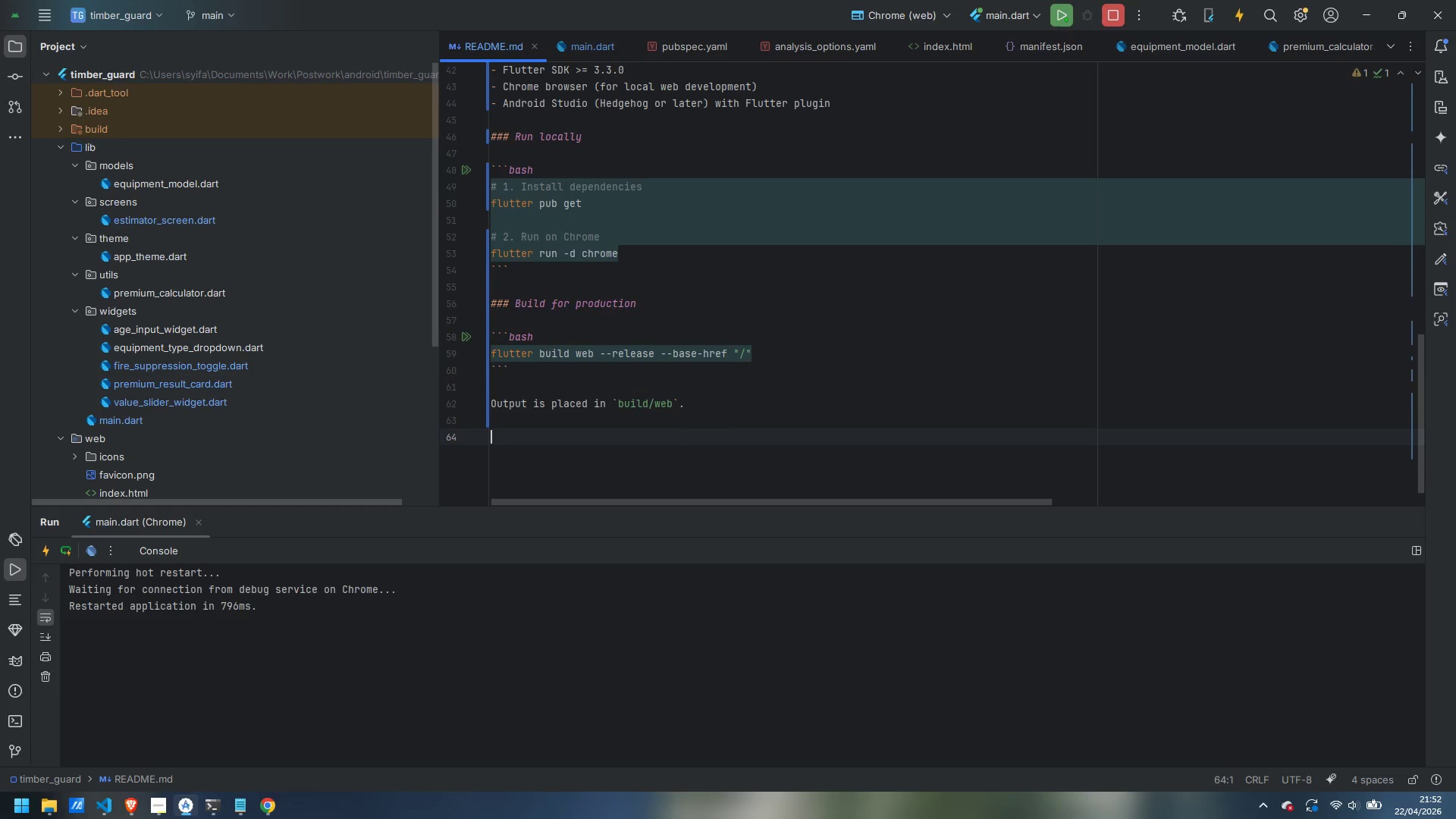 
key(Minus)
 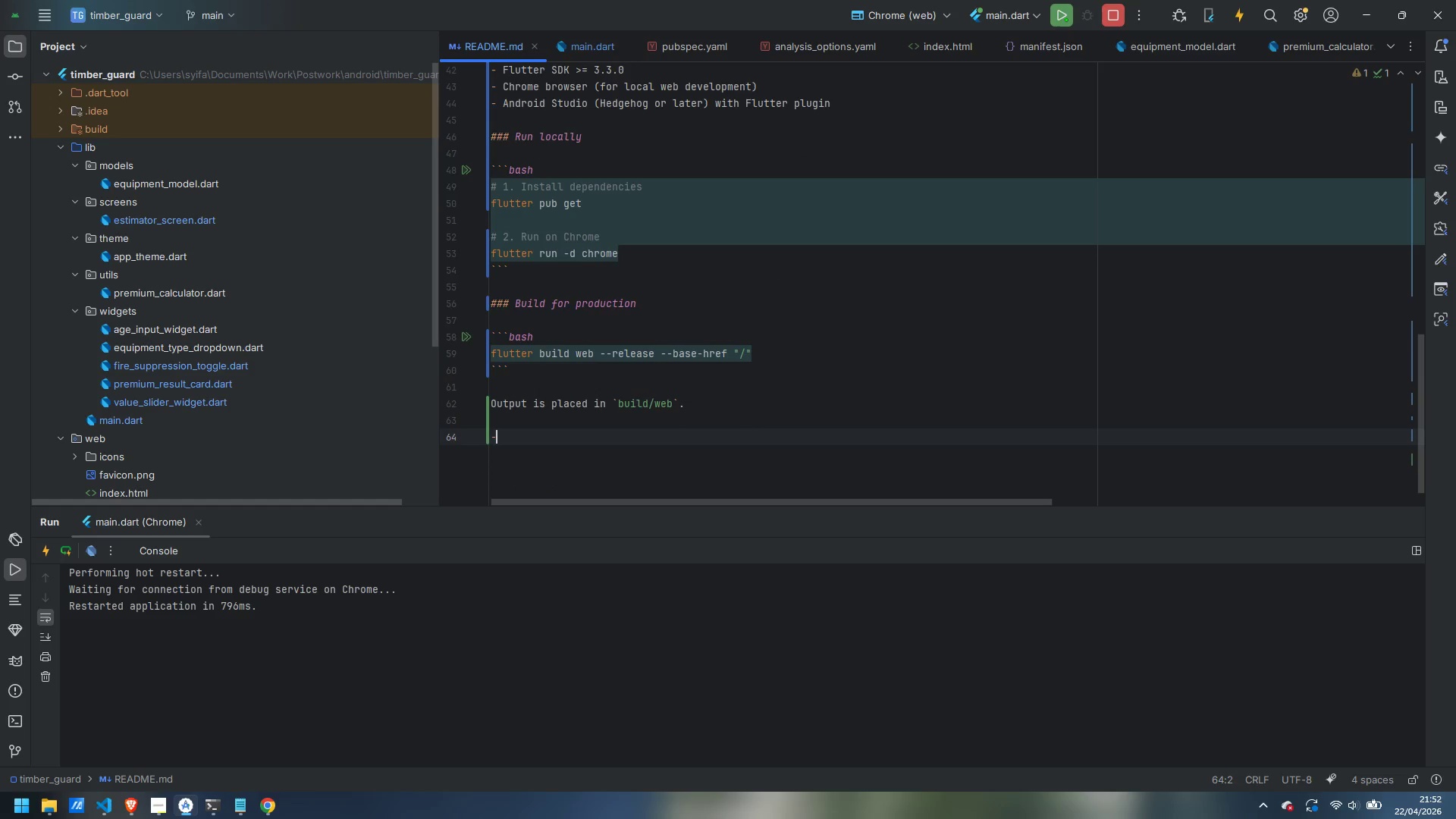 
key(Minus)
 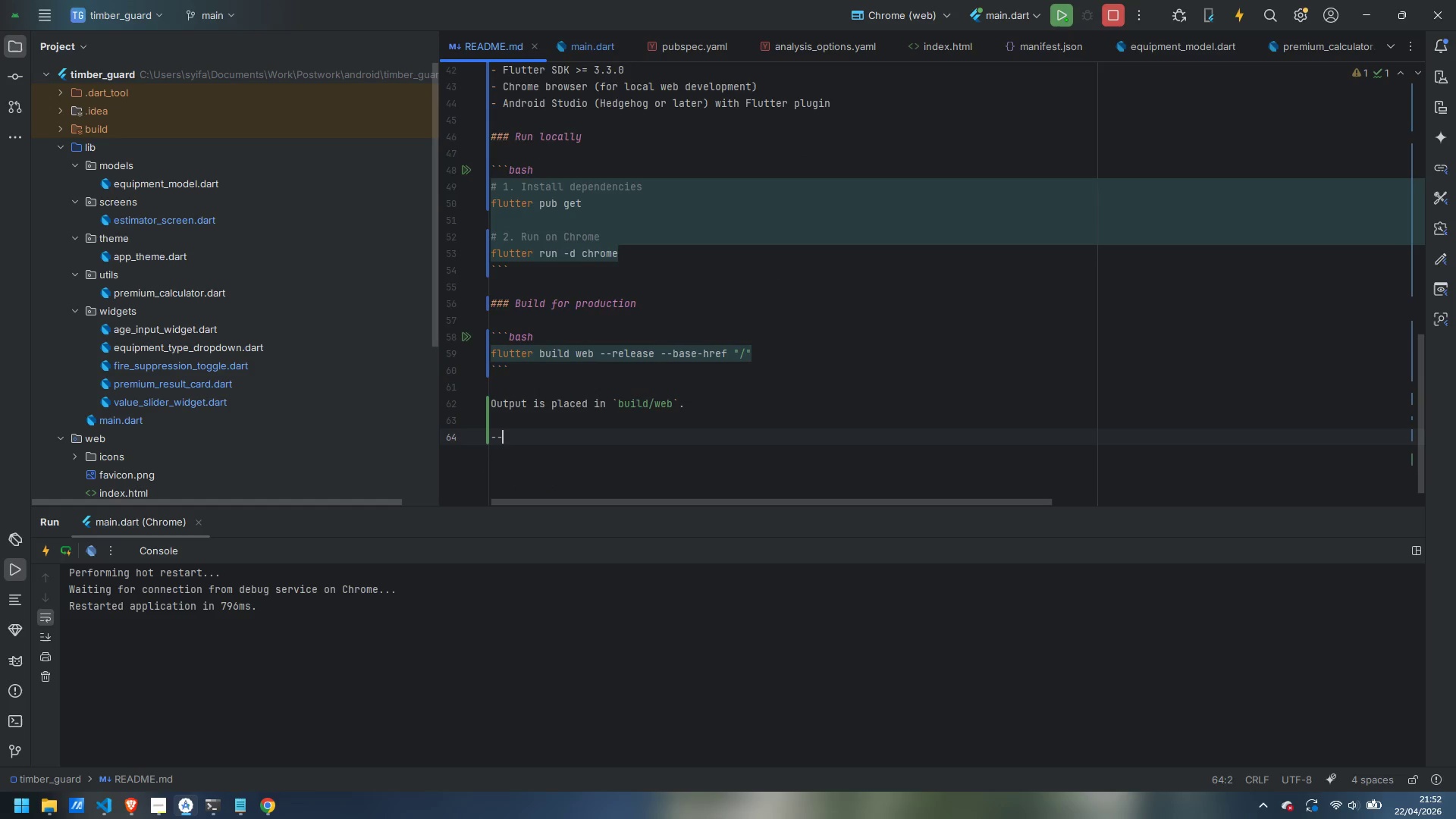 
key(Minus)
 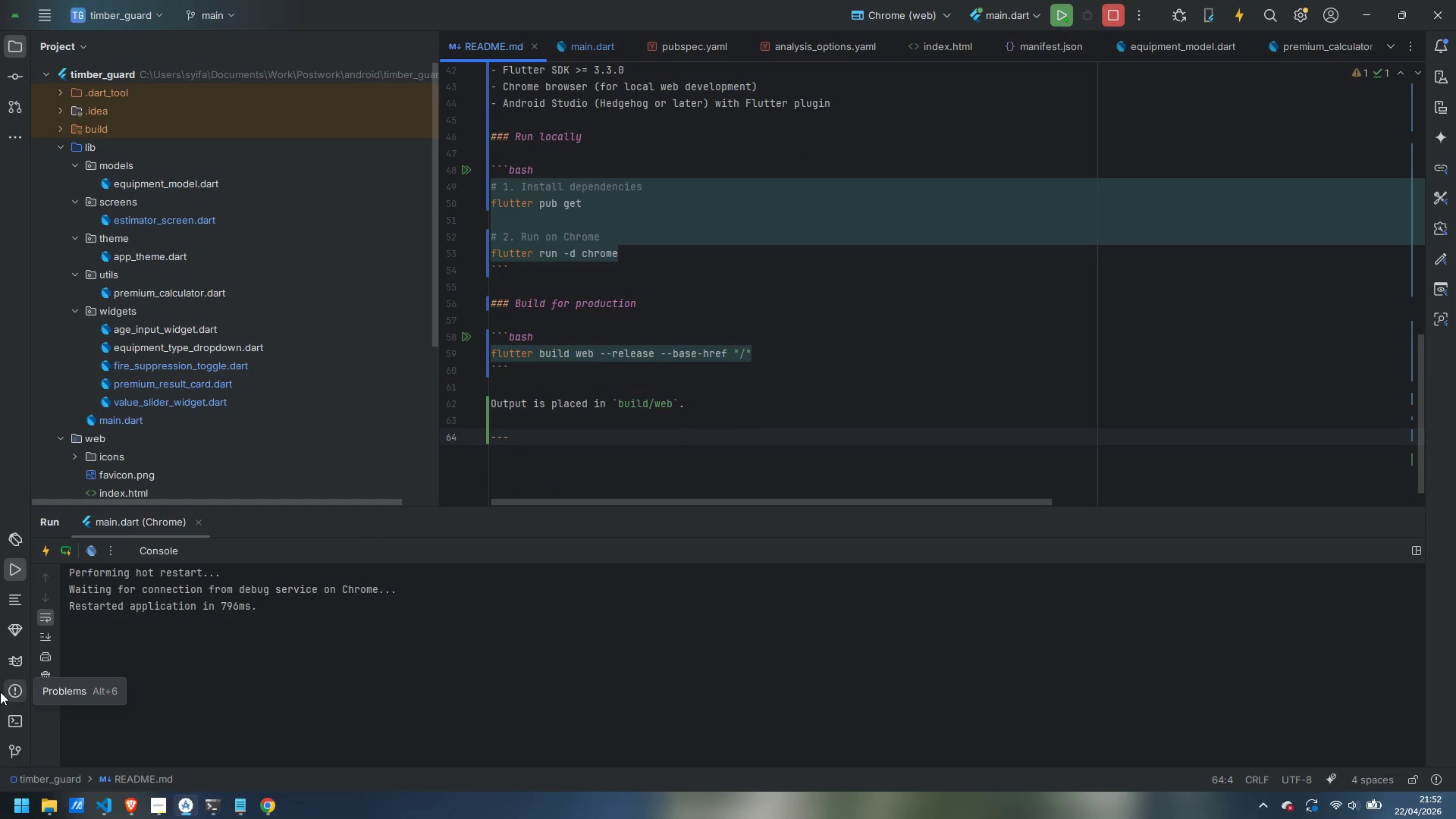 
left_click([13, 716])
 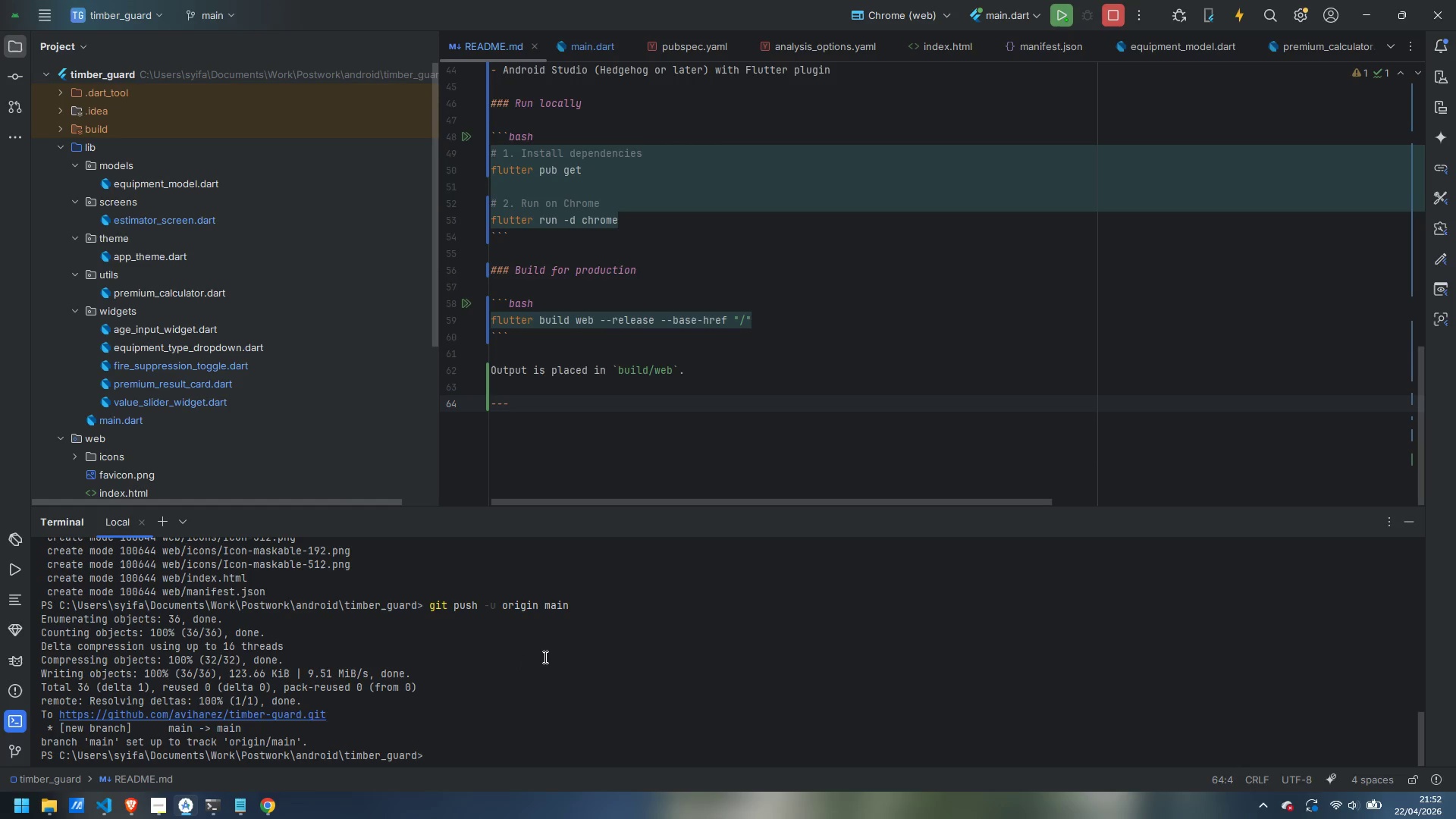 
left_click([544, 656])
 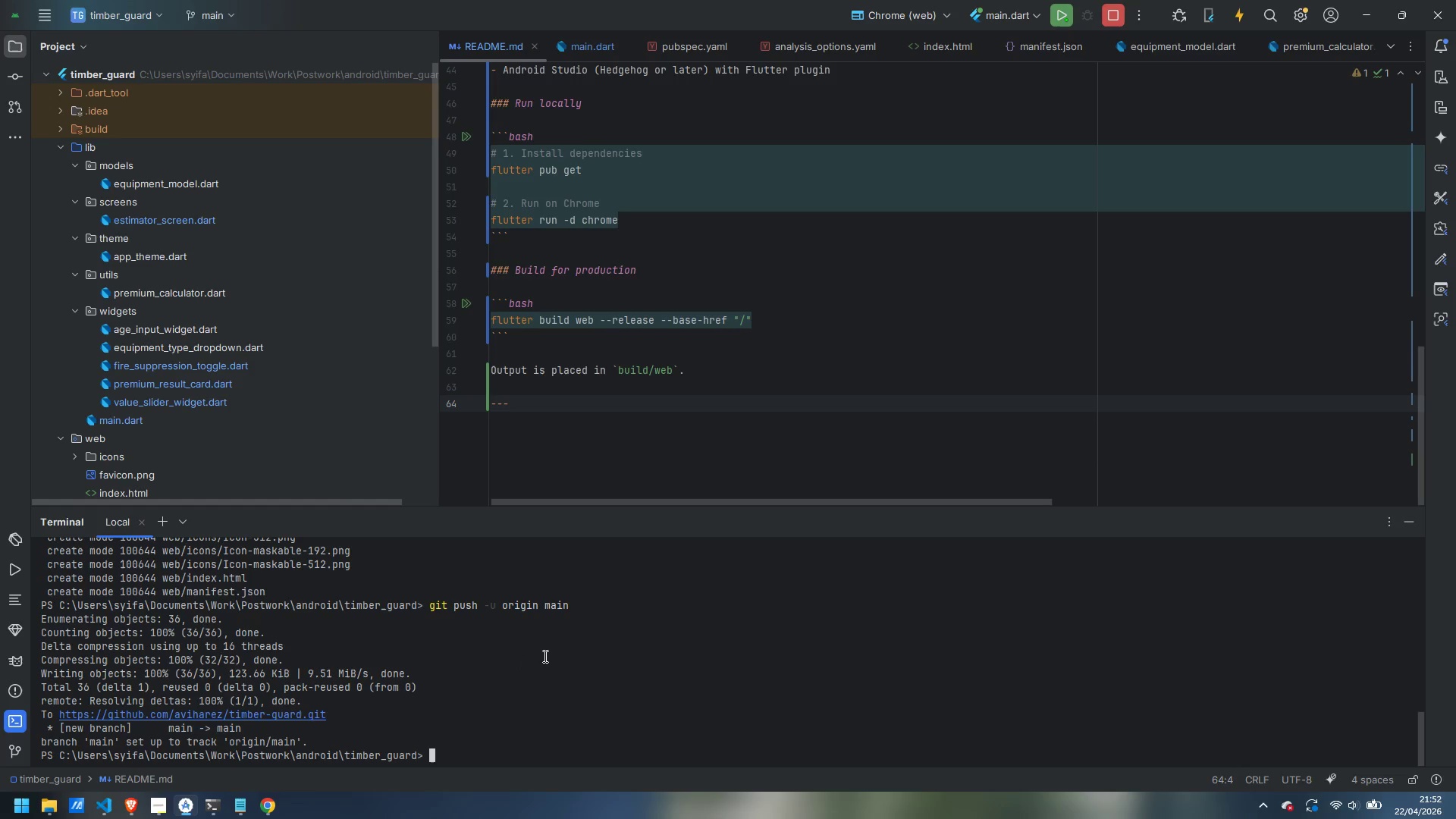 
type(git add .)
 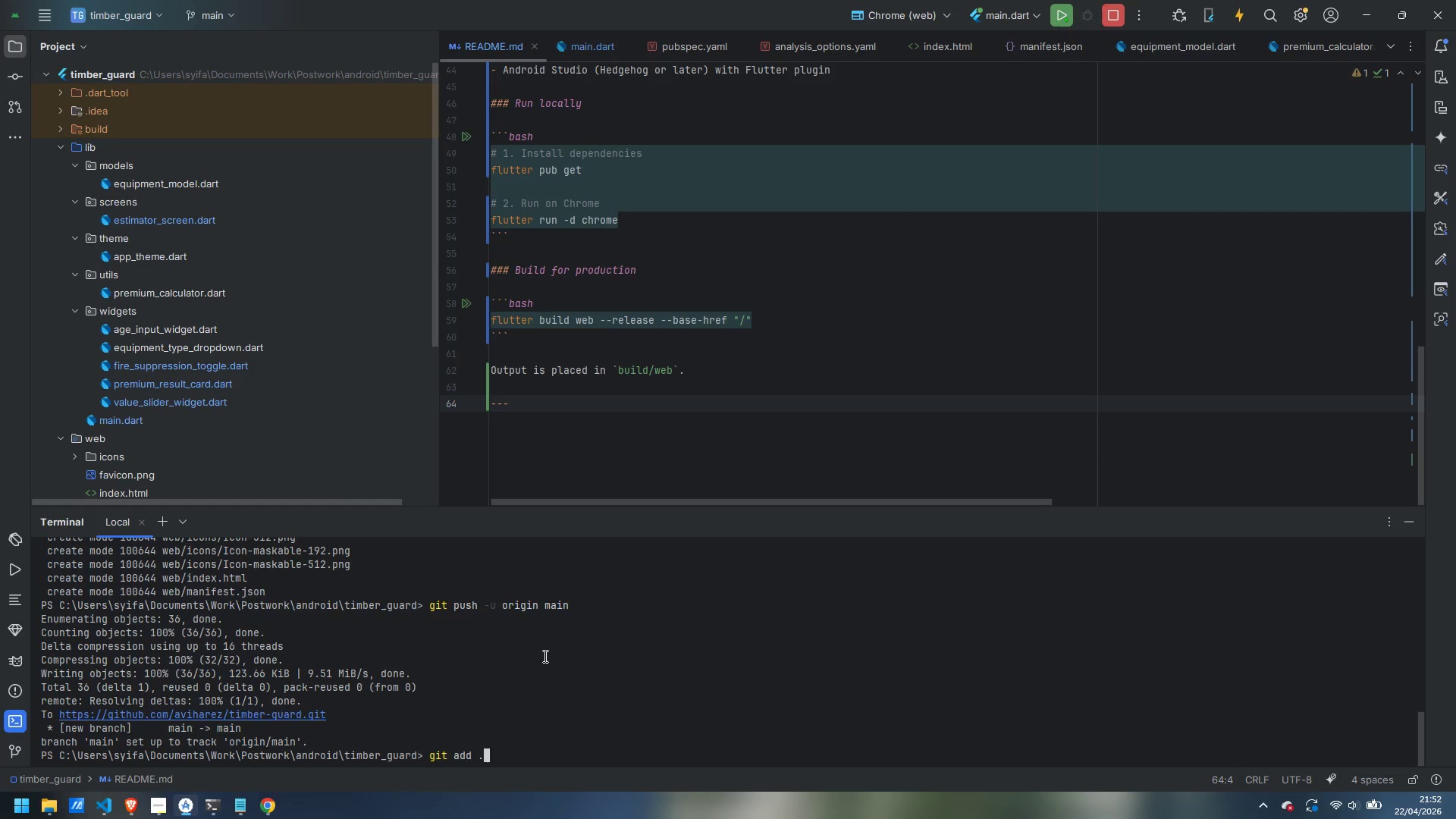 
key(Enter)
 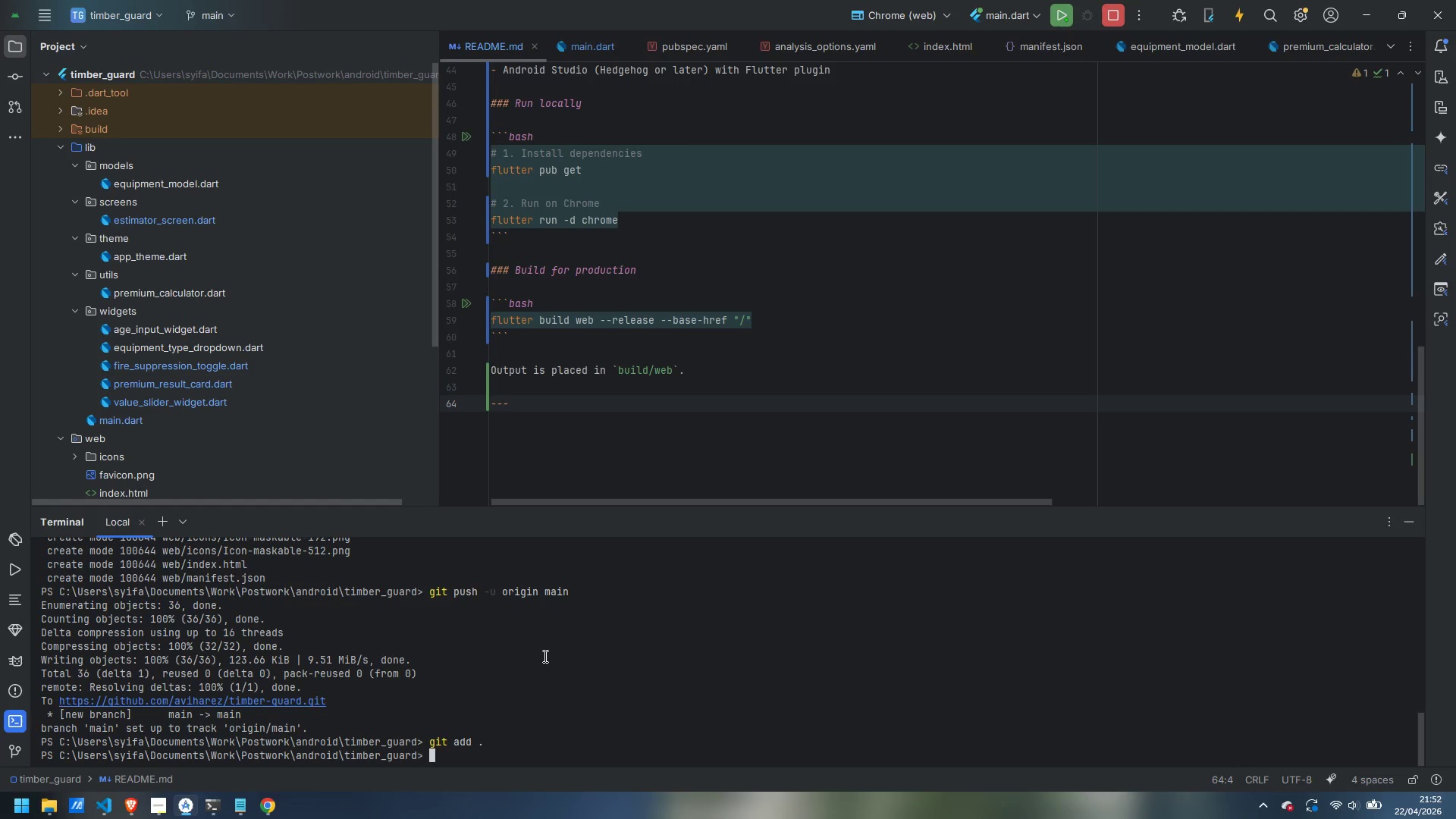 
type(git commit -m "feat: finished estimator screen and entry point, add README")
 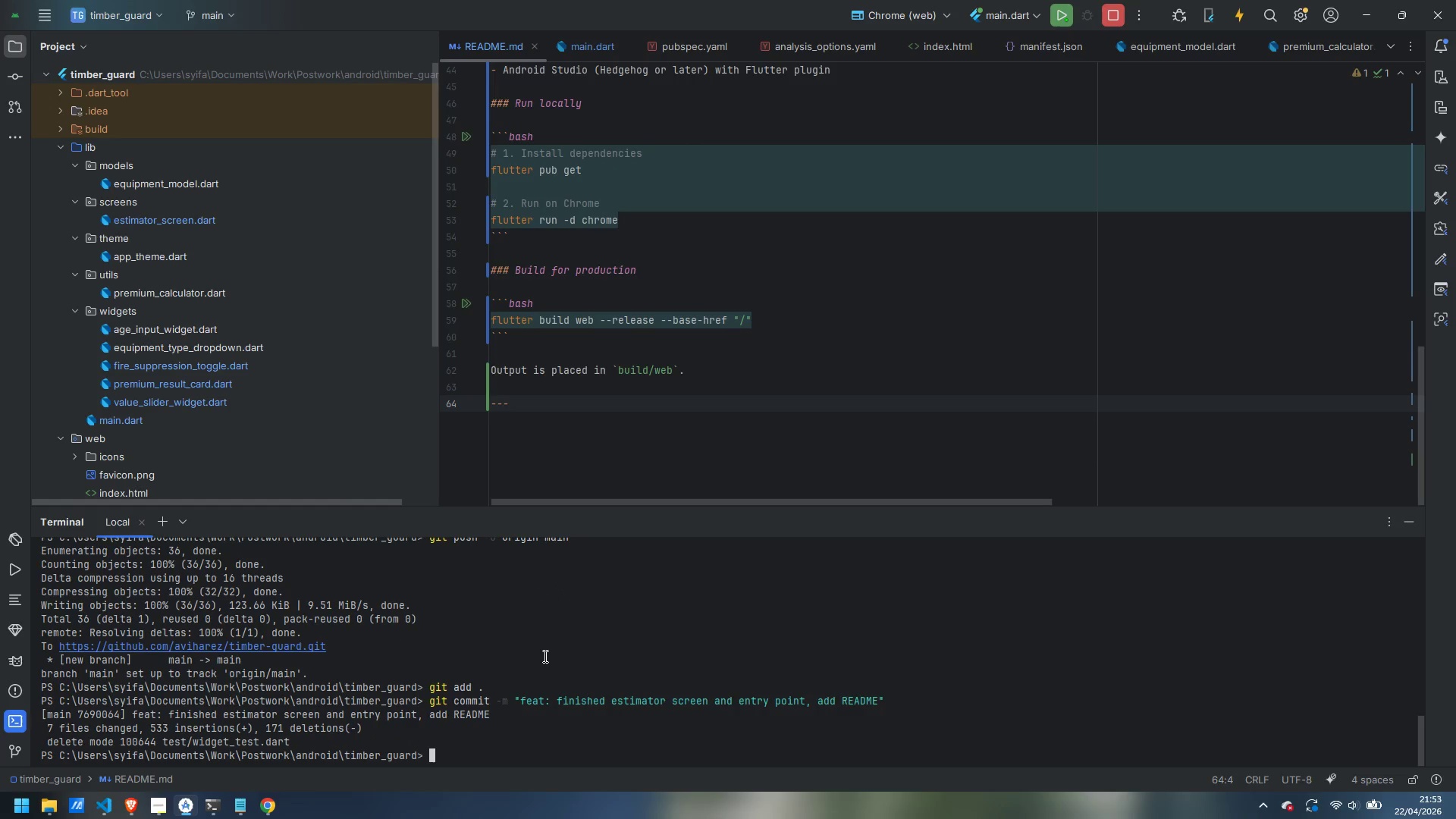 
 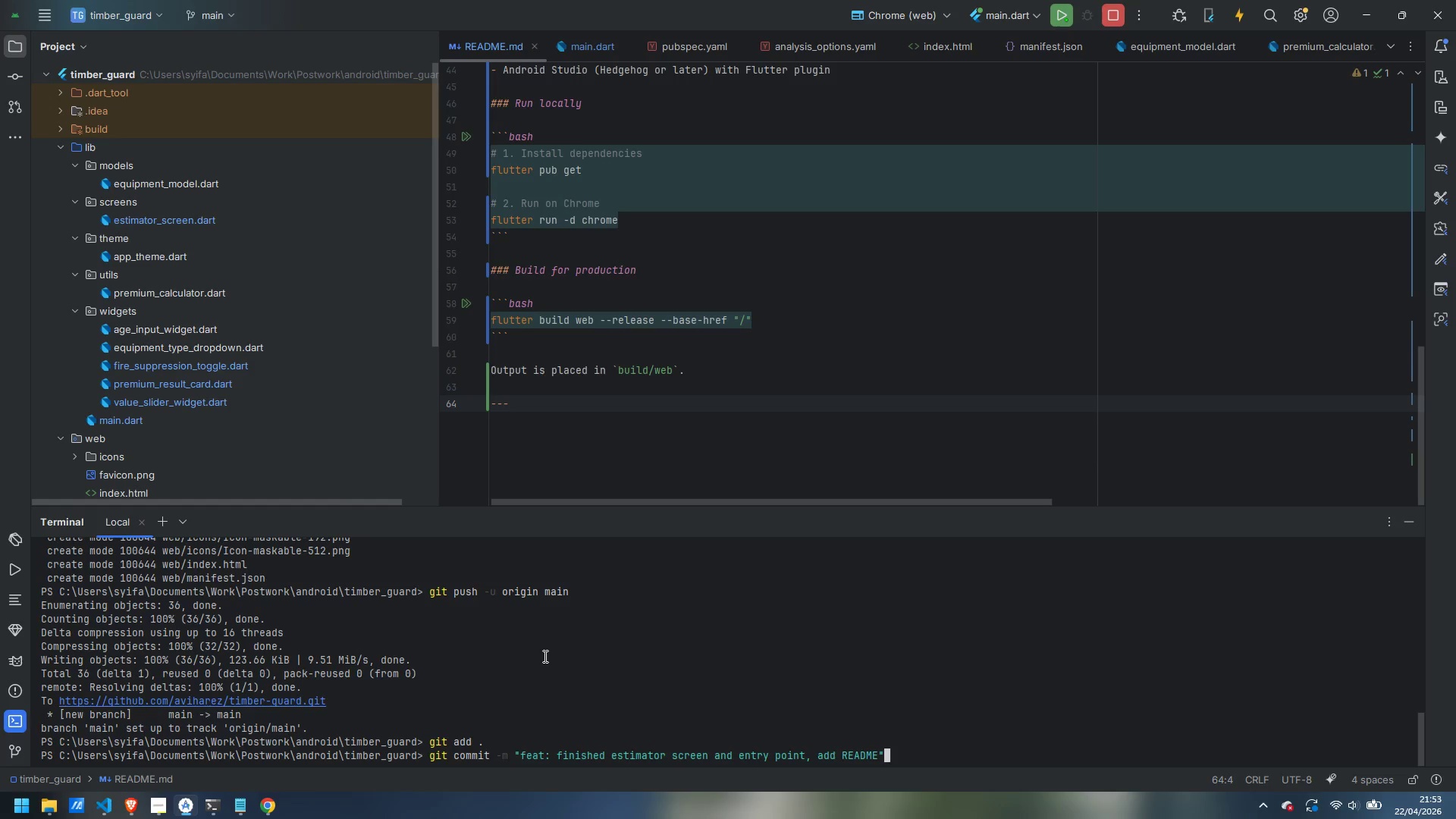 
key(Enter)
 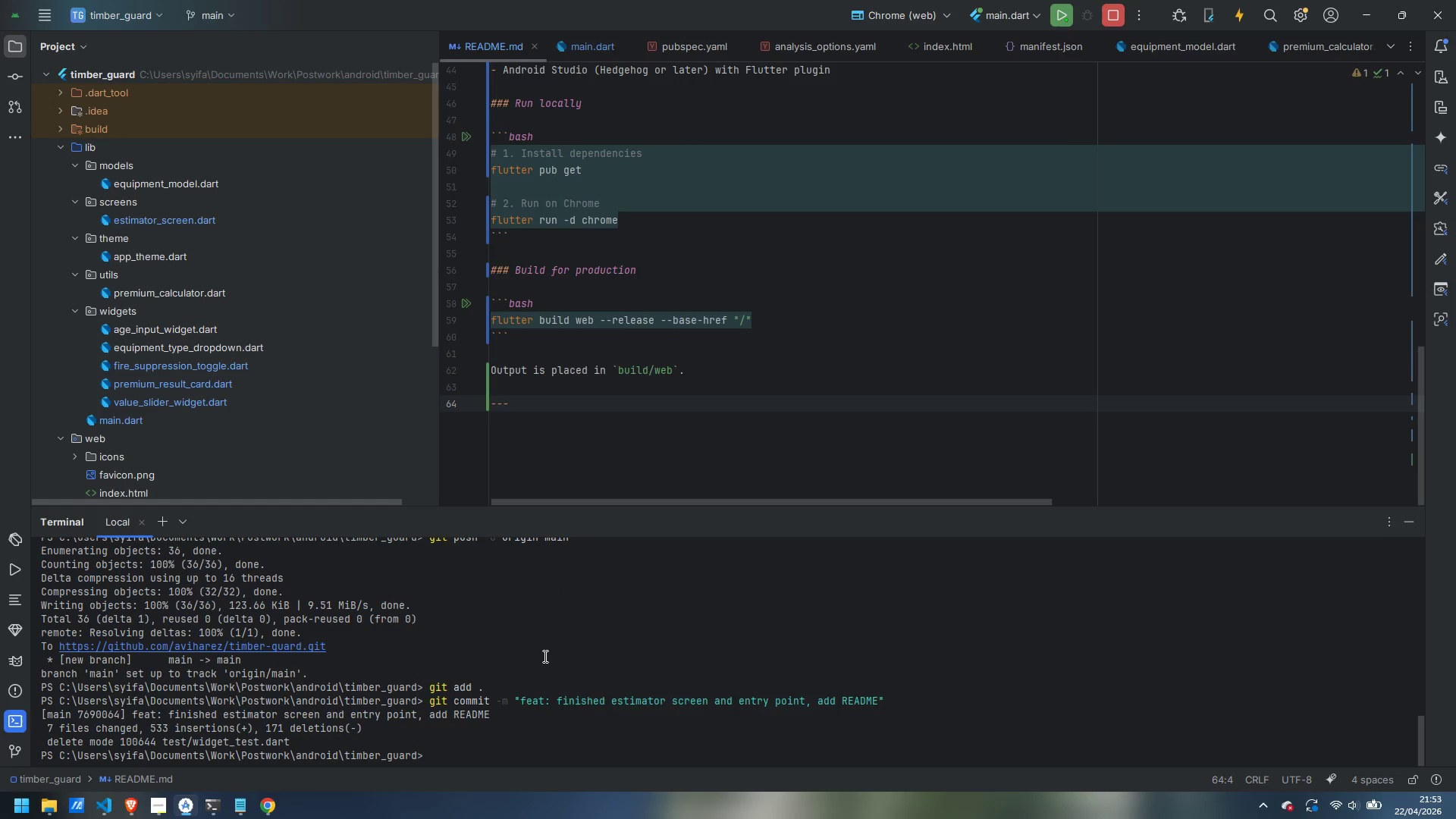 
type(git push )
 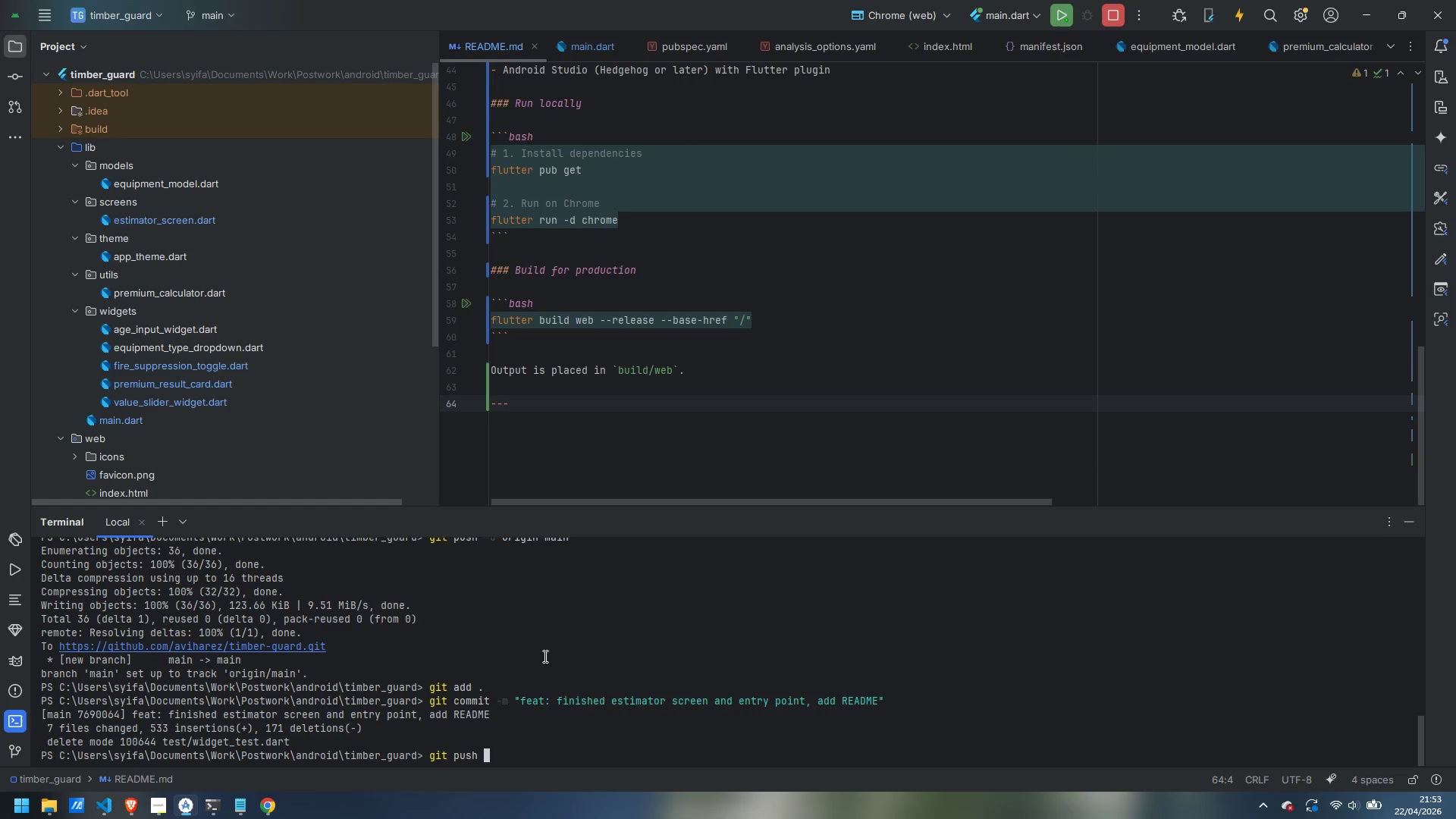 
key(Enter)
 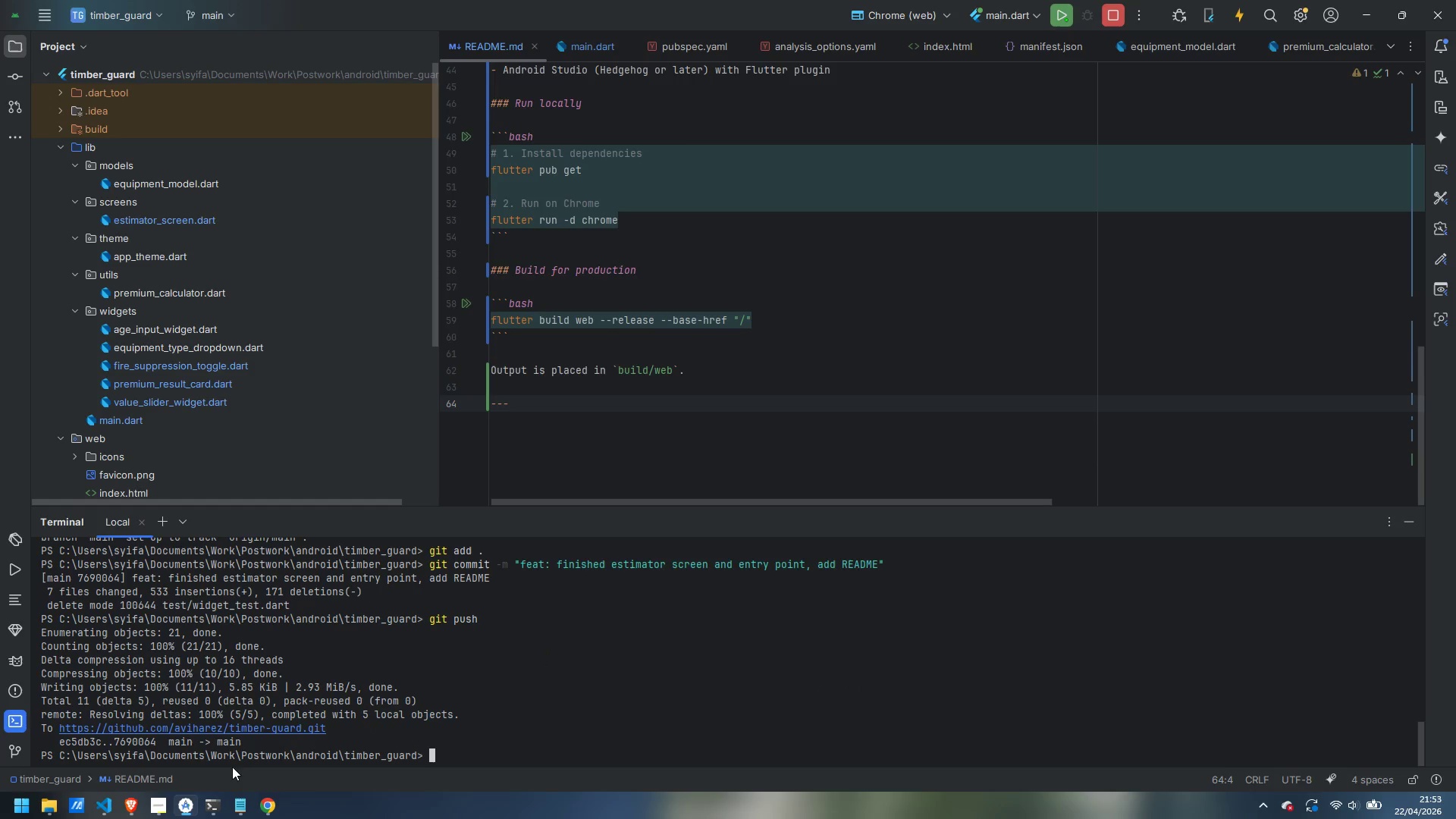 
wait(6.12)
 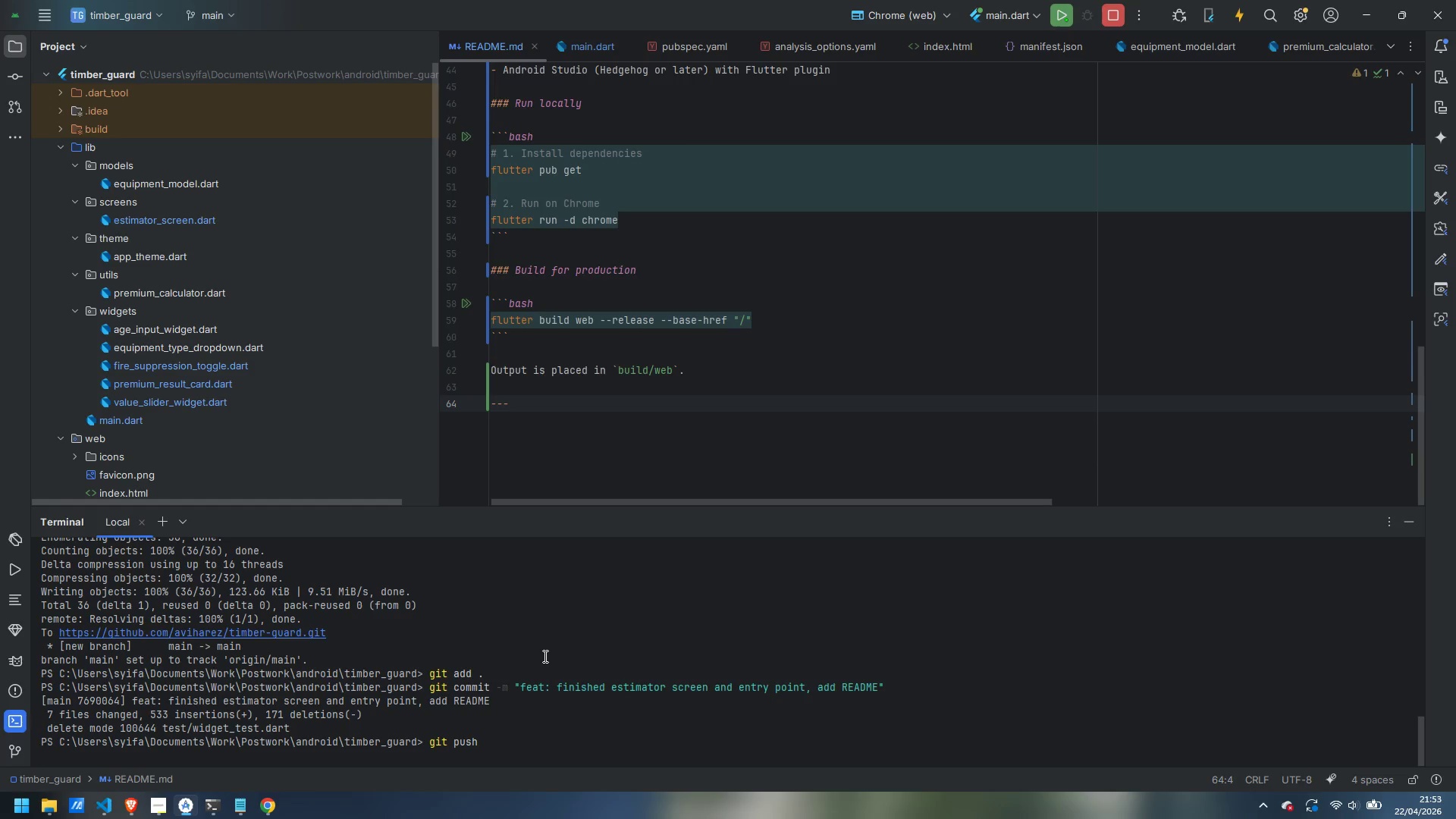 
left_click([268, 737])
 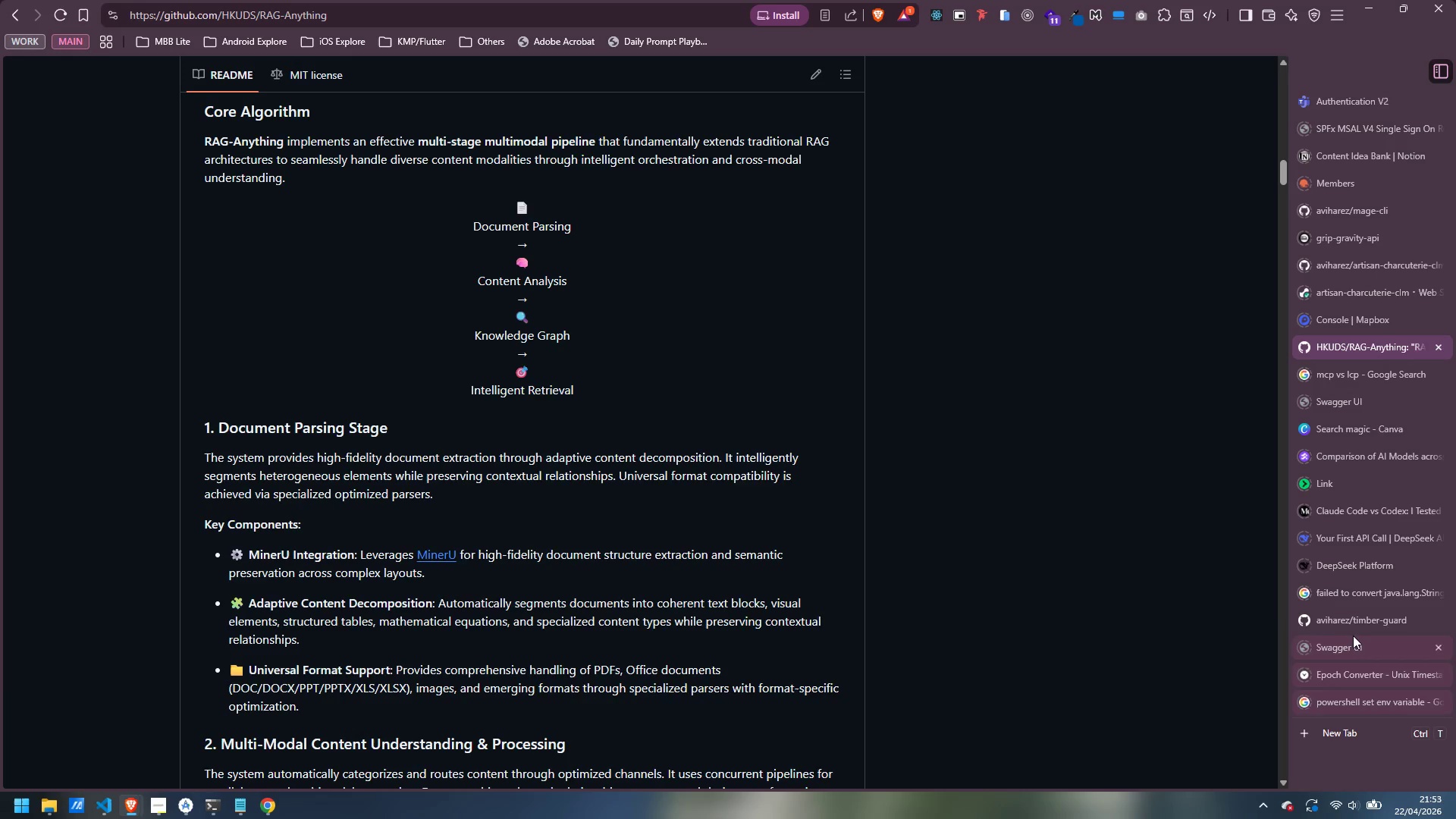 
left_click([1364, 623])
 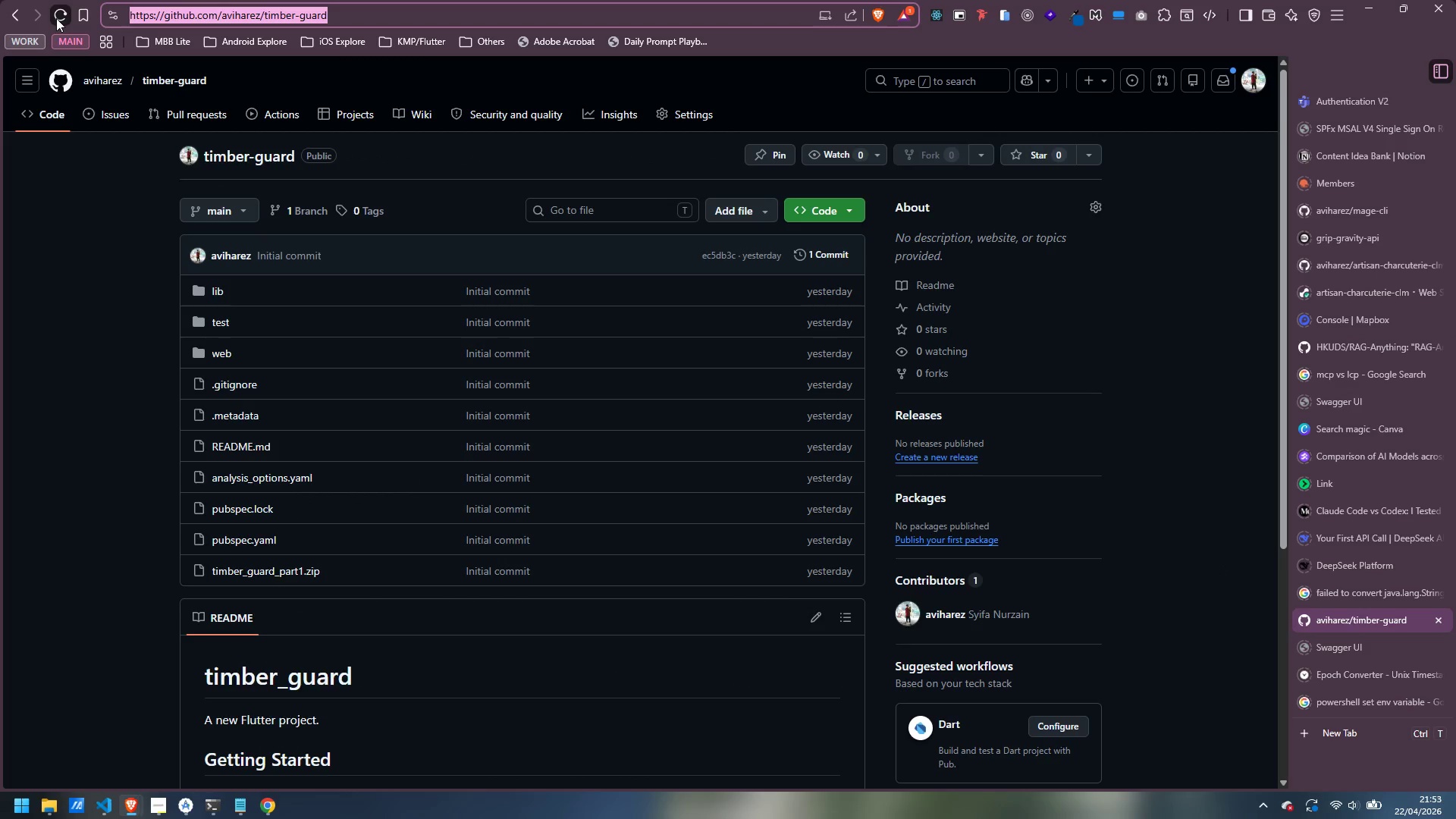 
left_click([56, 18])
 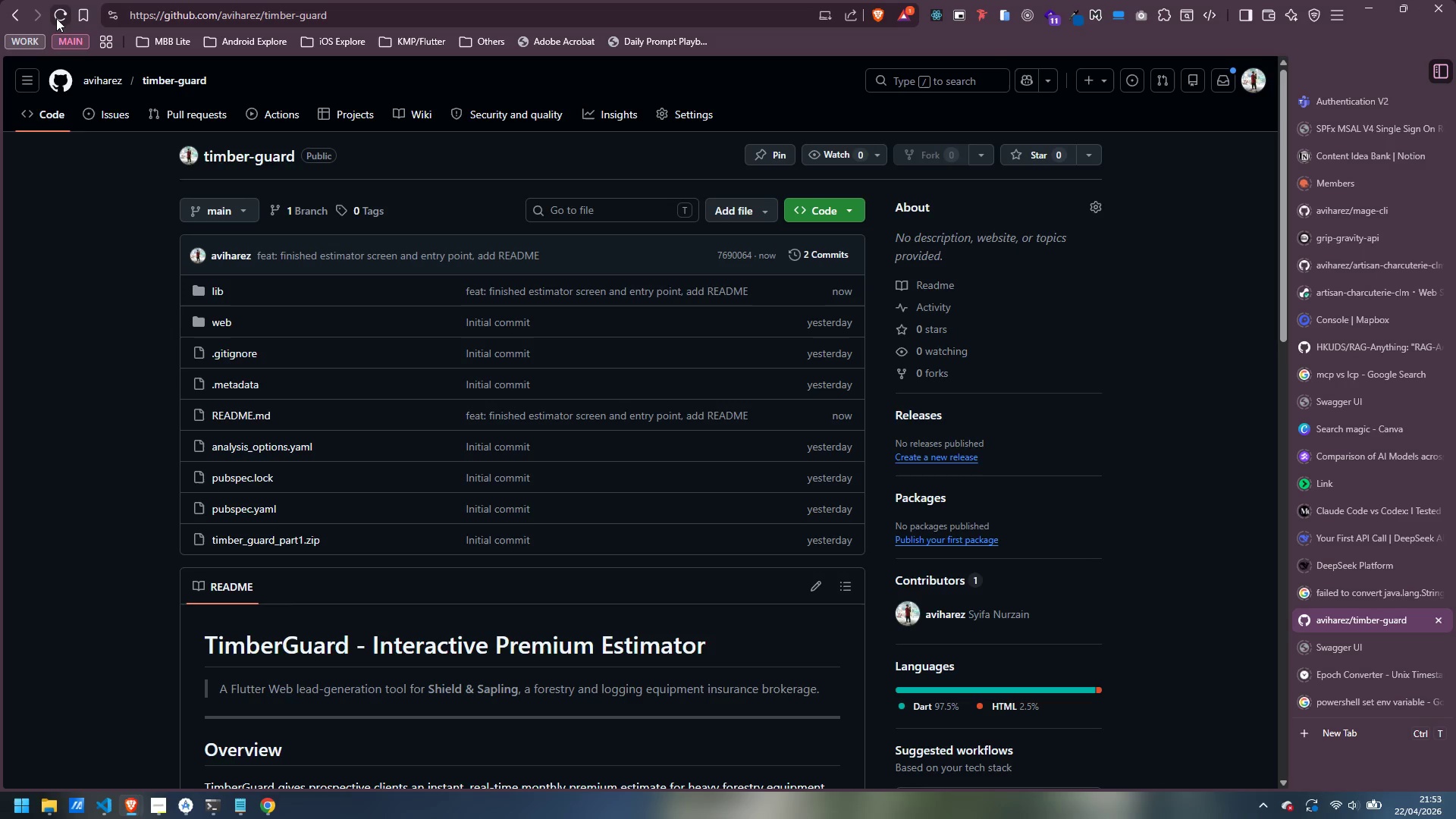 
wait(35.58)
 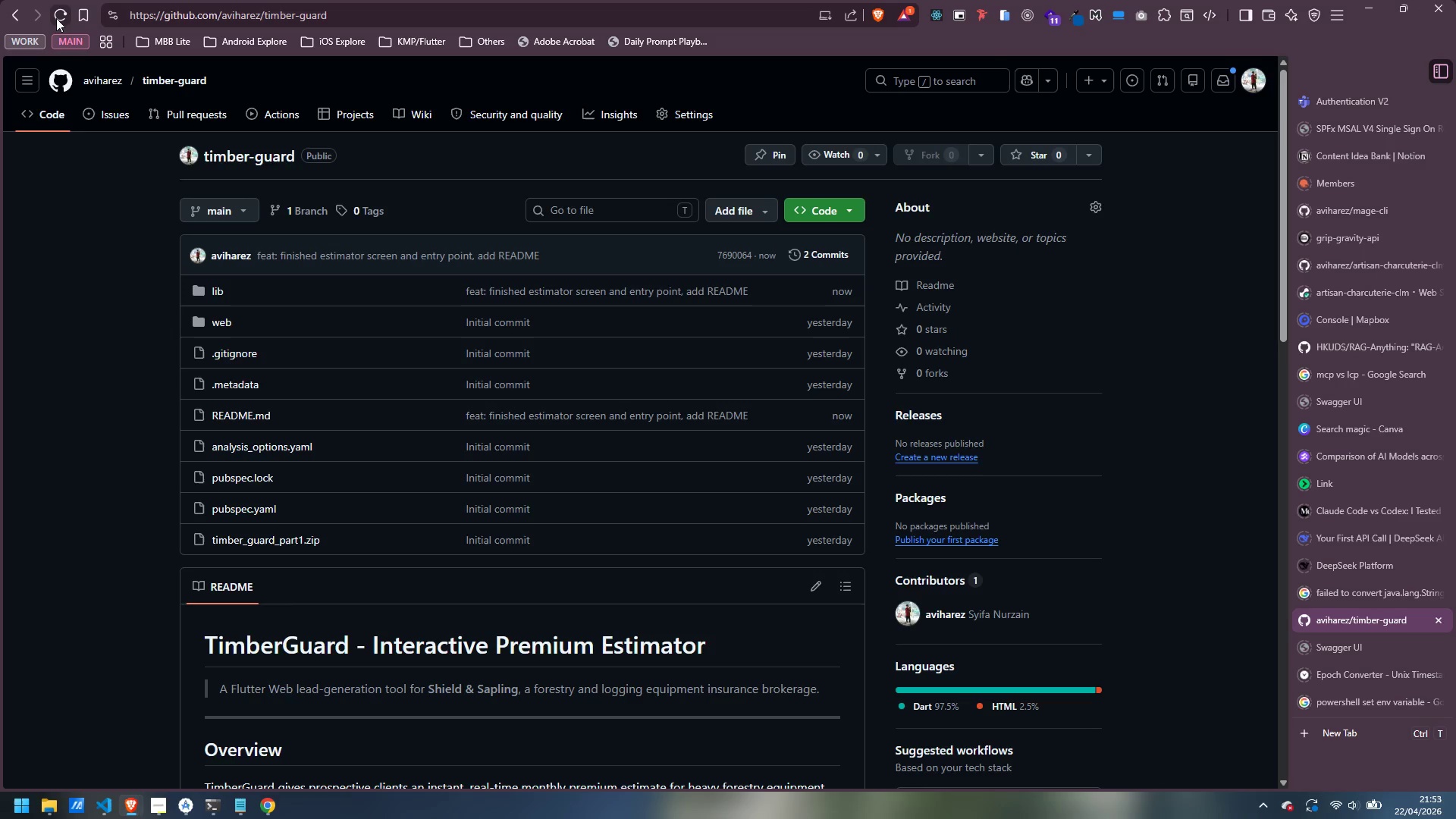 
left_click_drag(start_coordinate=[522, 714], to_coordinate=[626, 717])
 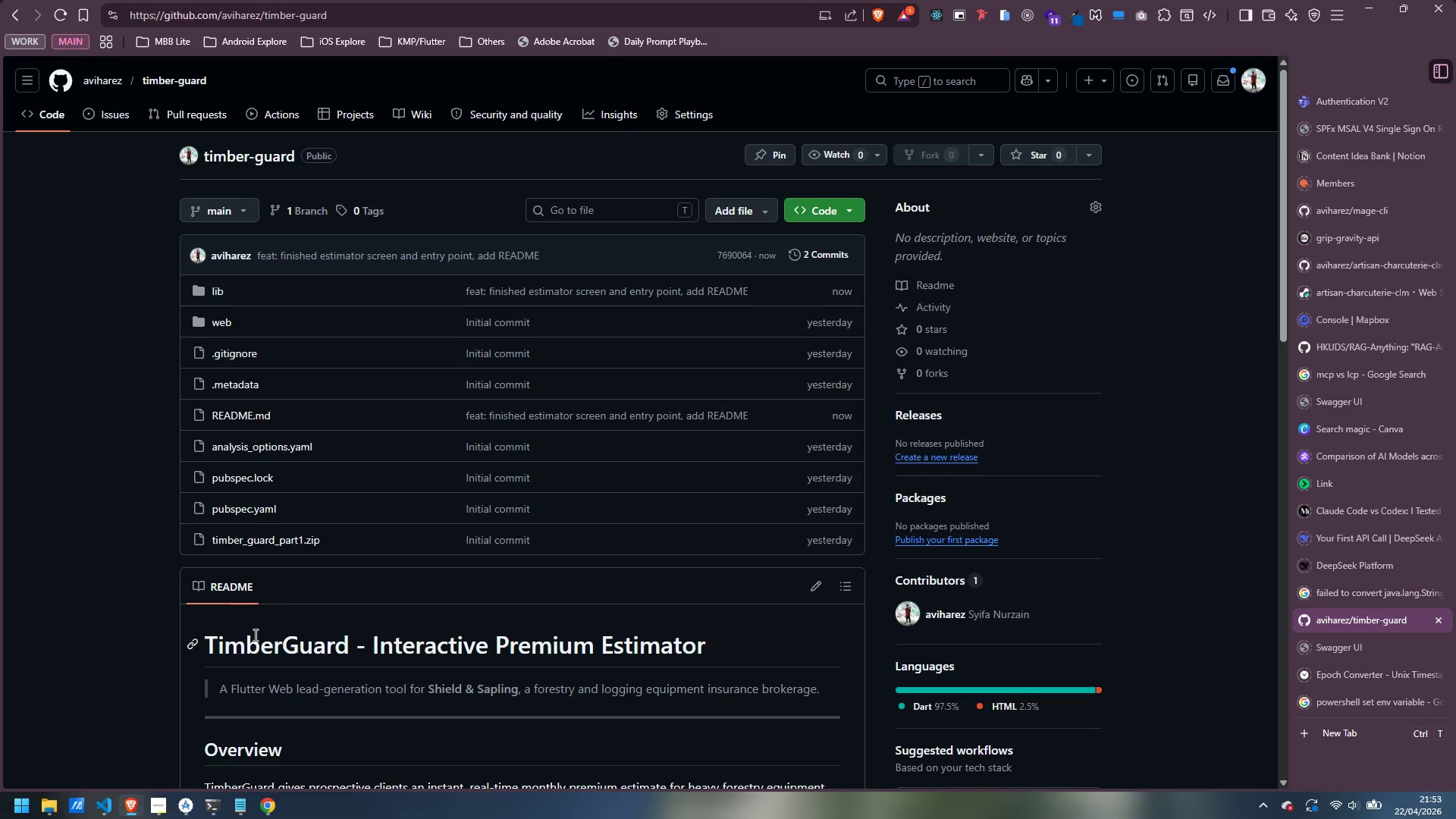 
scroll: coordinate [327, 530], scroll_direction: down, amount: 14.0
 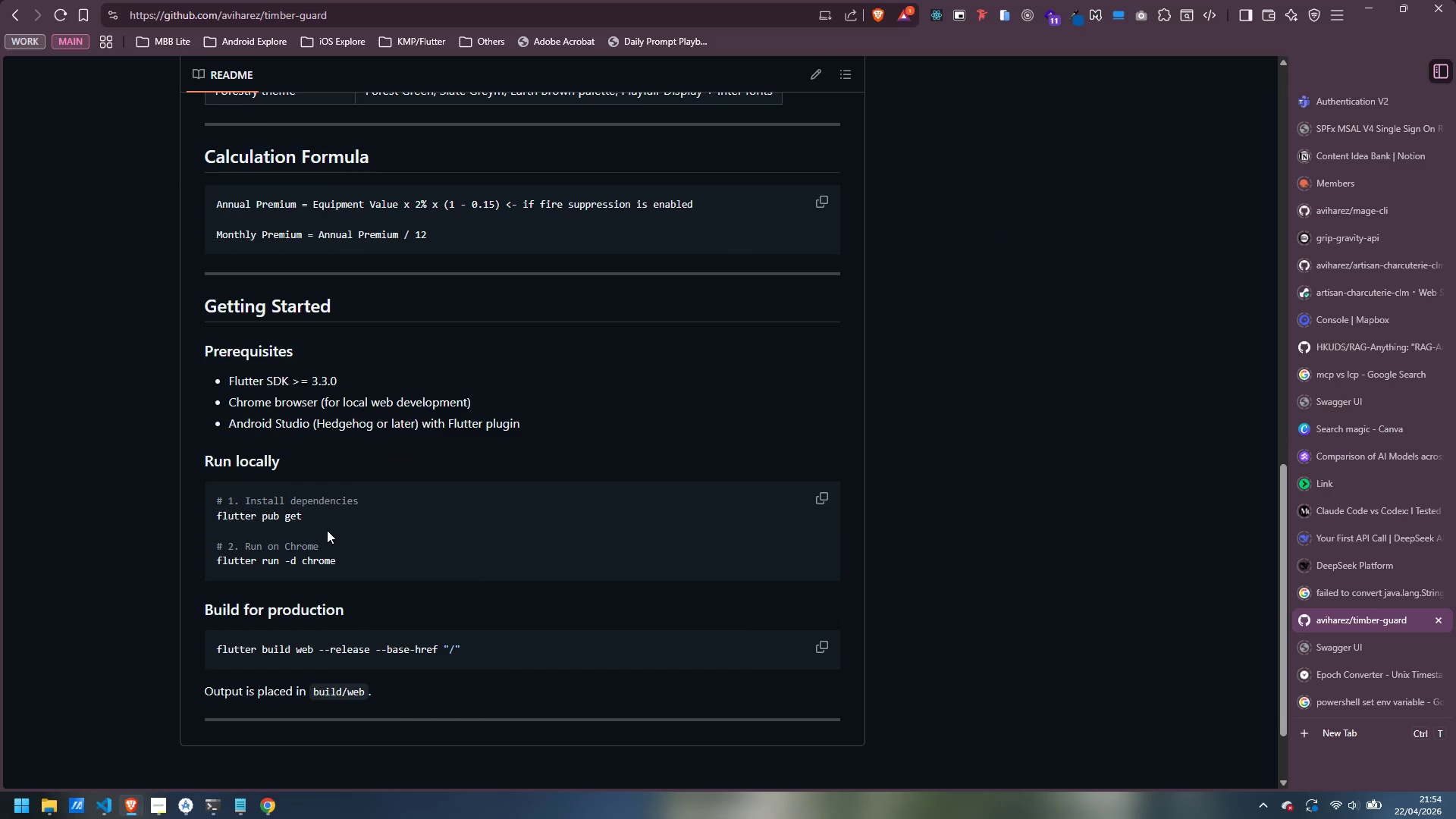 
scroll: coordinate [327, 530], scroll_direction: up, amount: 16.0
 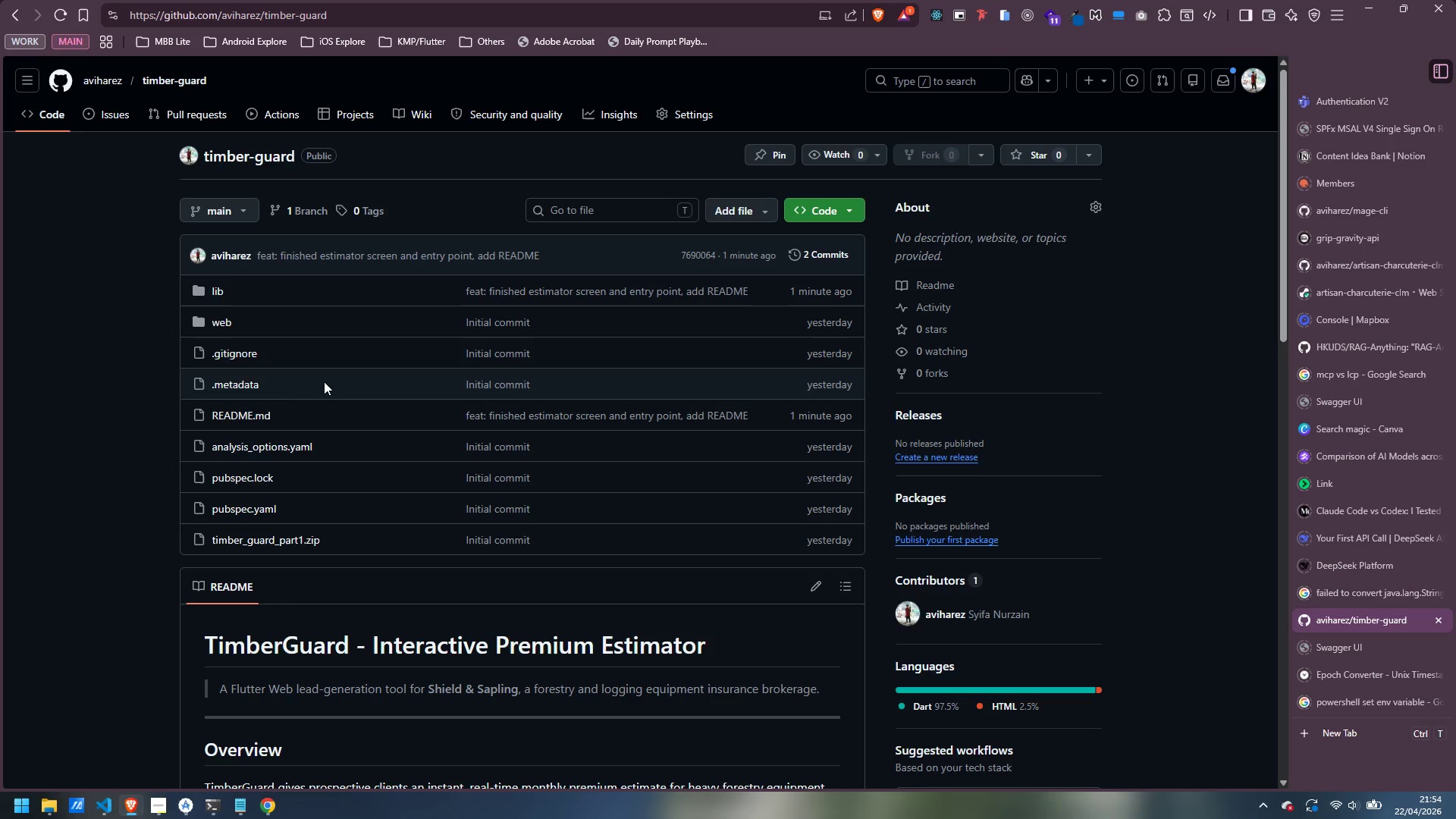 
wait(37.48)
 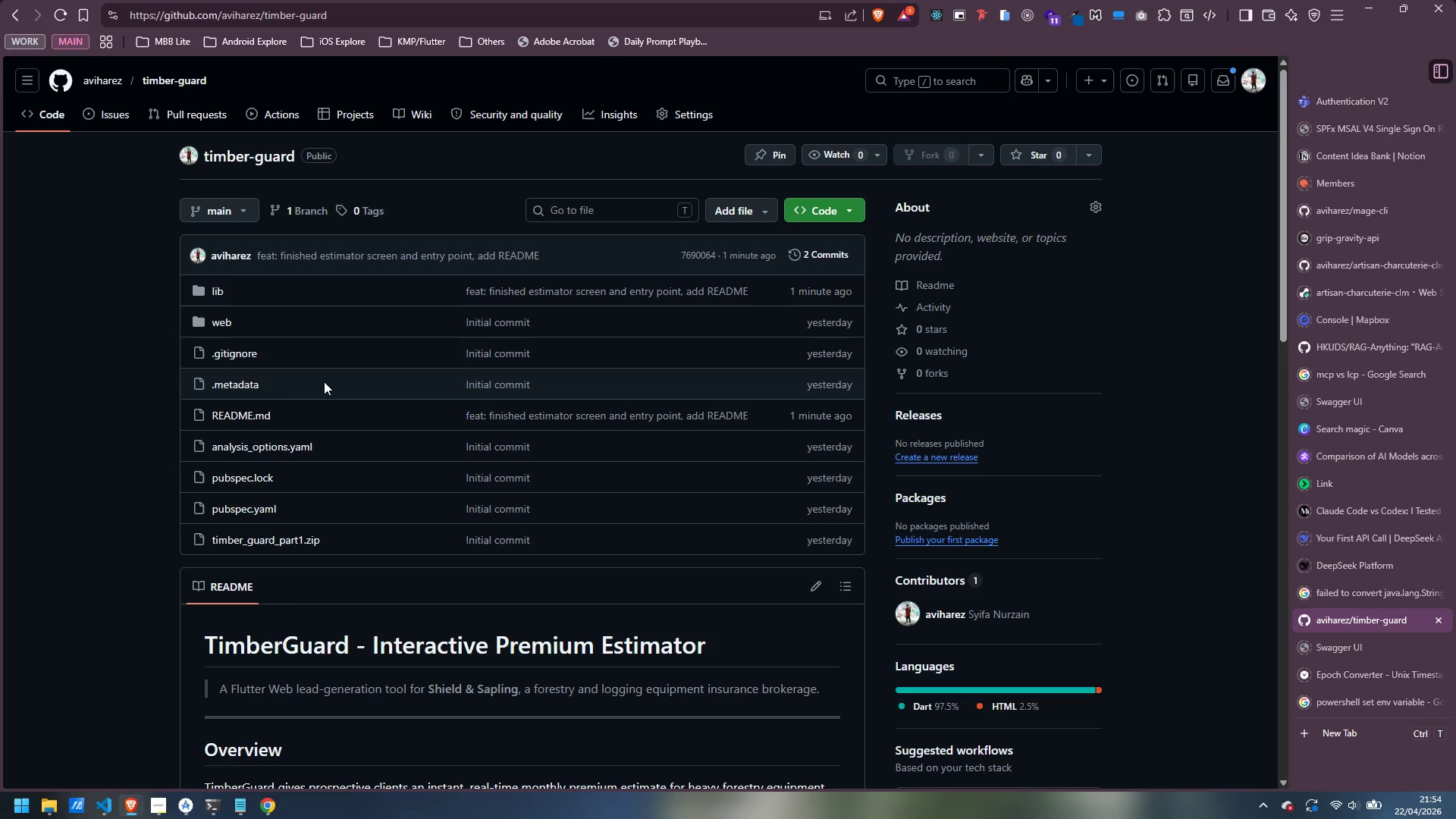 
scroll: coordinate [494, 490], scroll_direction: down, amount: 6.0
 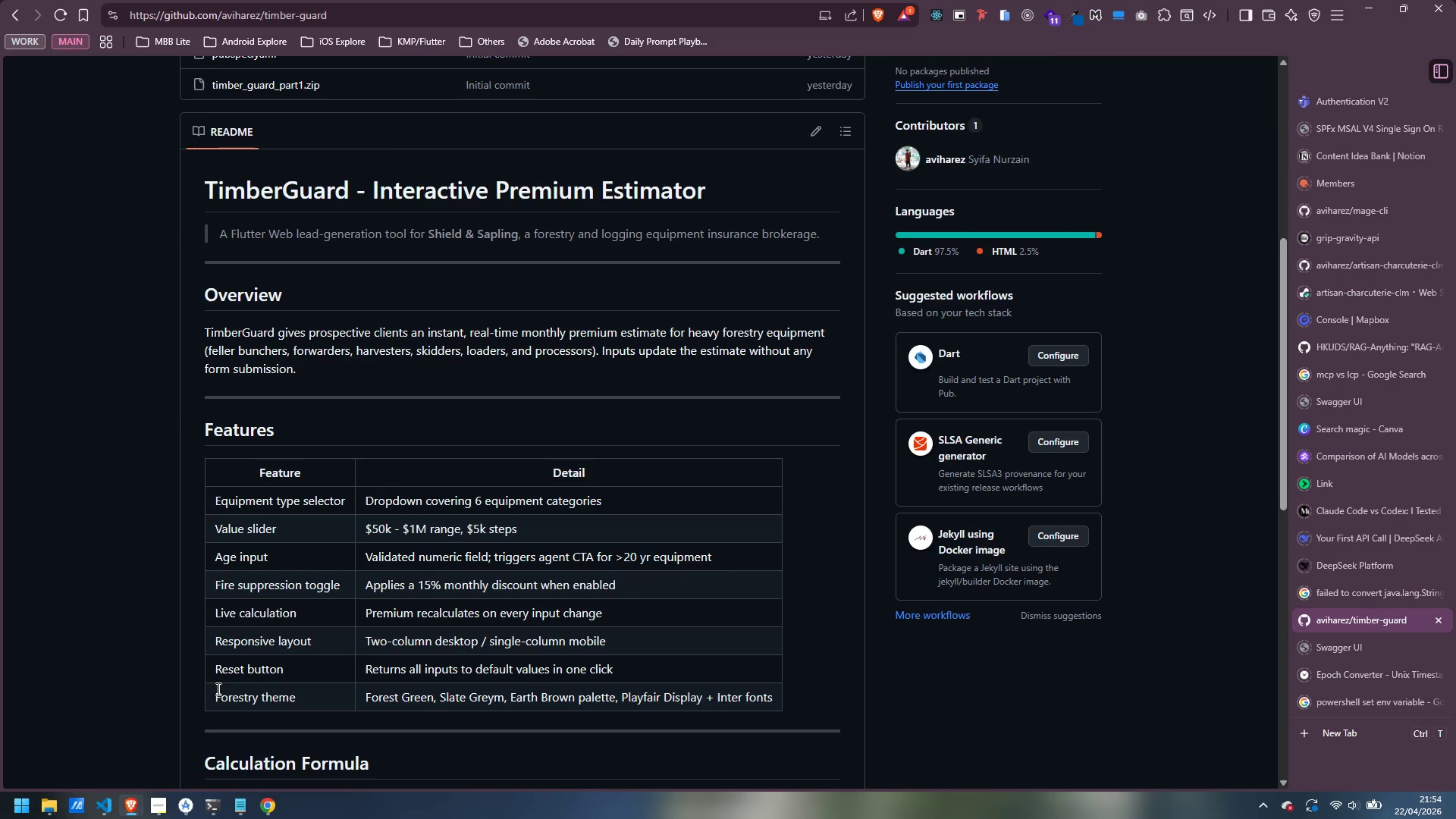 
left_click([183, 816])
 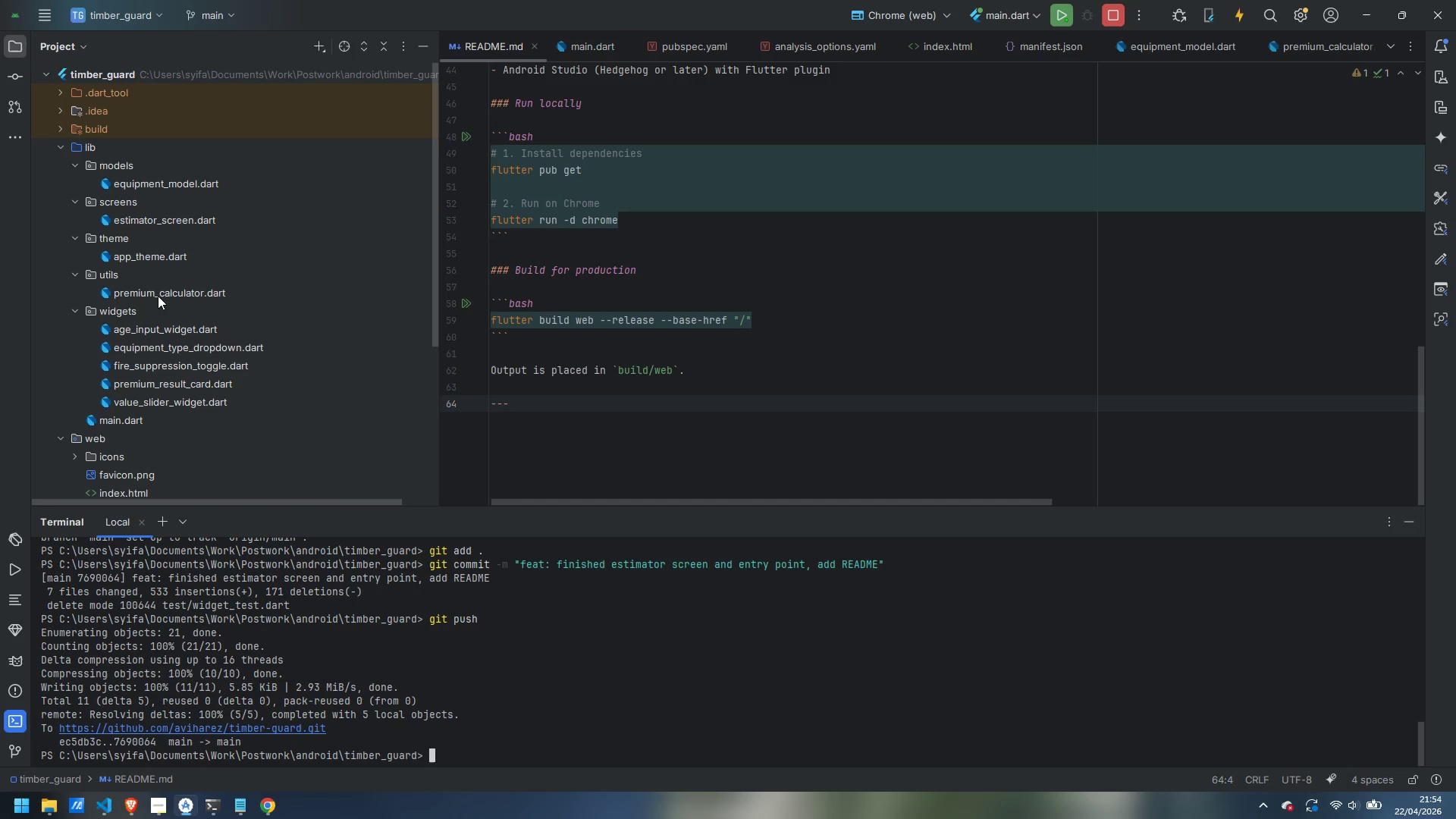 
scroll: coordinate [111, 264], scroll_direction: up, amount: 7.0
 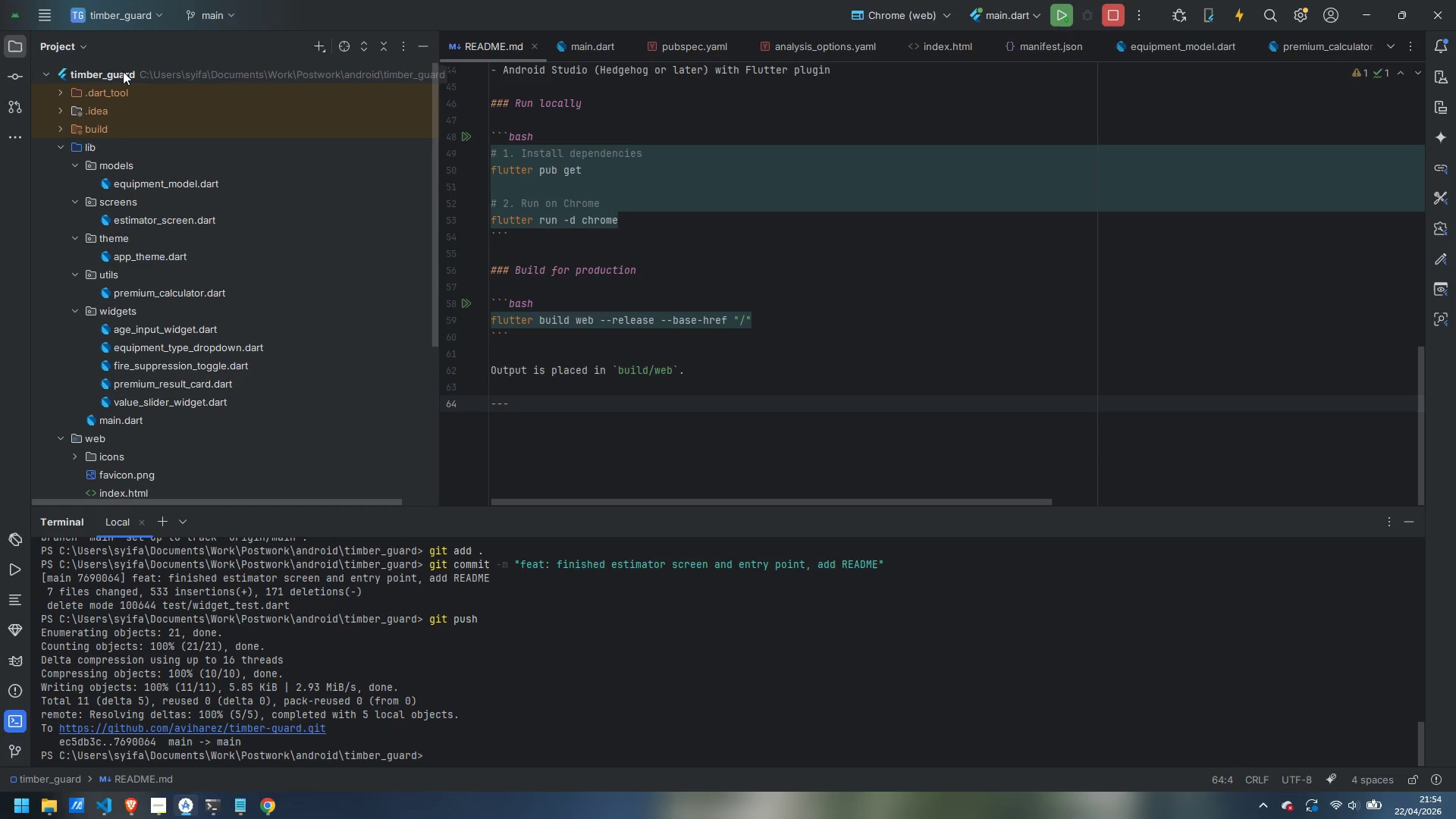 
right_click([133, 71])
 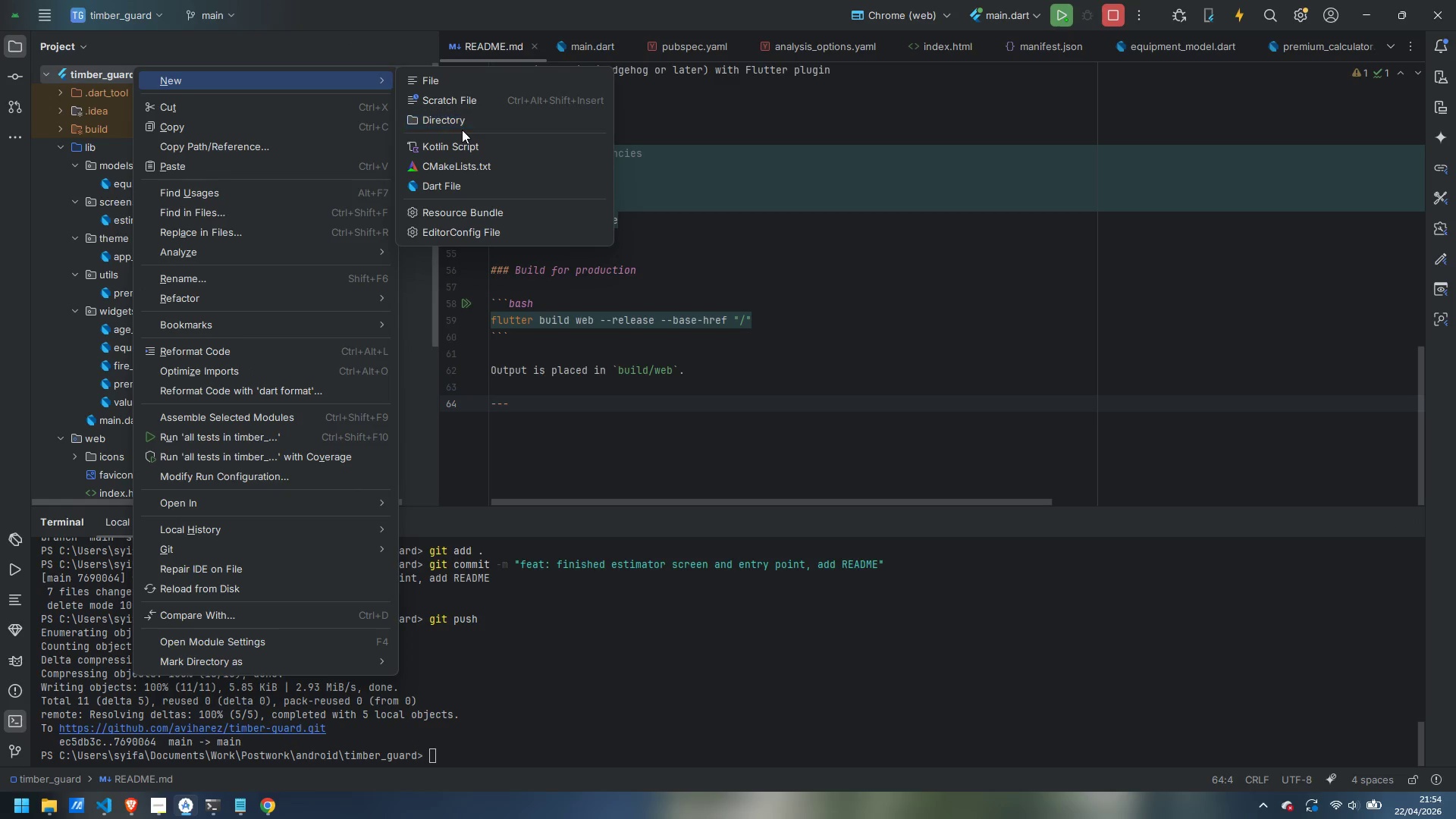 
left_click([463, 121])
 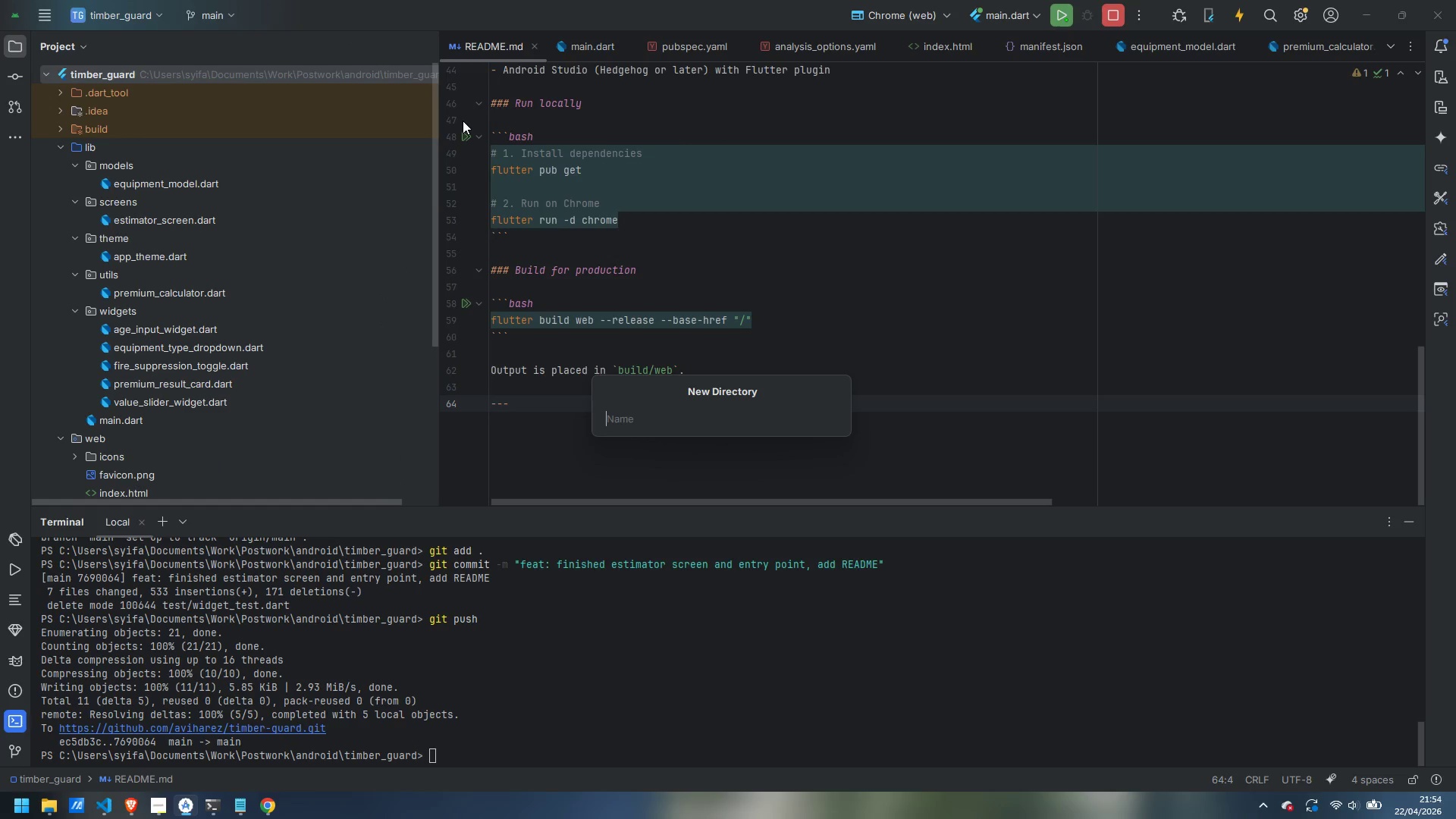 
type(.github)
 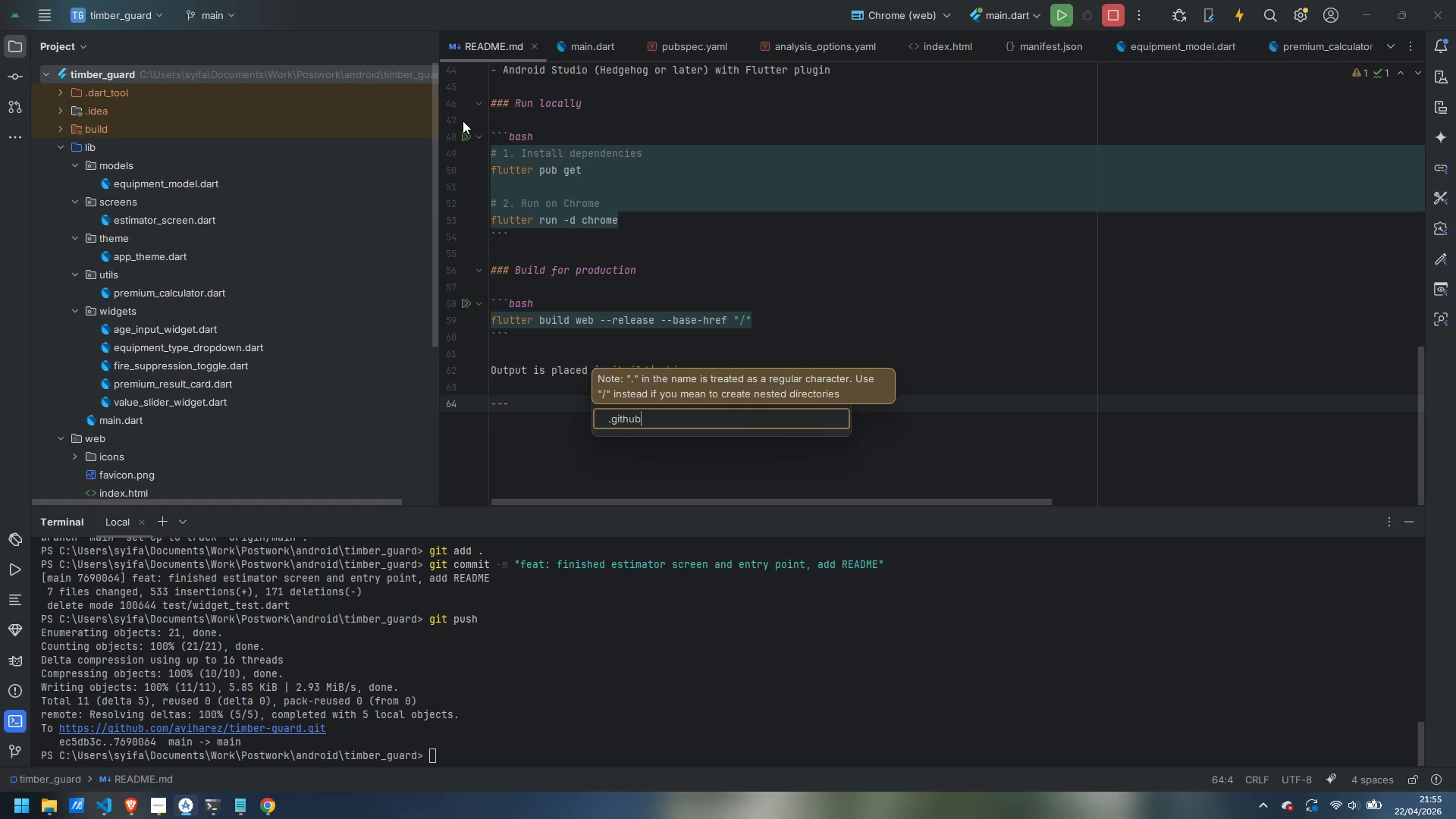 
wait(5.69)
 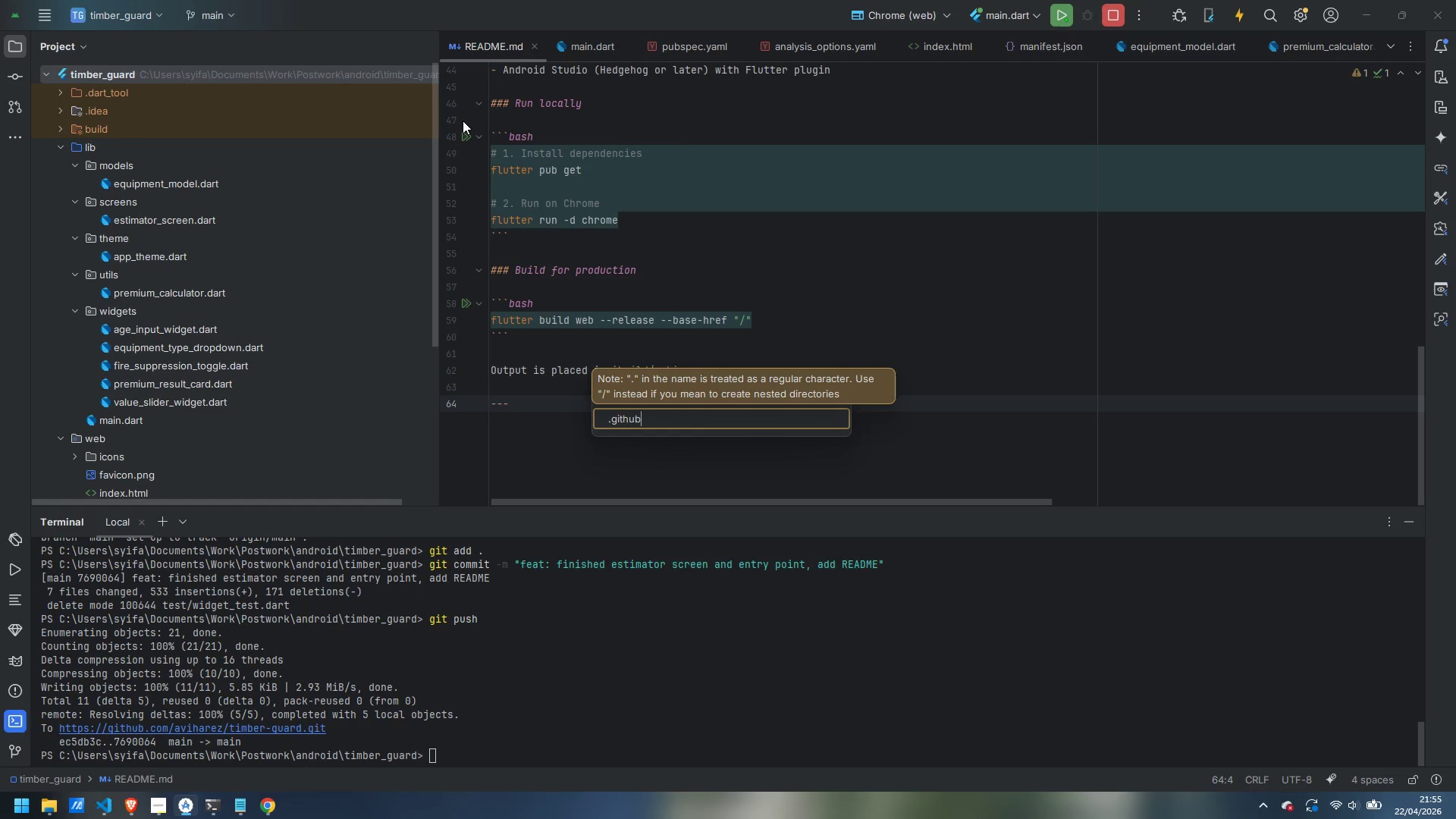 
type(/workflows)
 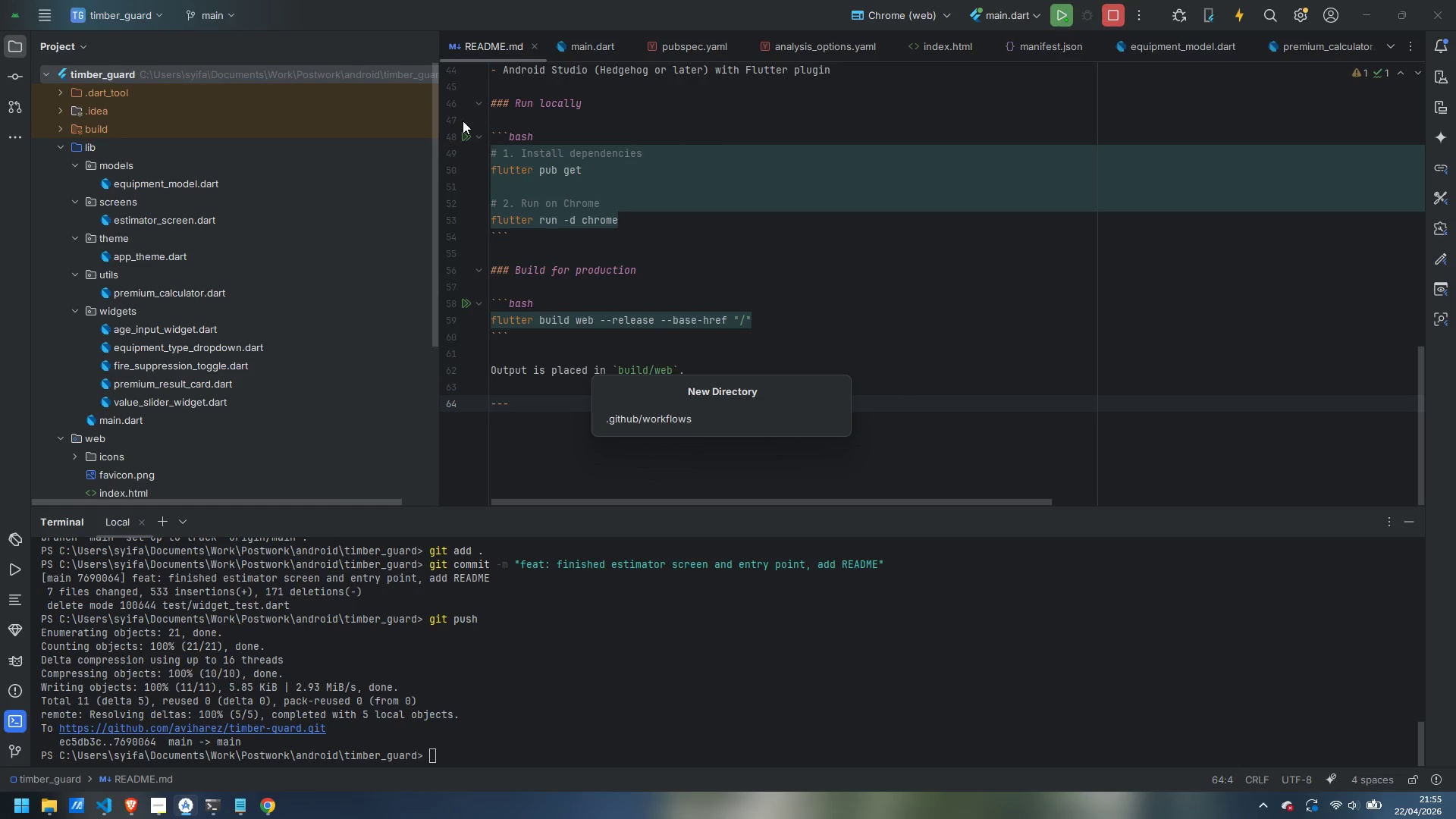 
key(Enter)
 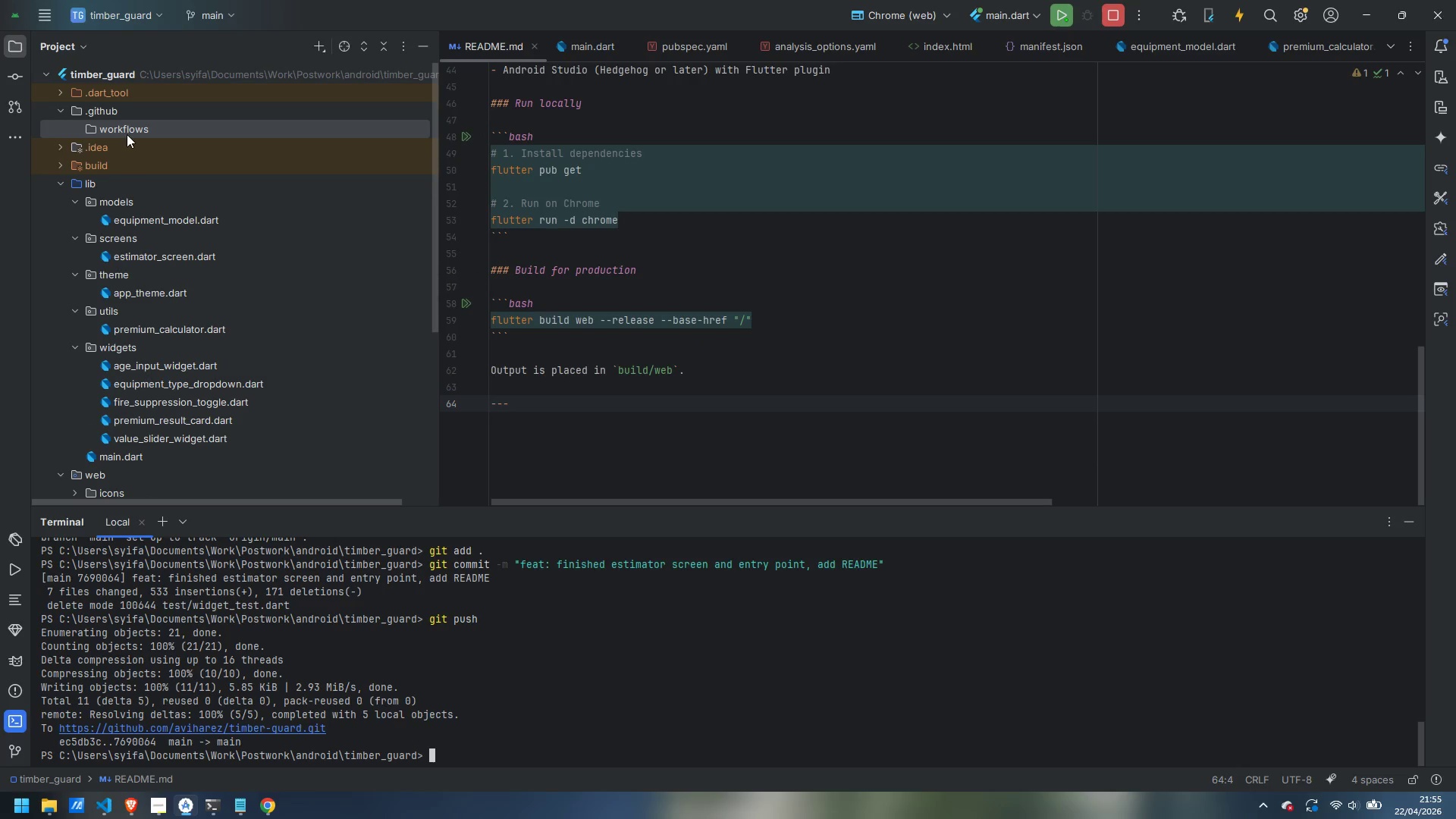 
right_click([128, 127])
 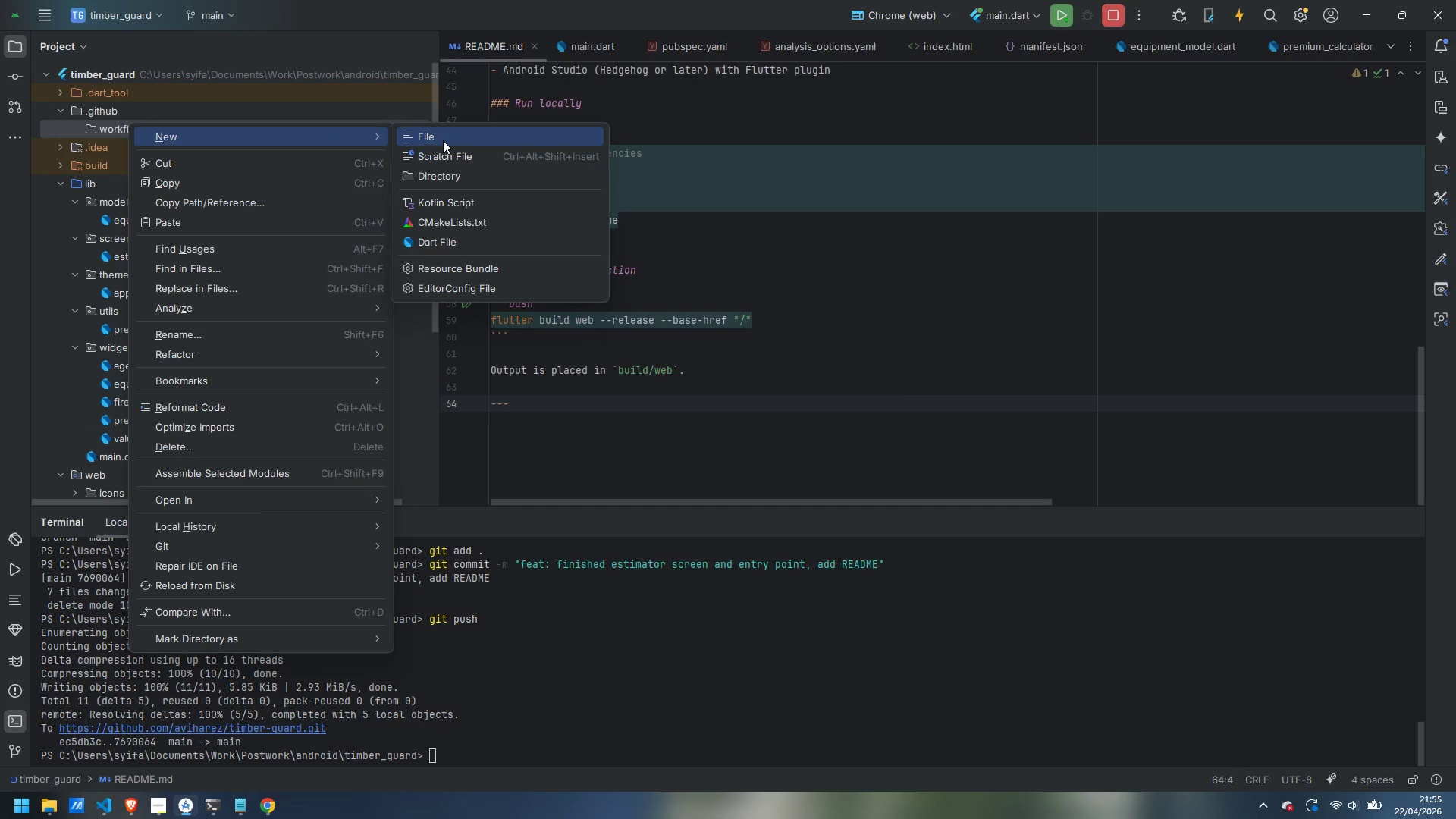 
left_click([443, 140])
 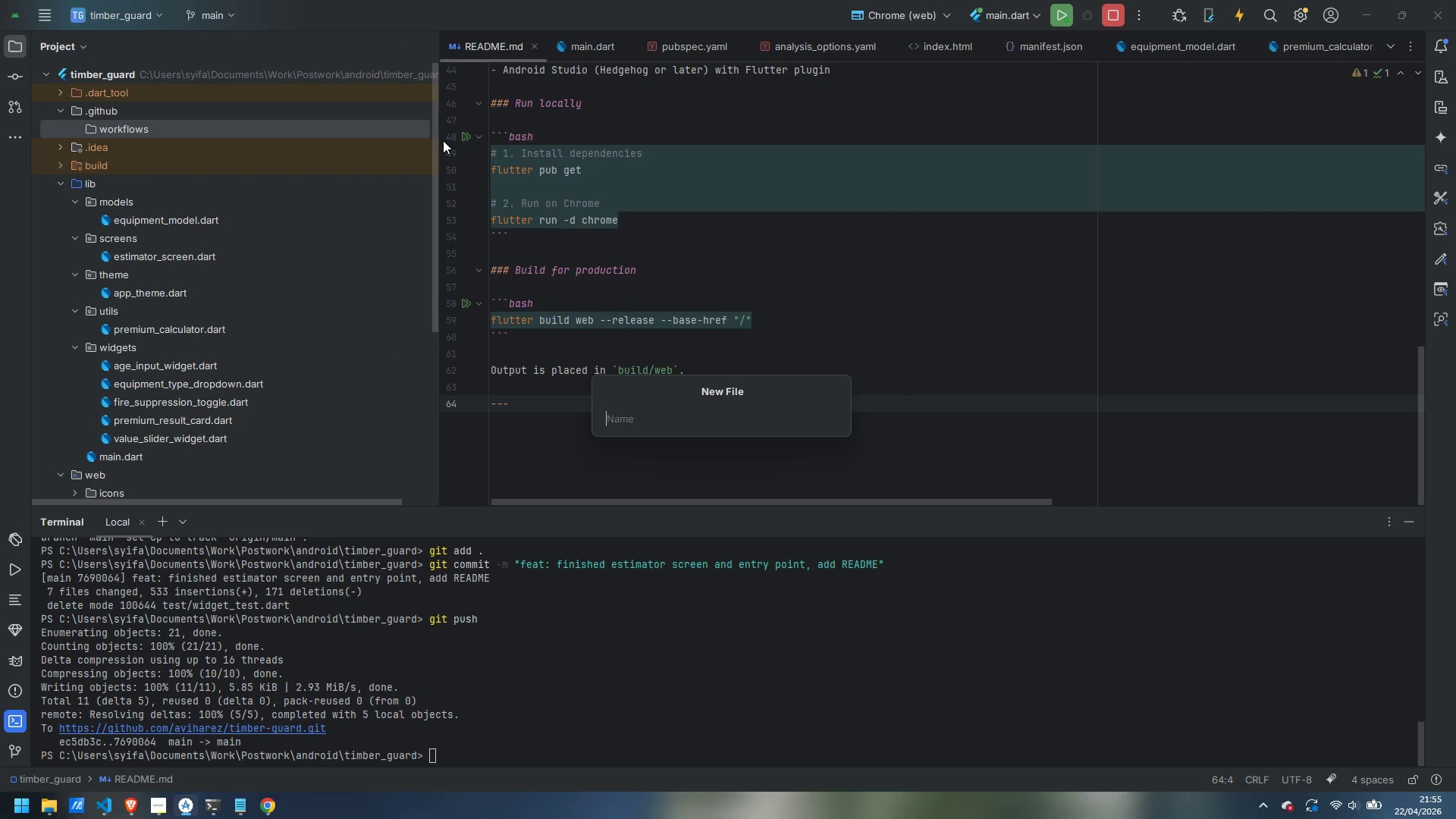 
type(deploy.yml)
 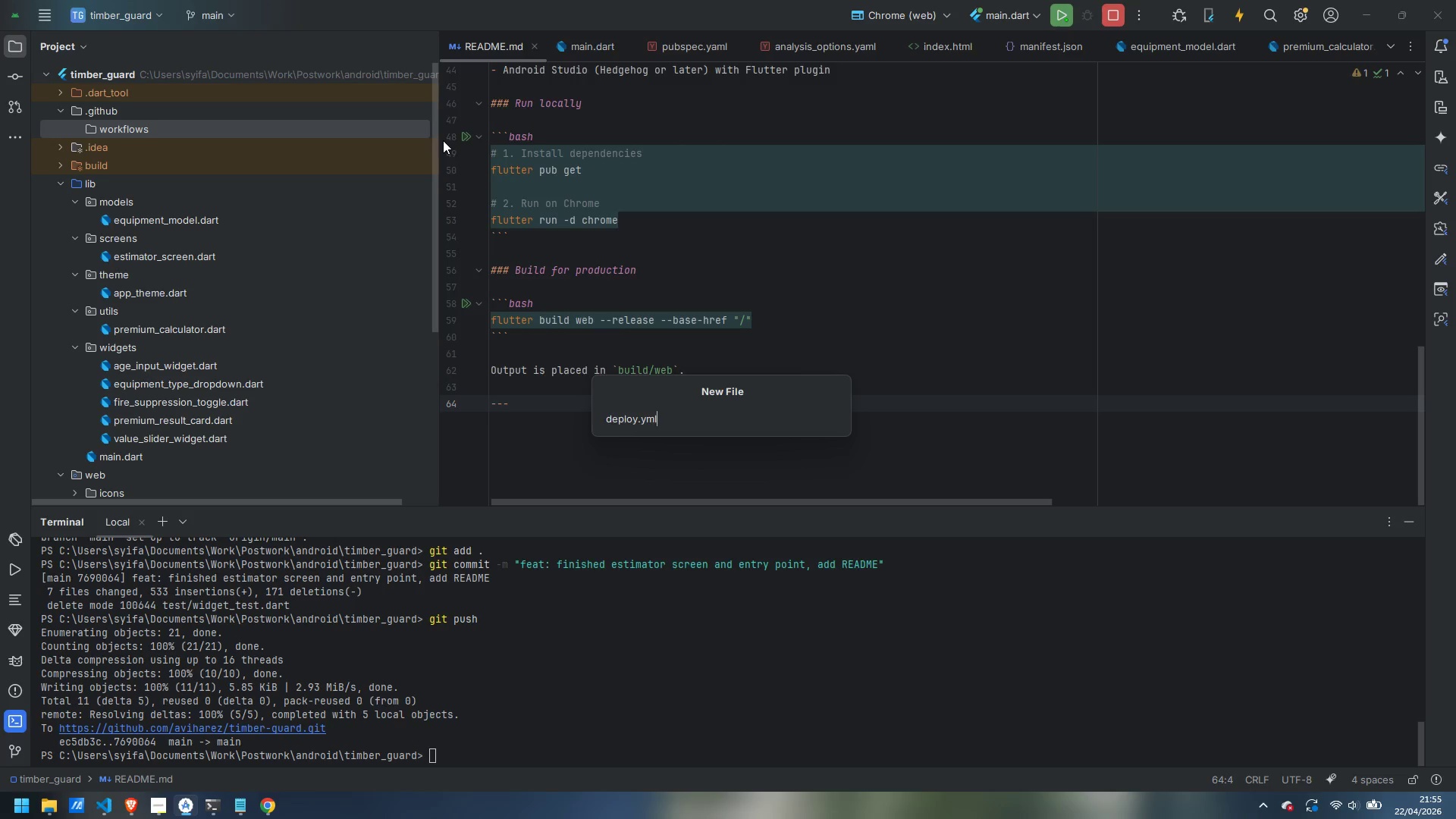 
key(Enter)
 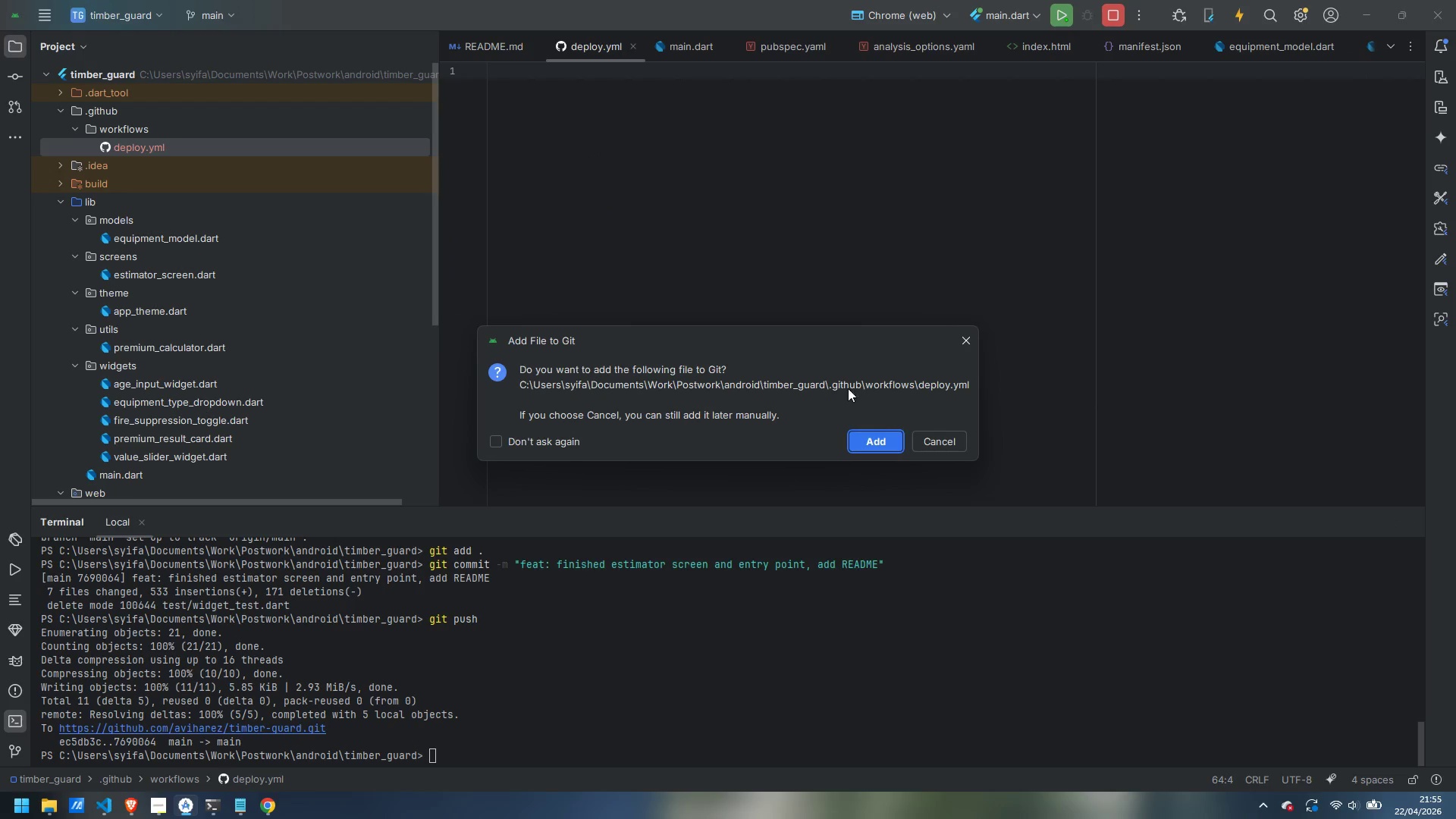 
left_click([874, 436])
 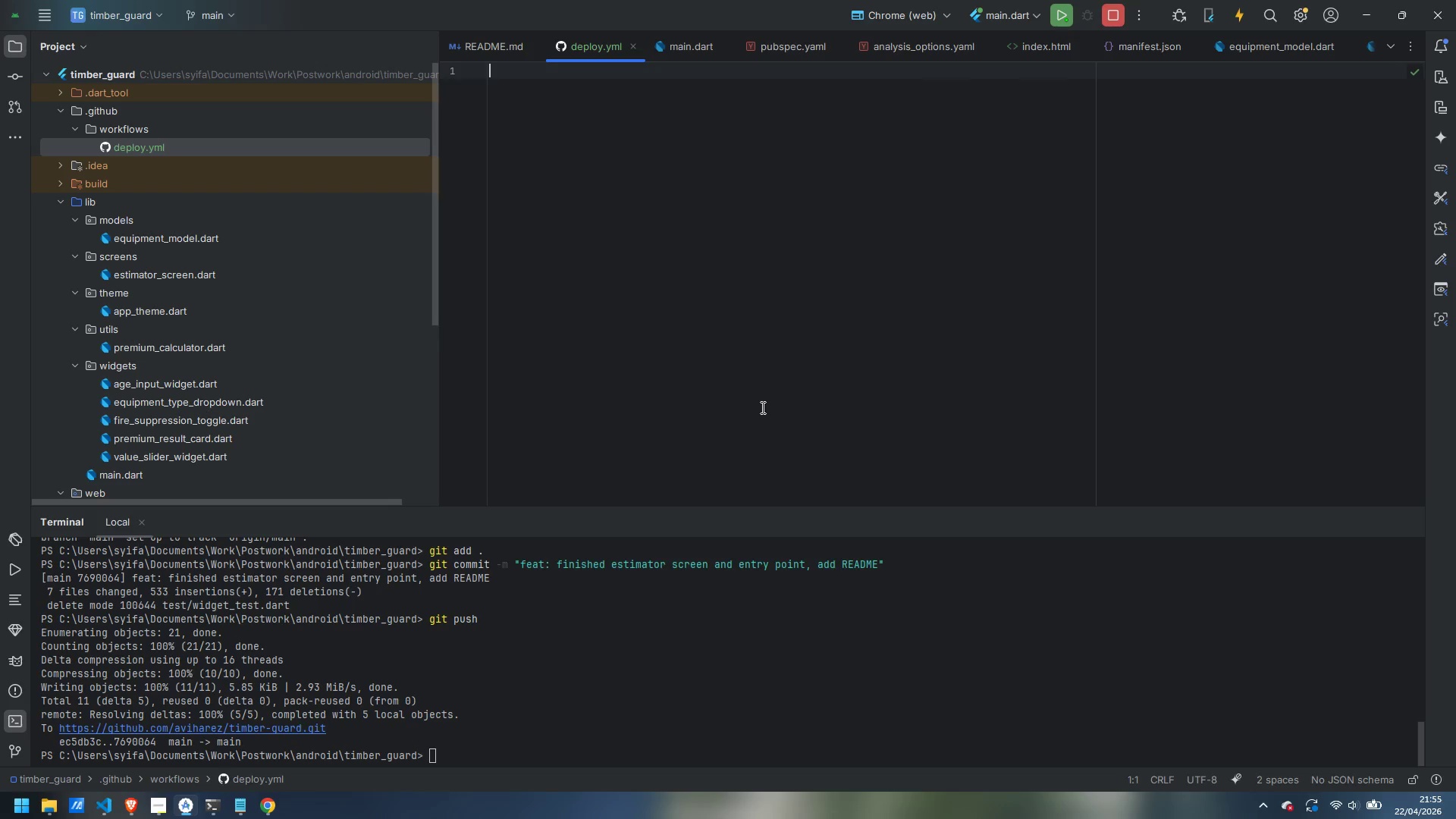 
wait(12.23)
 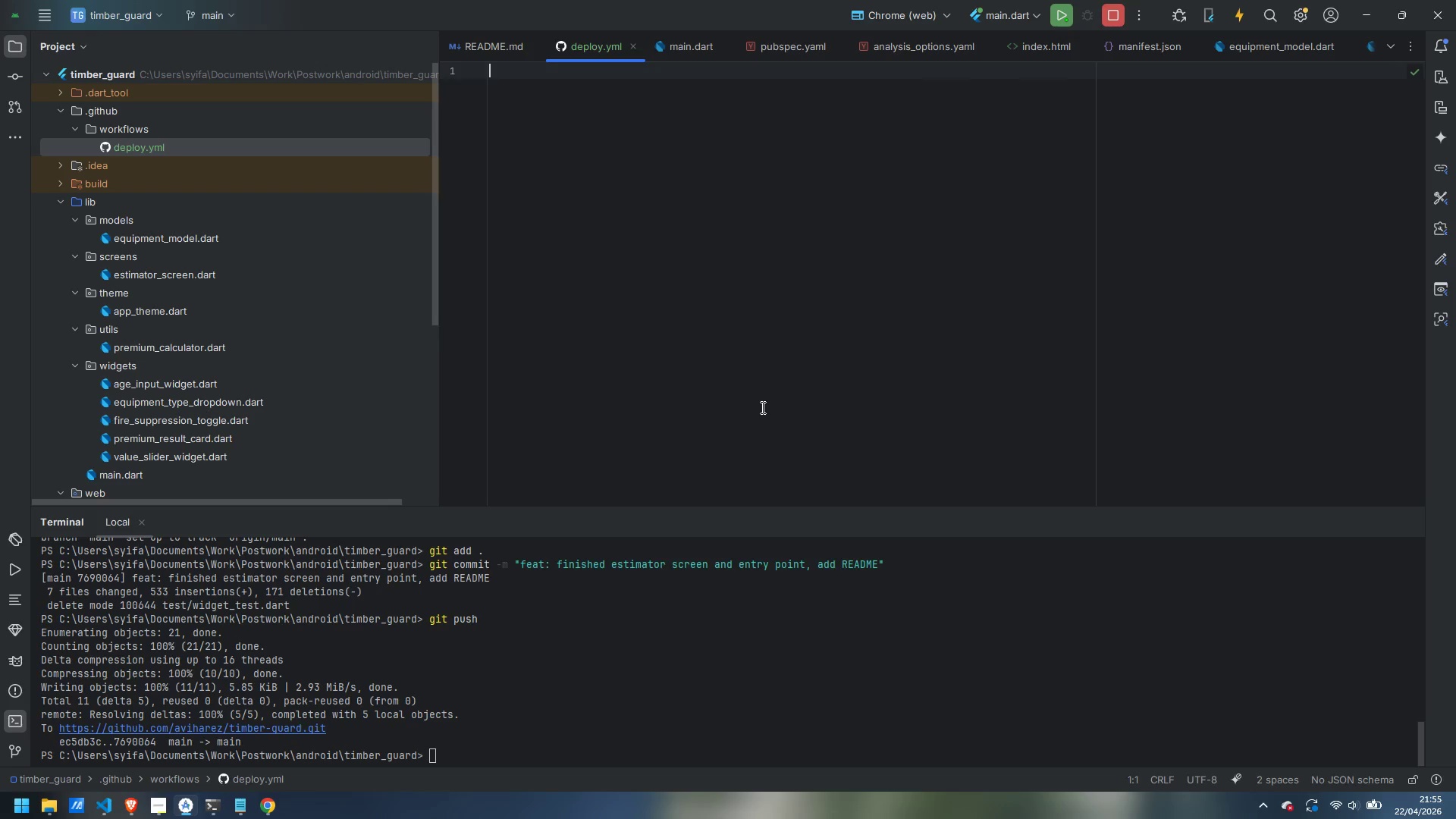 
type(name: Deploy y)
key(Backspace)
type(to Github)
key(Backspace)
key(Backspace)
key(Backspace)
type(Hub Pages)
 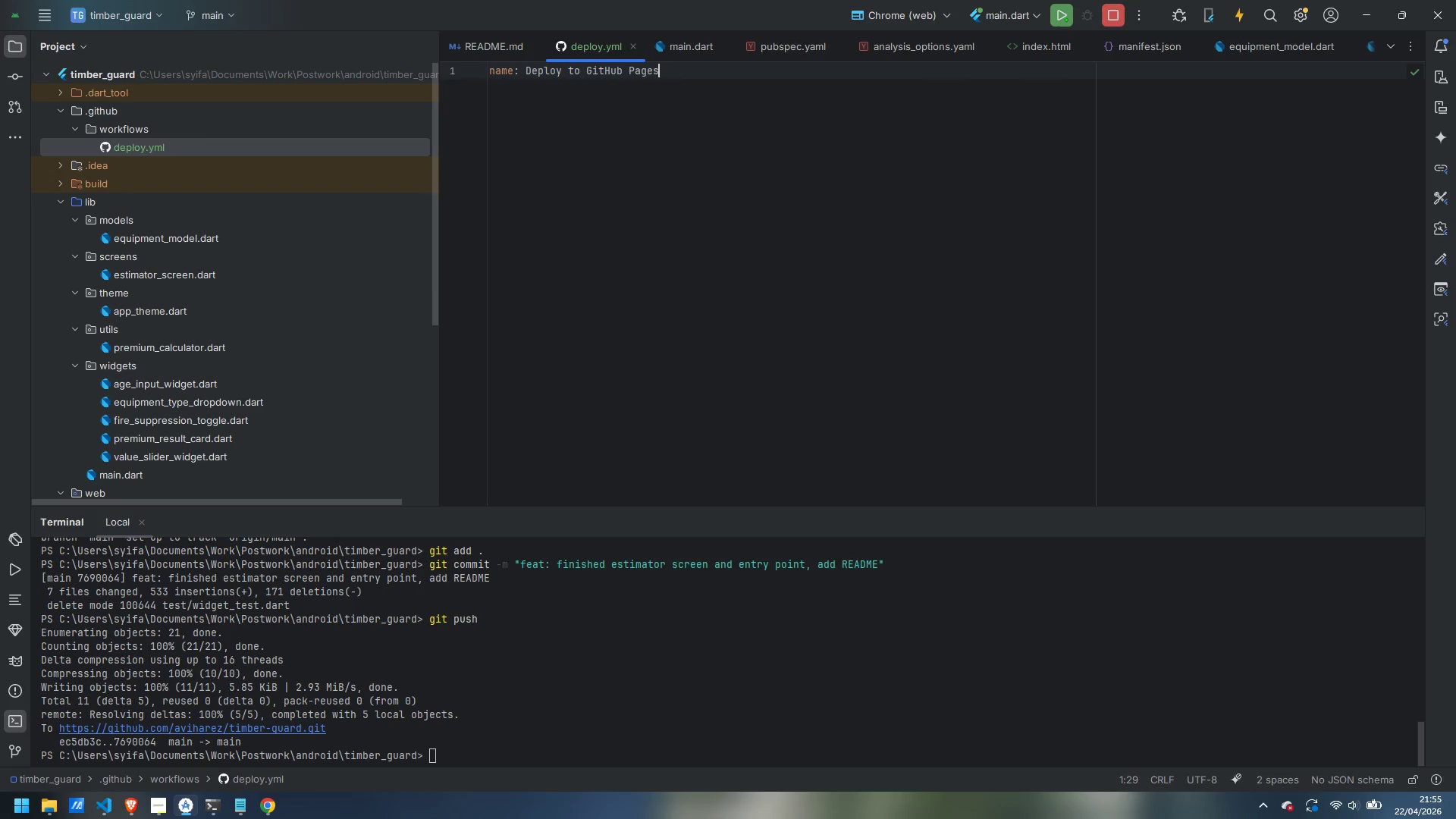 
key(Enter)
 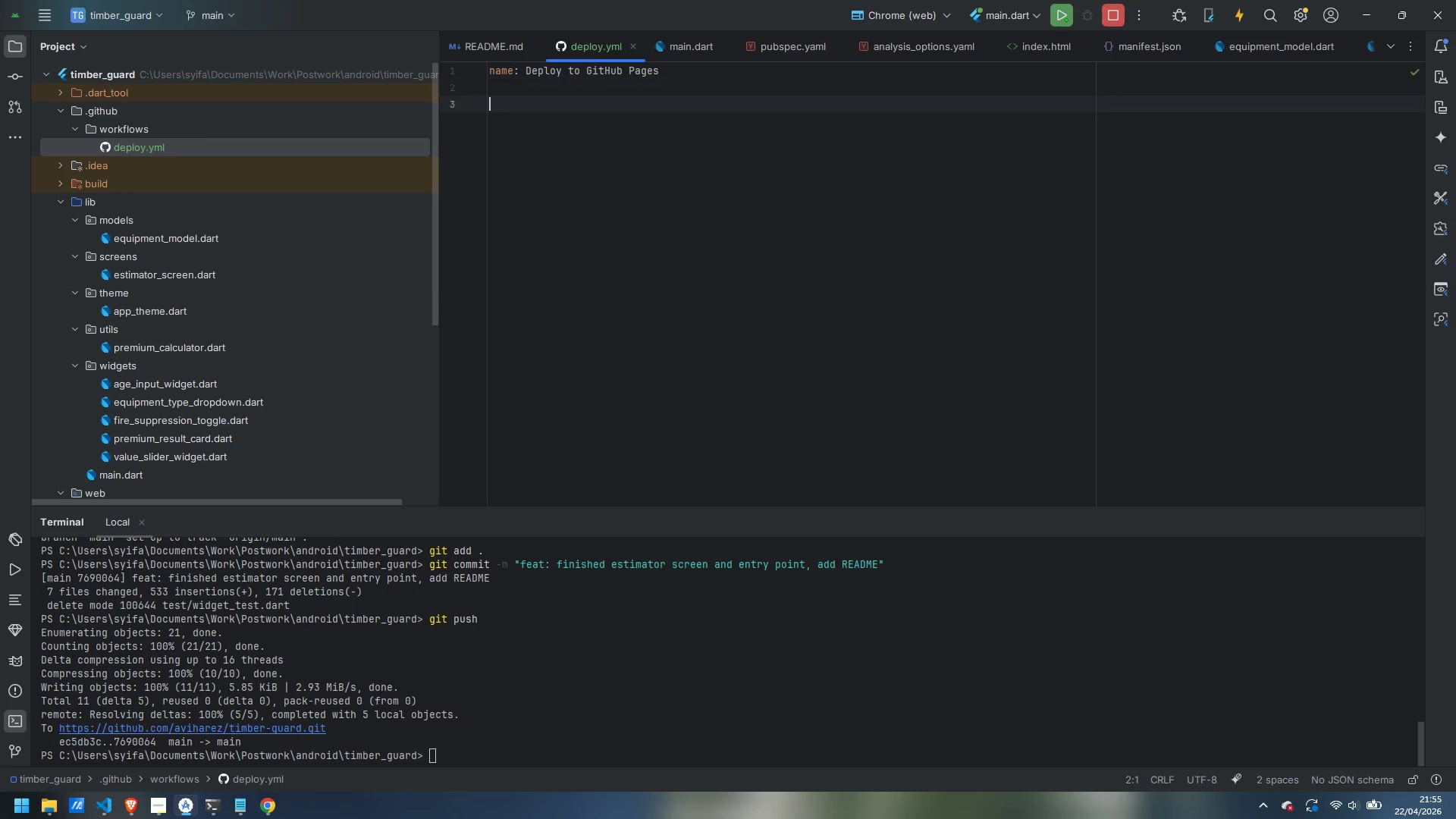 
key(Enter)
 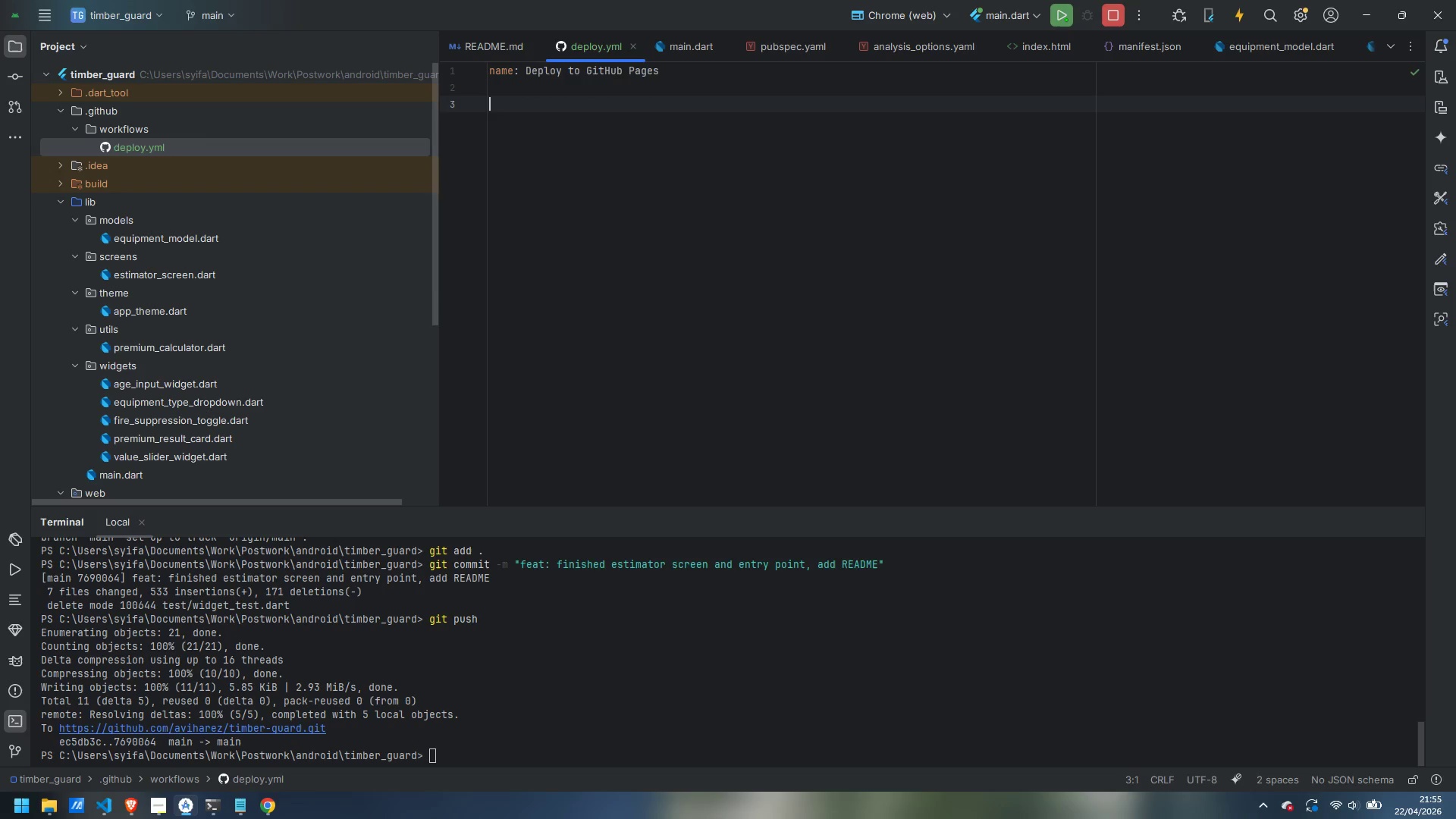 
type(on:)
 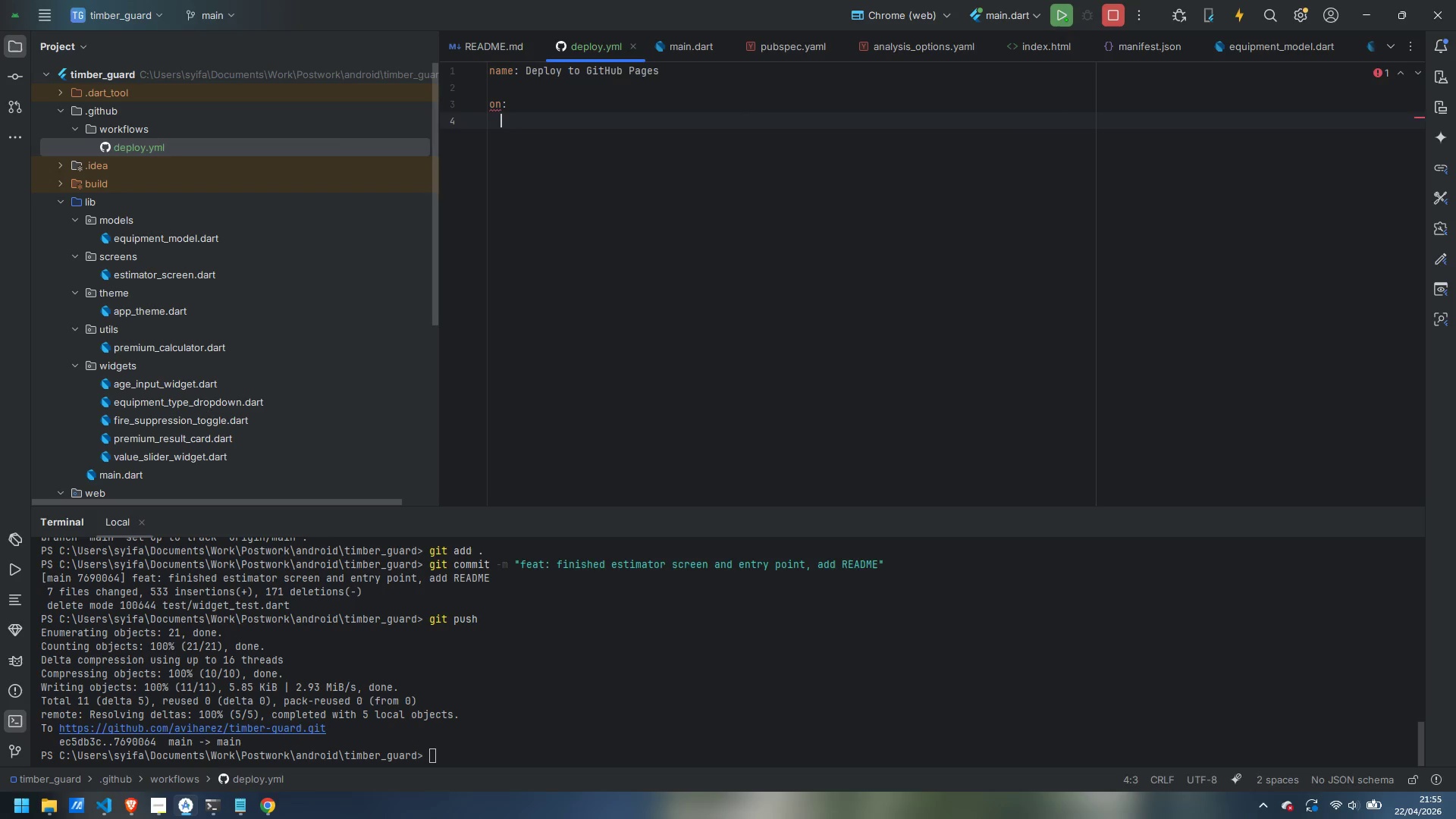 
 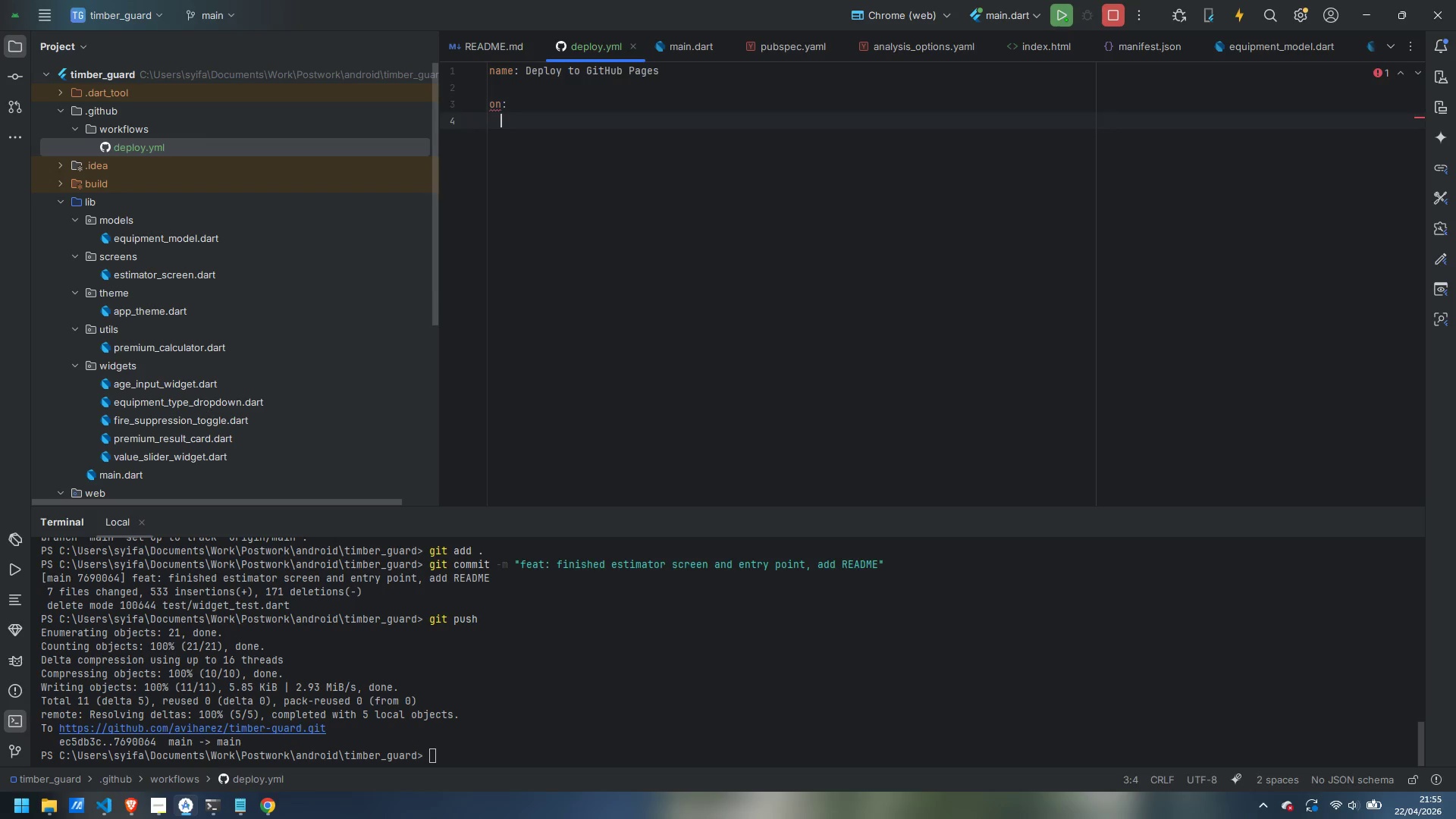 
key(Enter)
 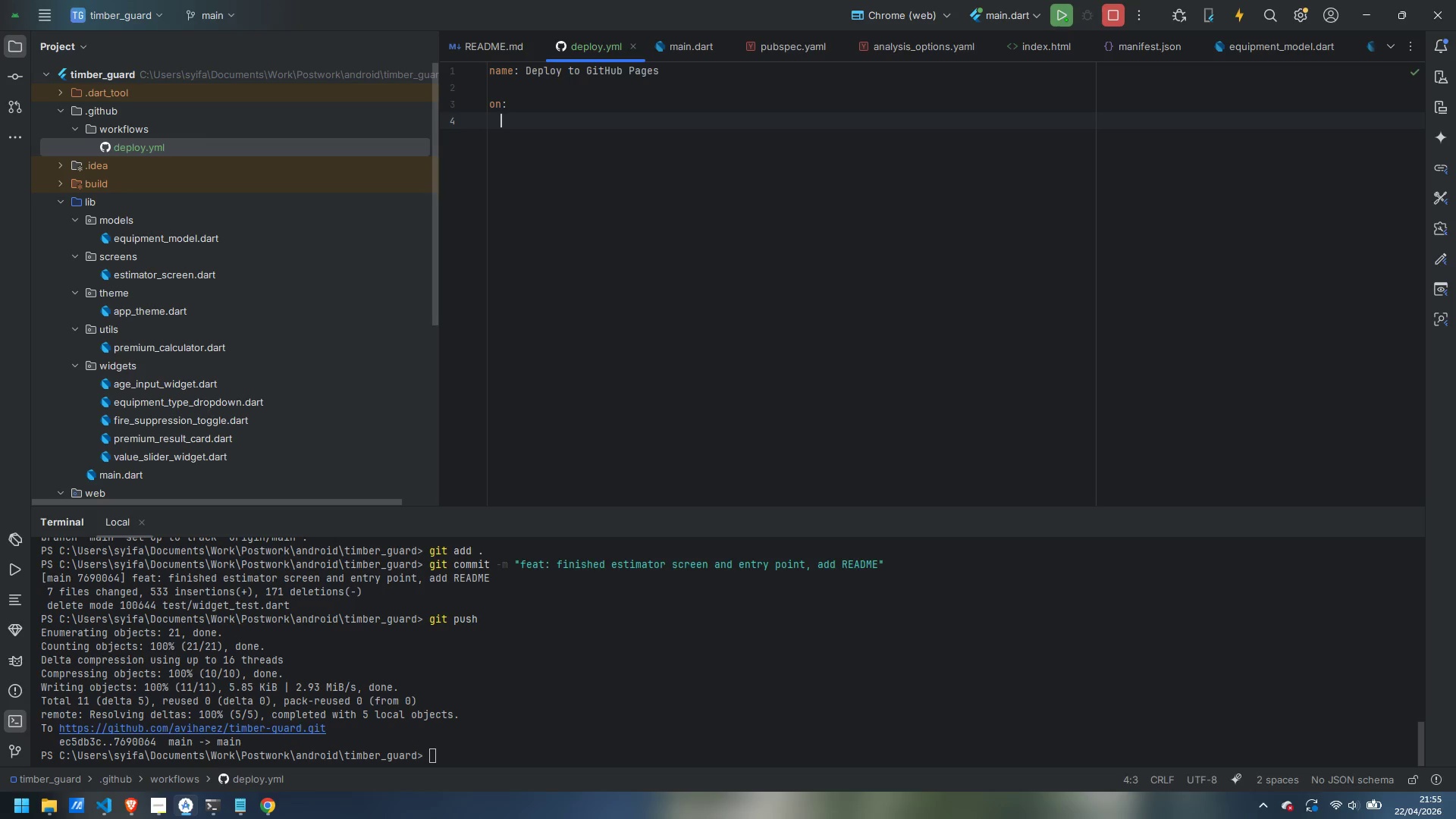 
type(push:)
 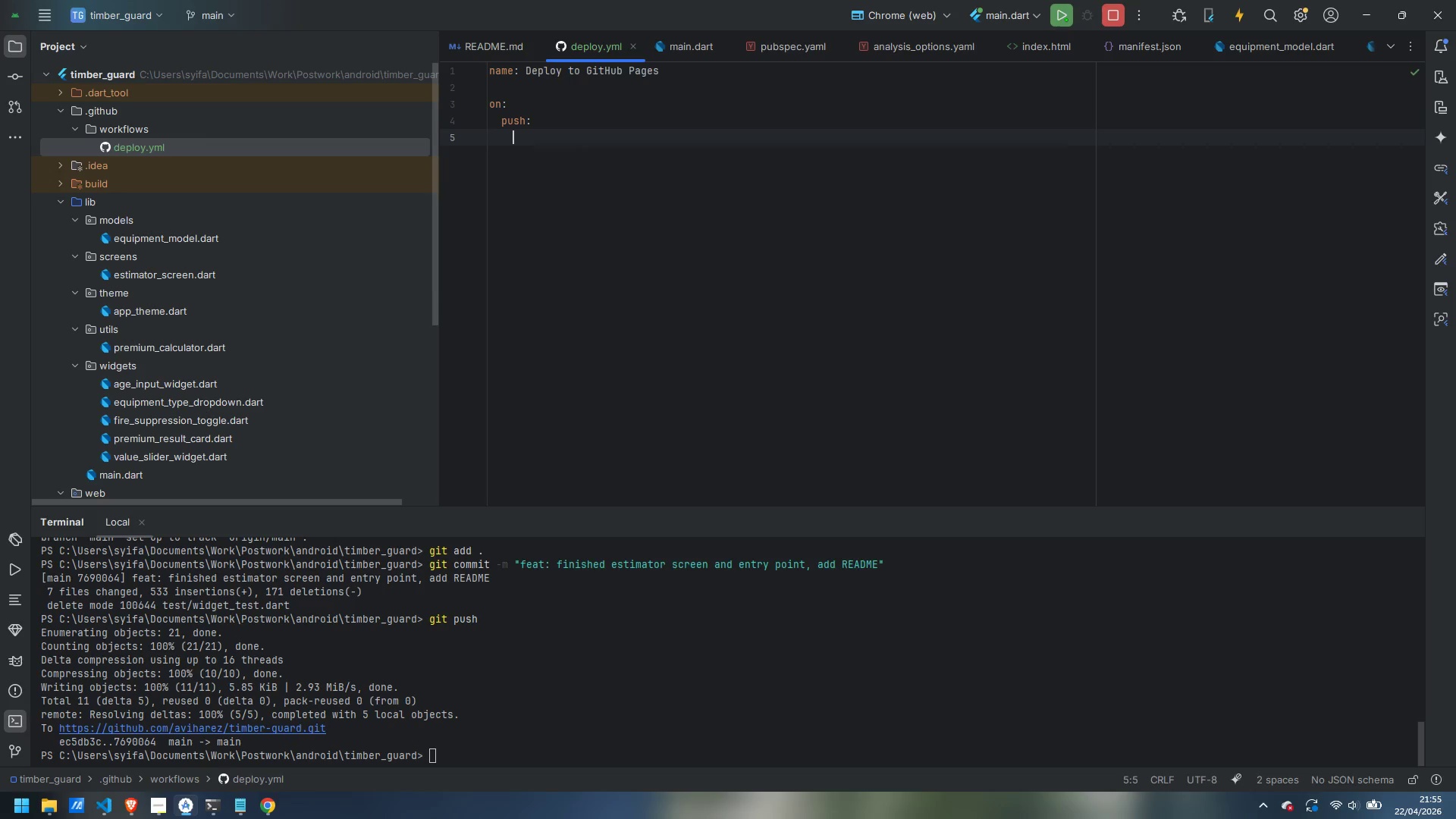 
 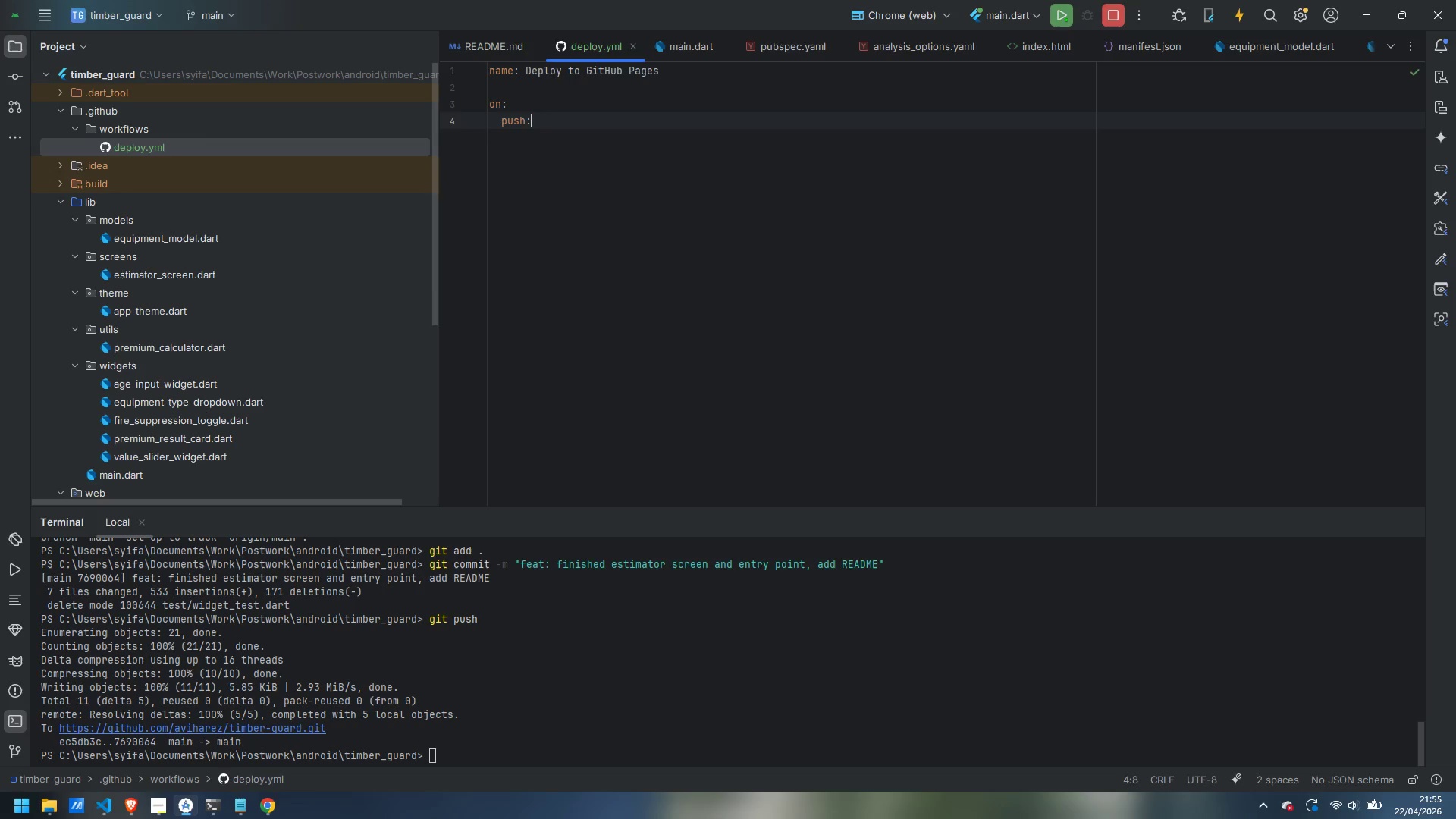 
key(Enter)
 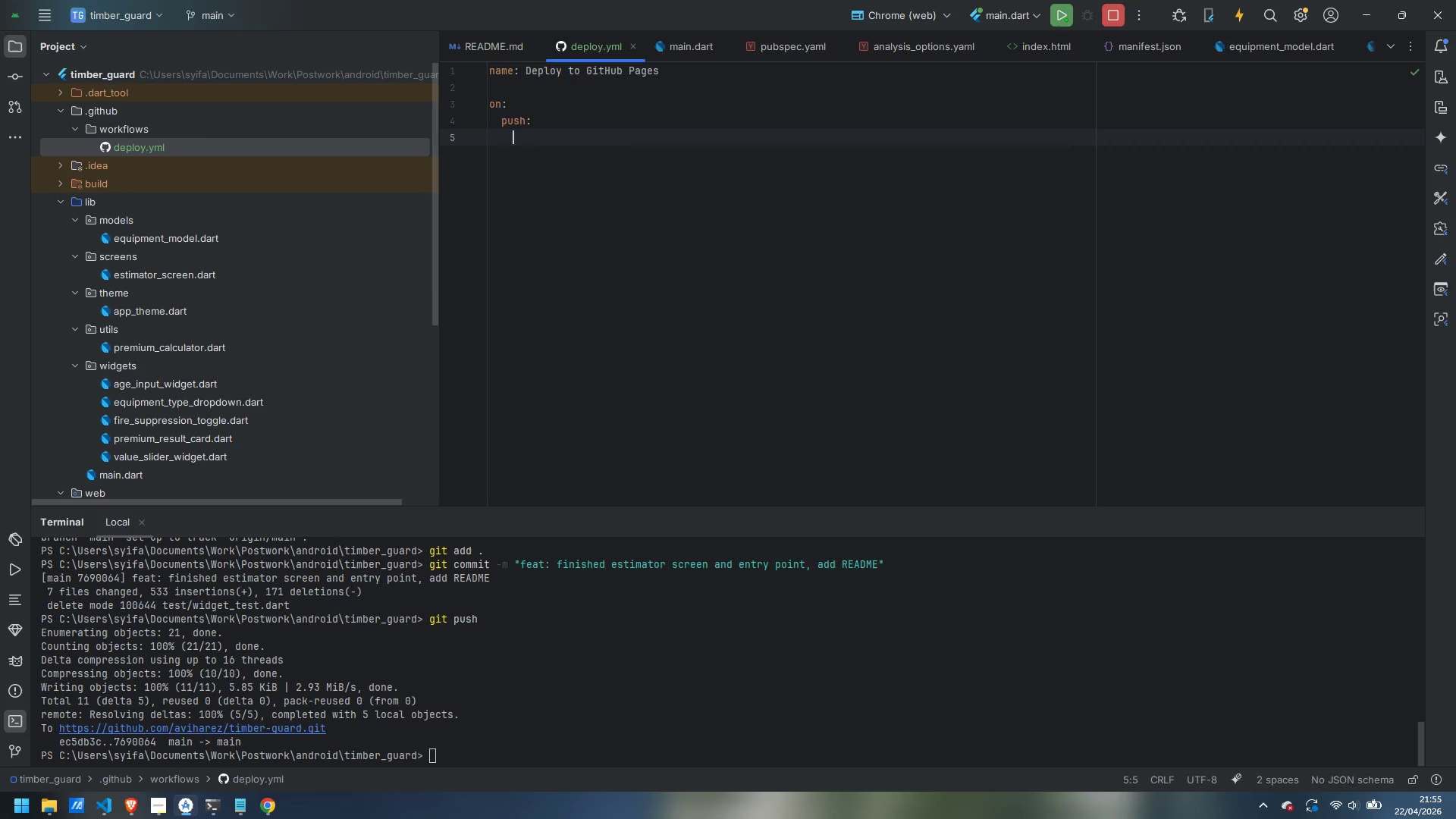 
type(branches: [main)
 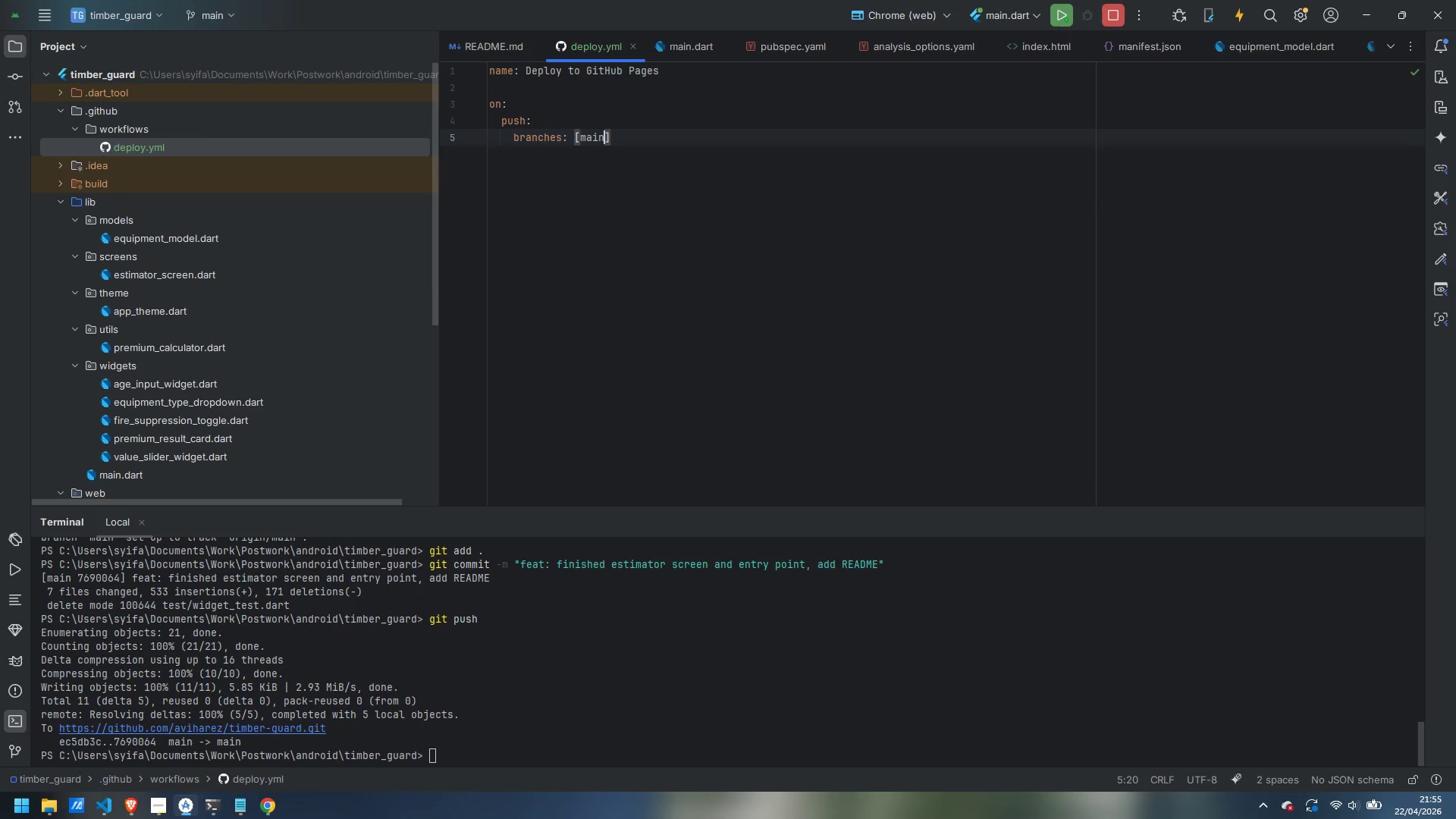 
 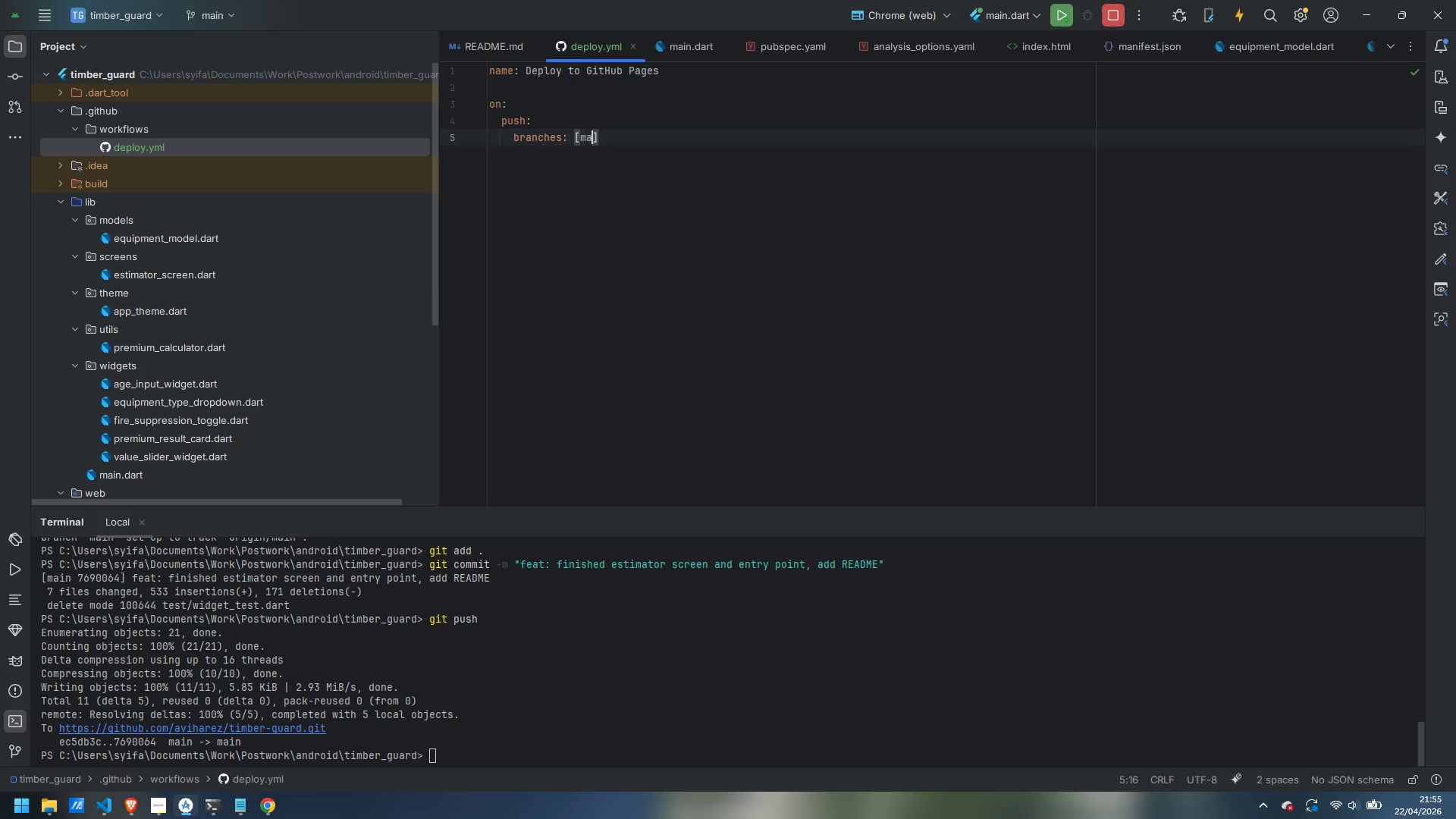 
hold_key(key=ShiftLeft, duration=0.47)
 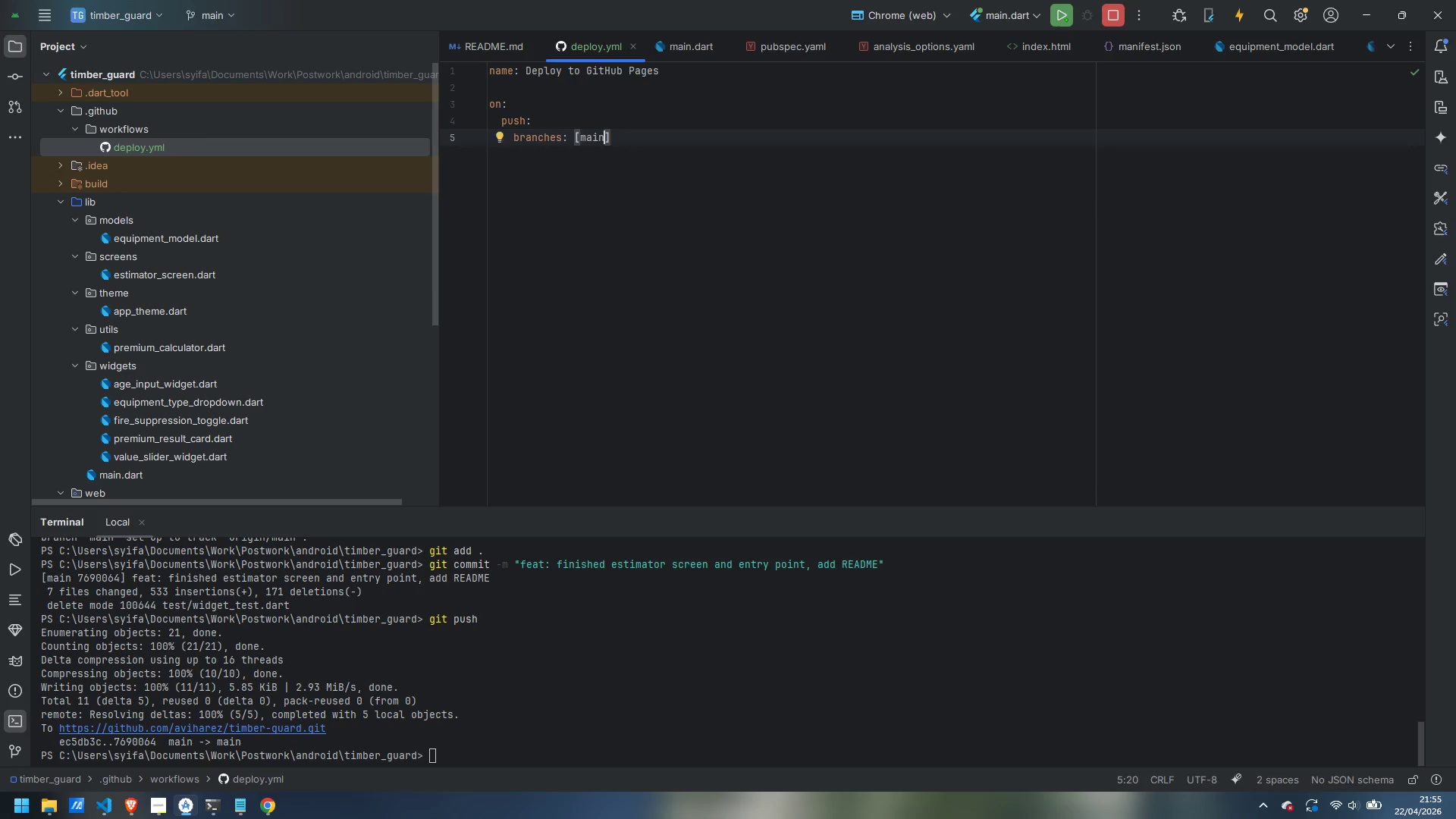 
key(ArrowRight)
 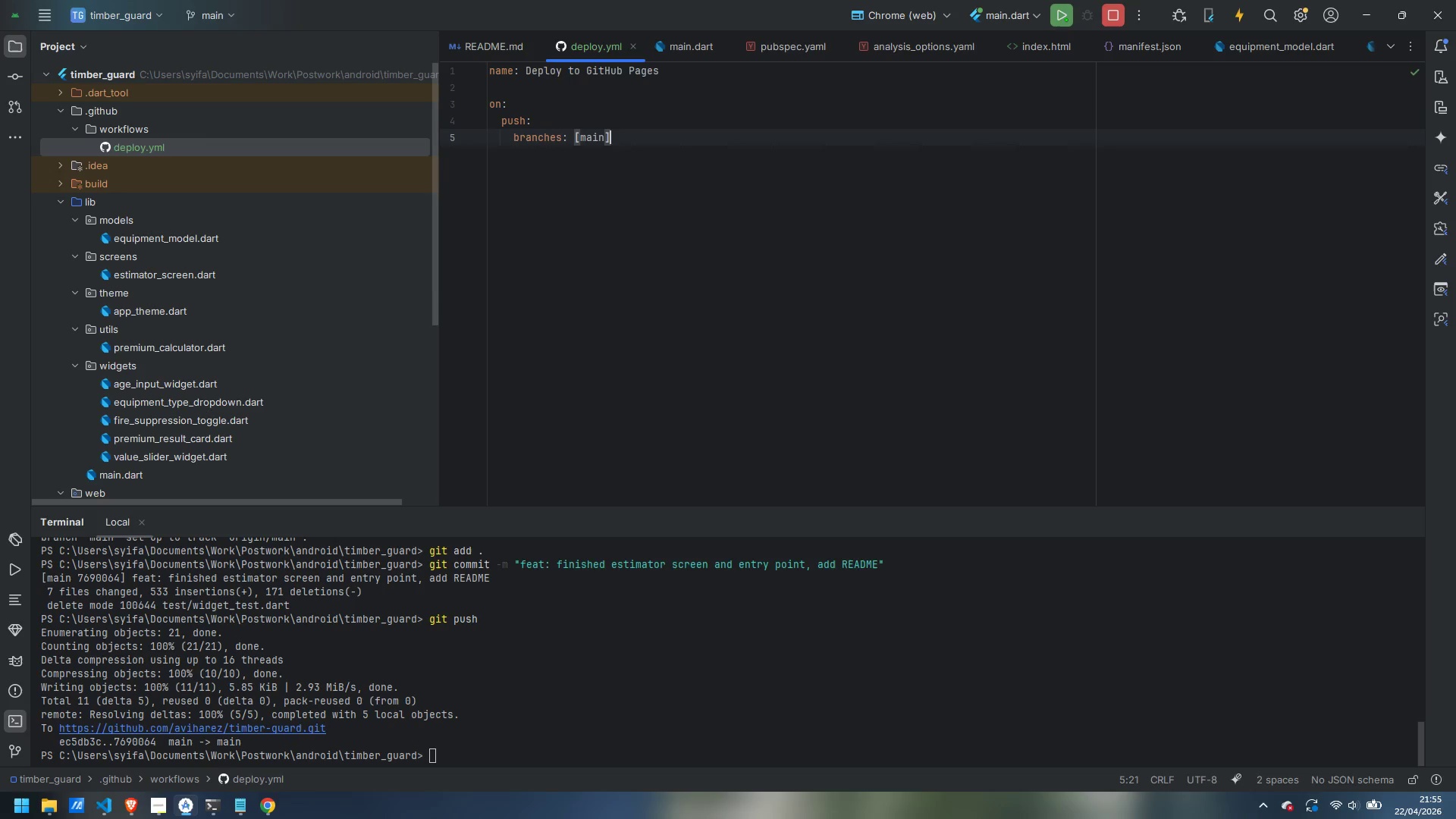 
key(Enter)
 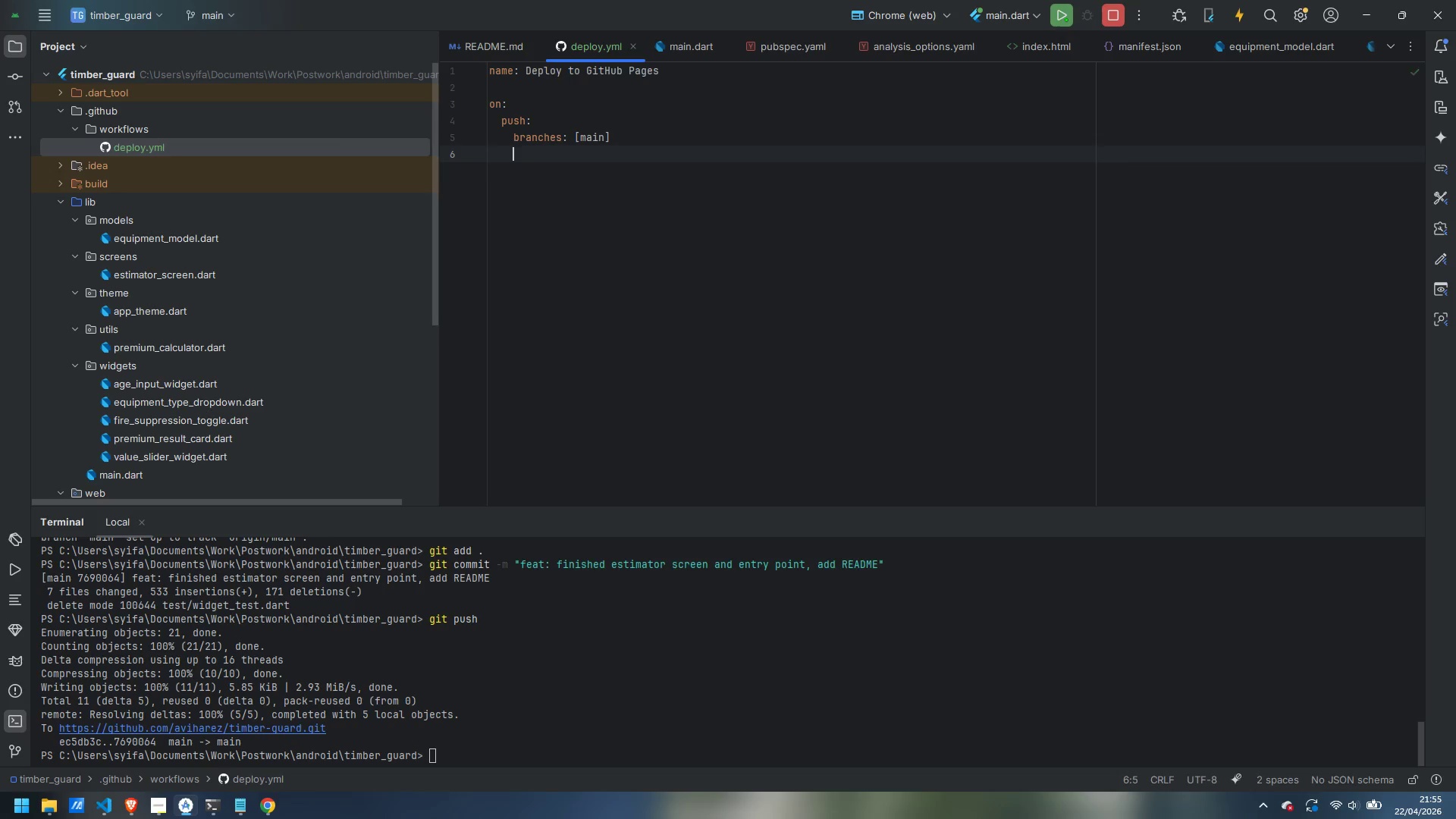 
key(Enter)
 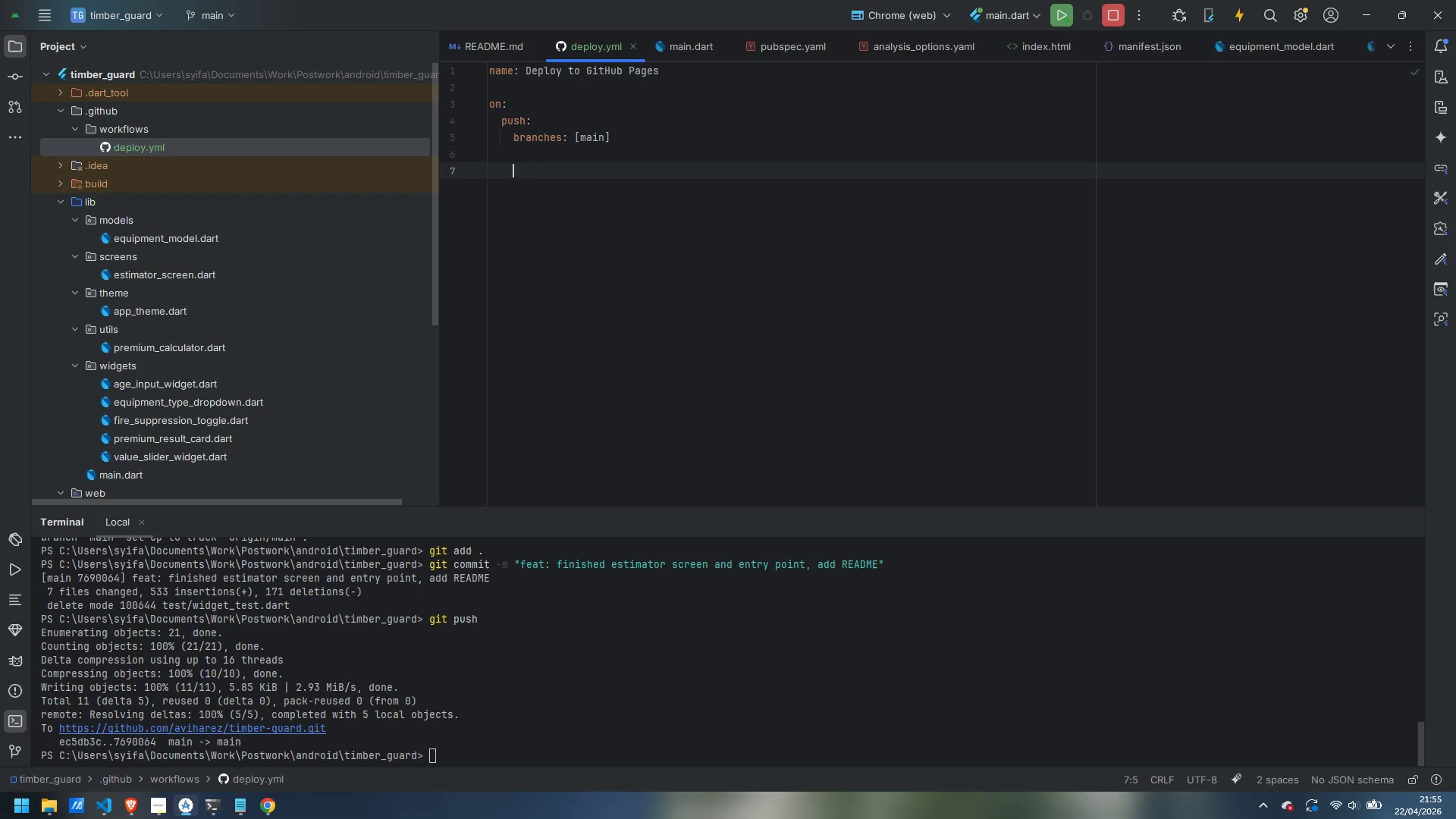 
key(Backspace)
key(Backspace)
type(permissions:)
 